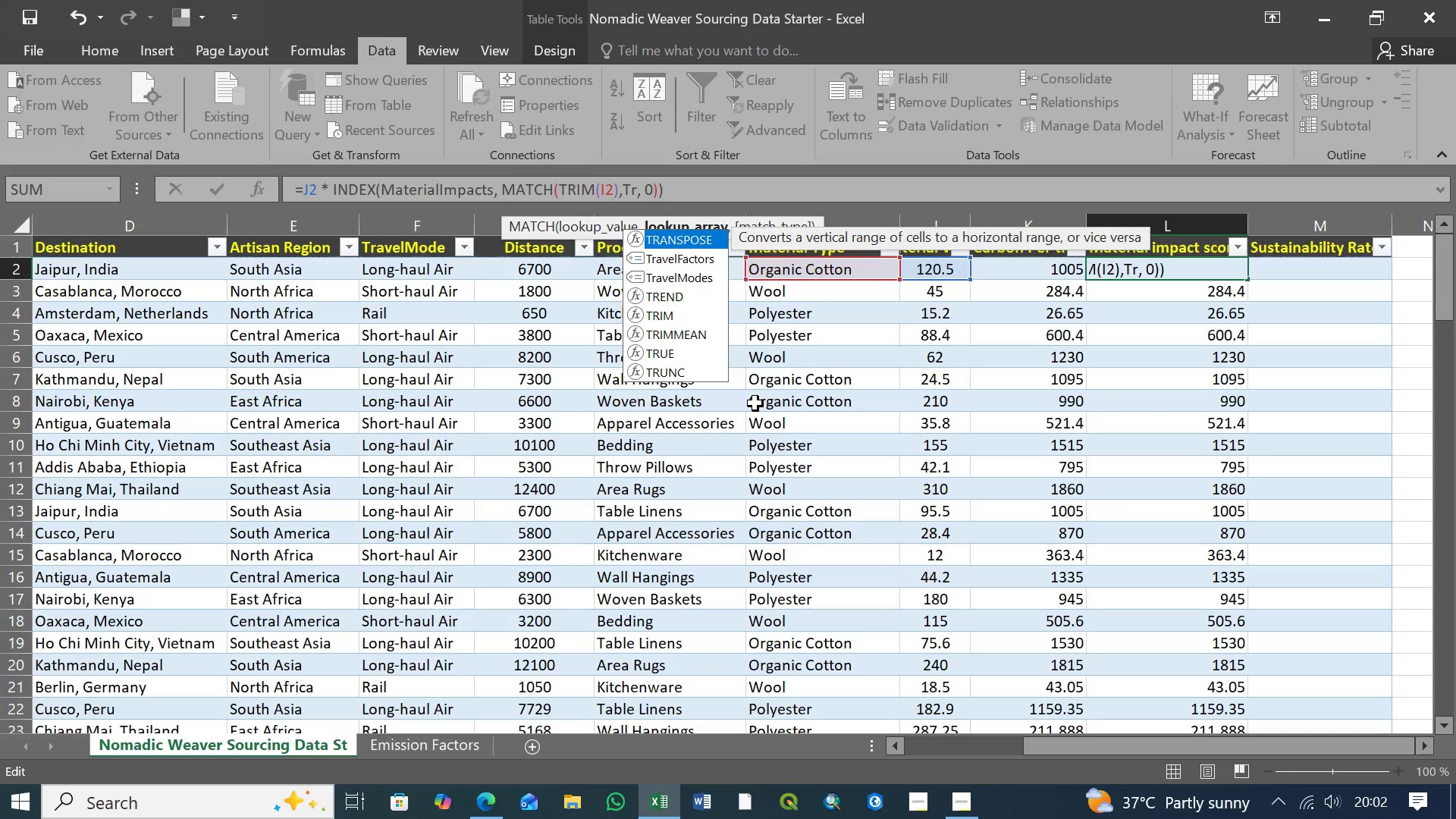 
key(Backspace)
 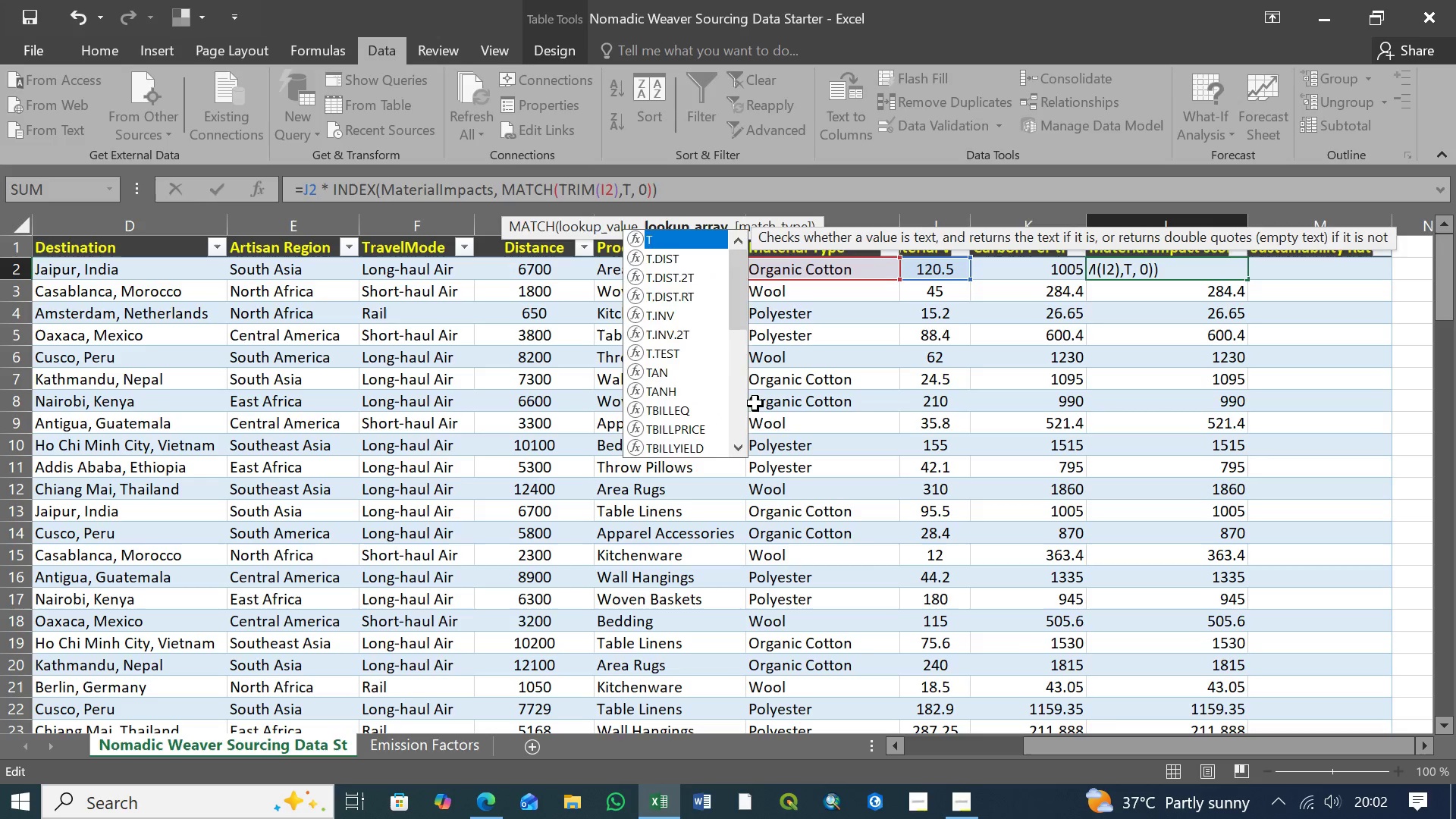 
key(Backspace)
 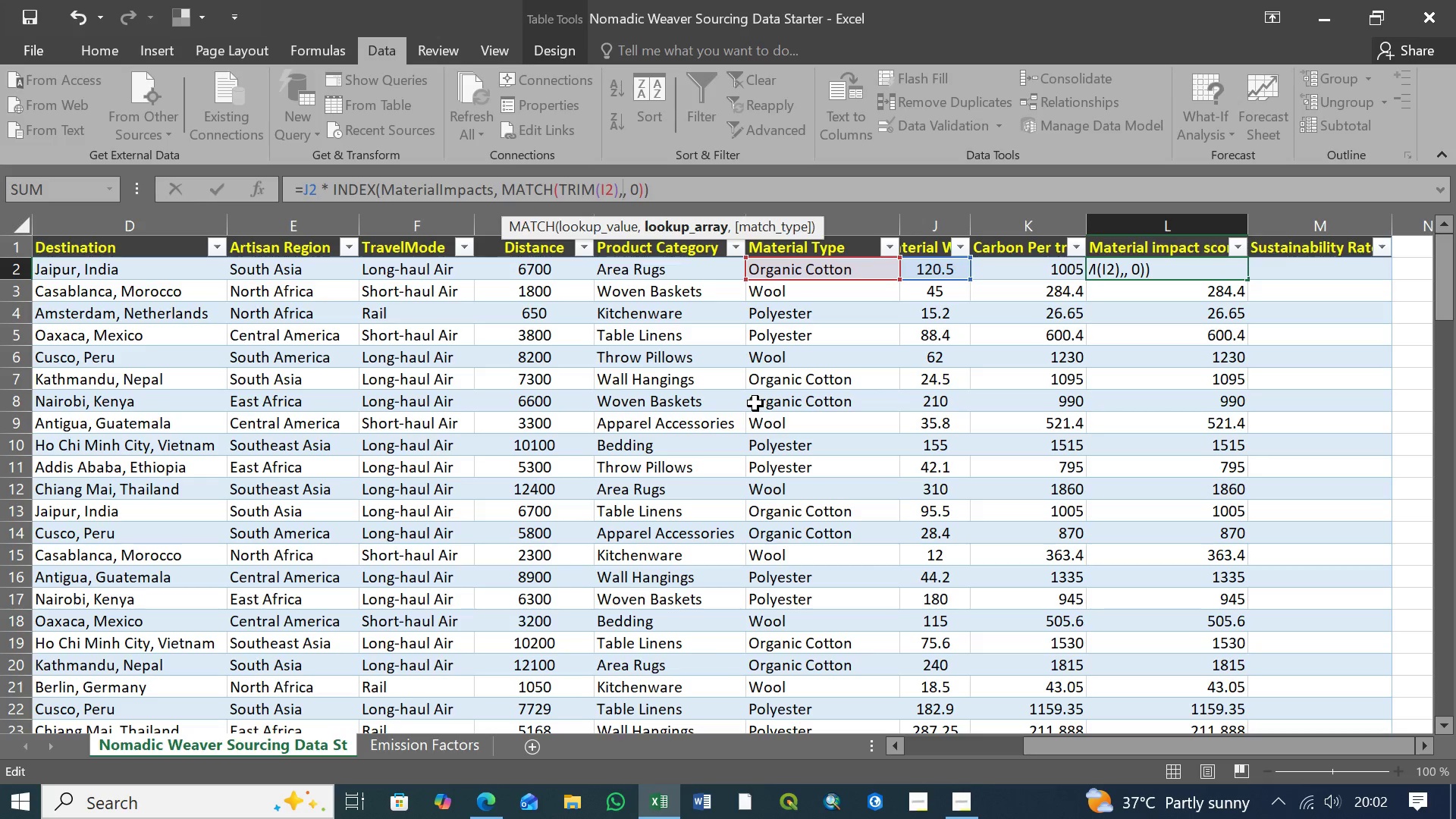 
wait(5.44)
 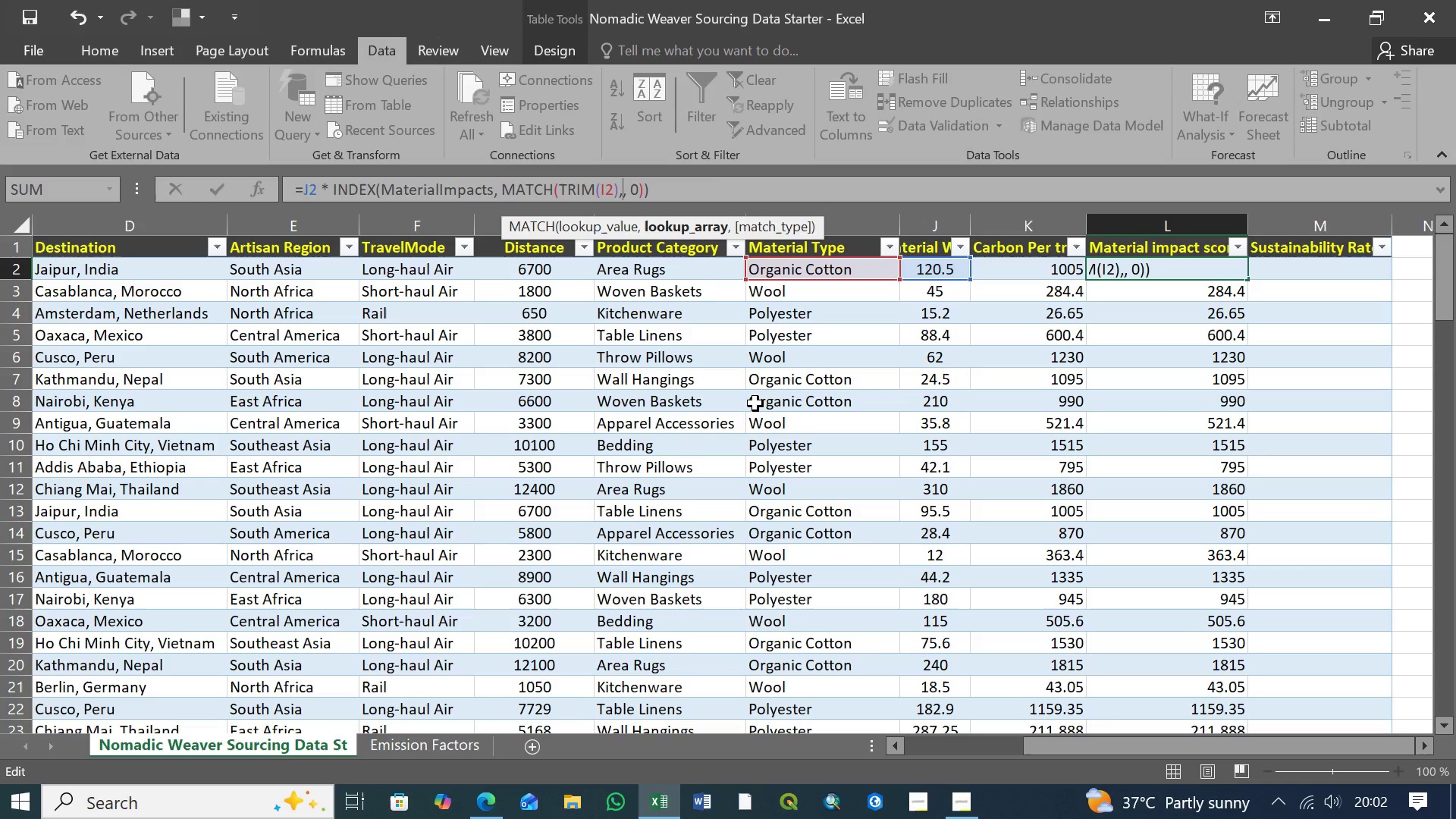 
type(Mate)
 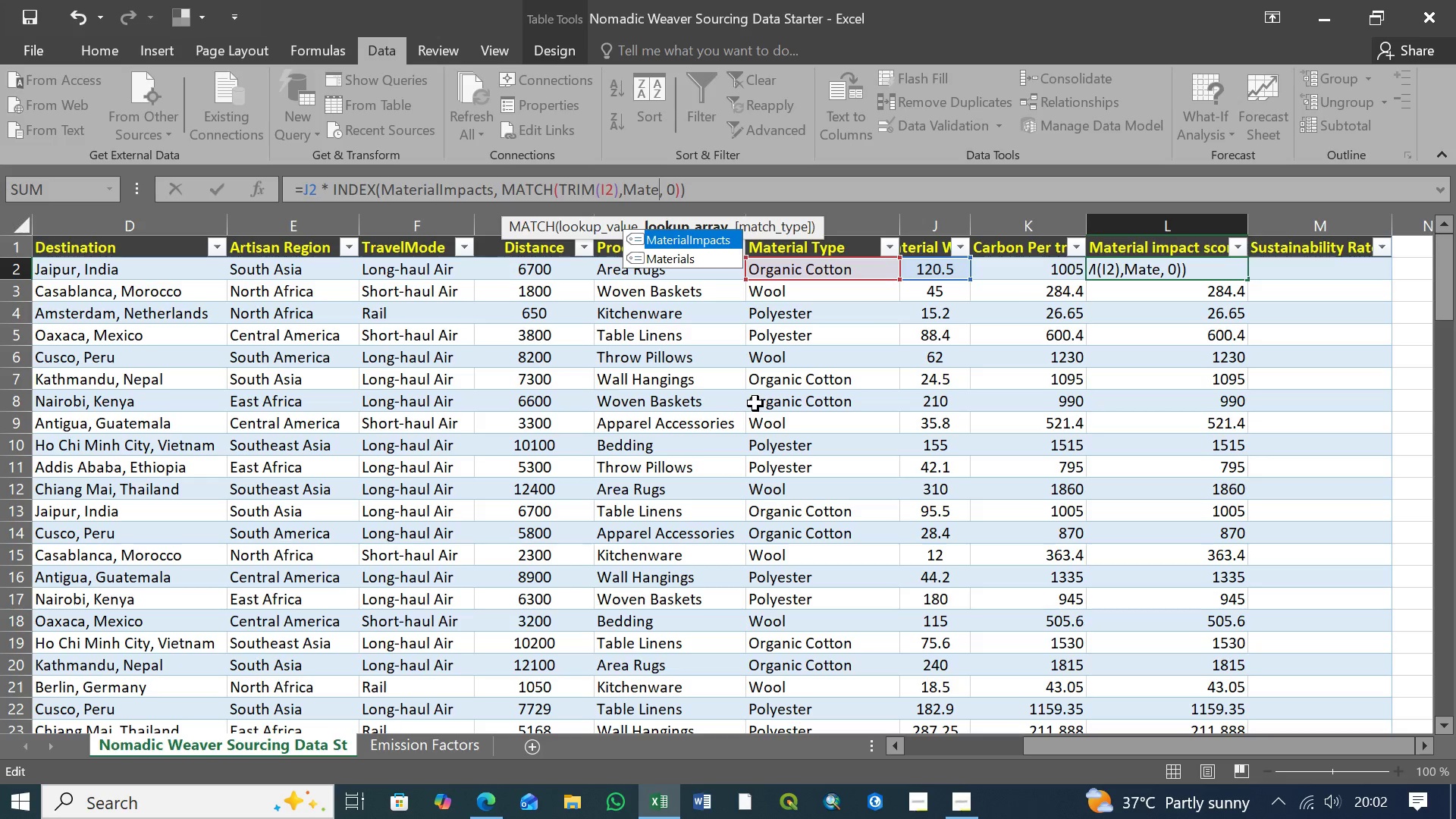 
key(ArrowDown)
 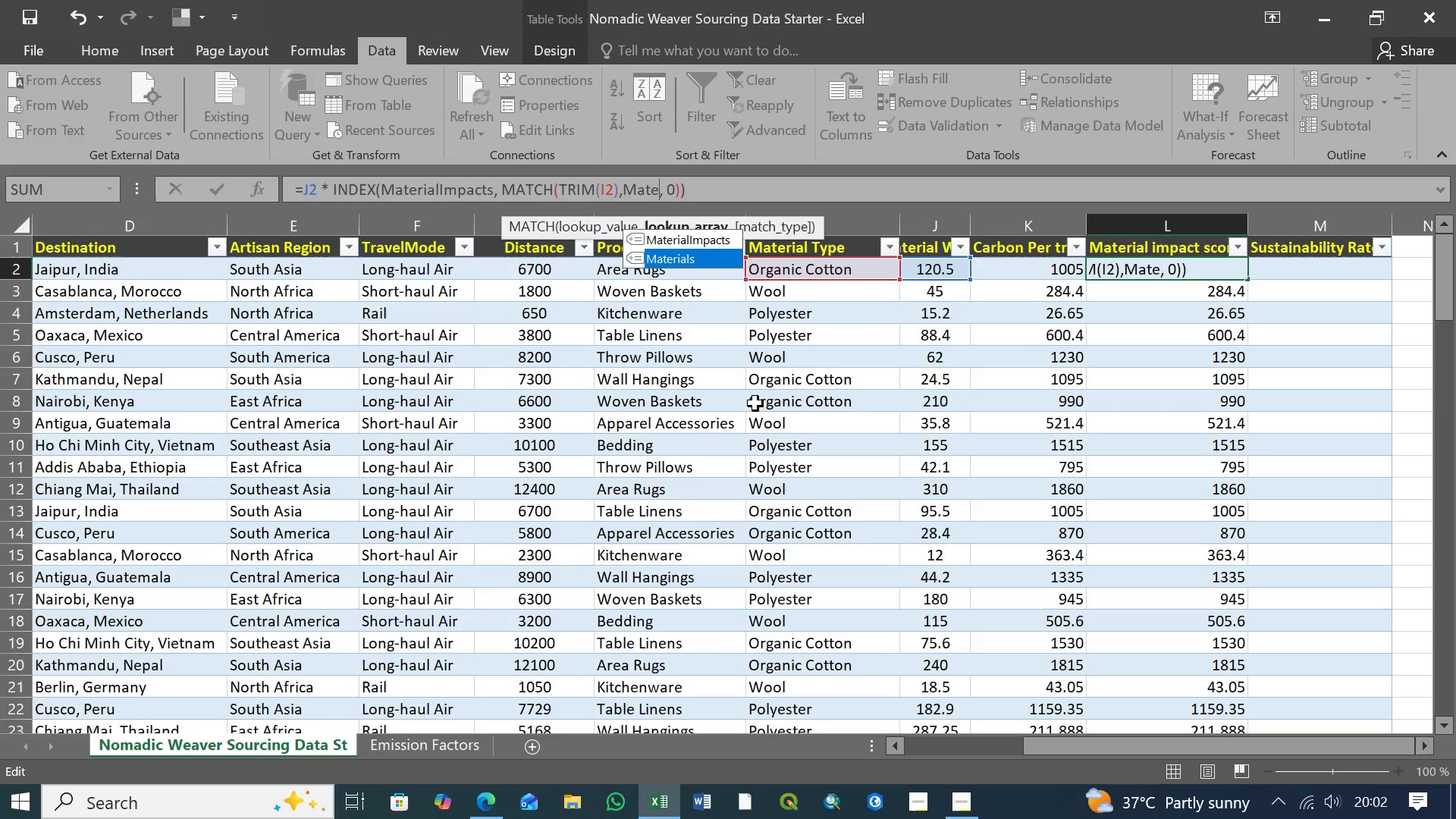 
key(Tab)
 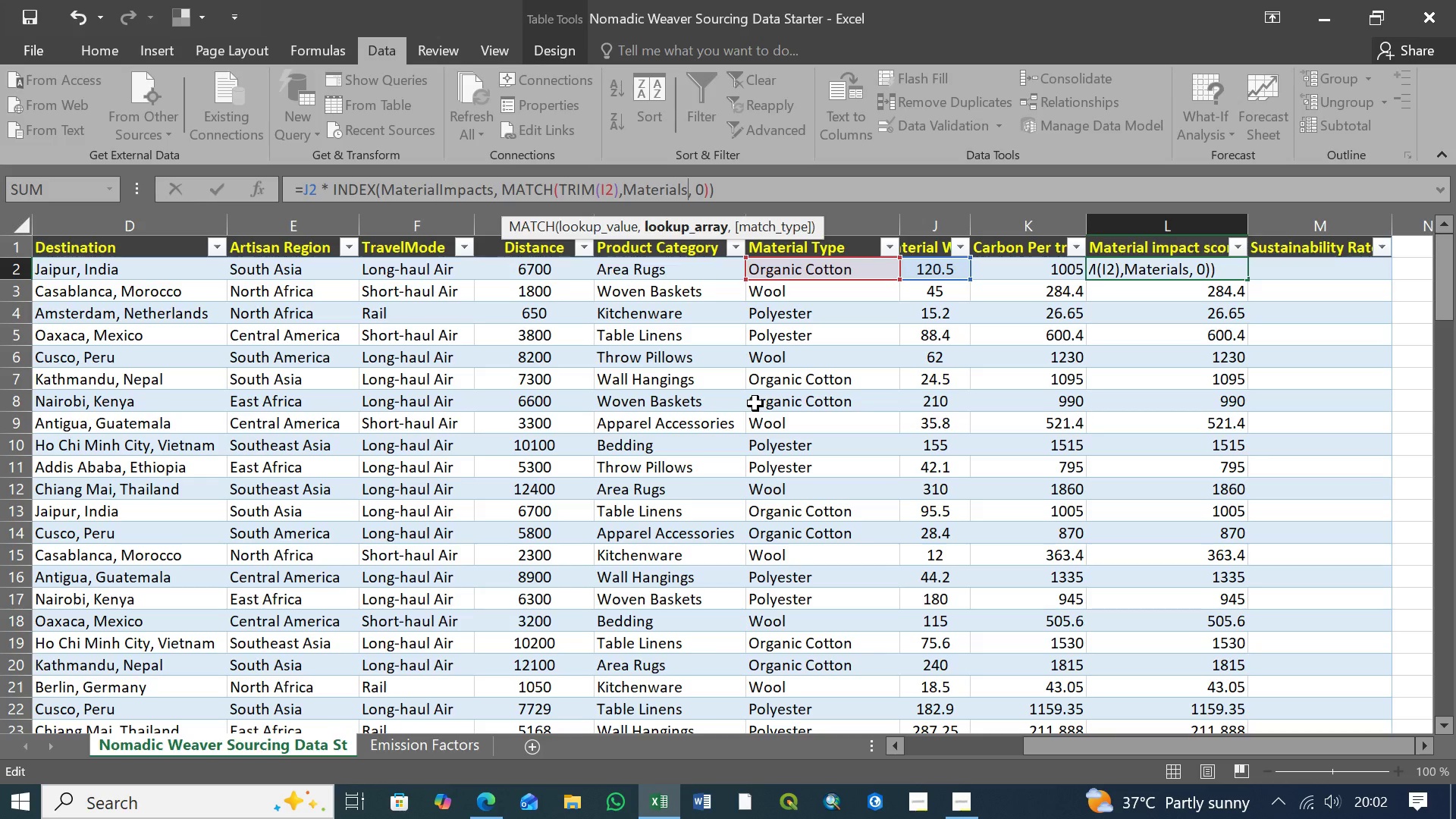 
key(ArrowRight)
 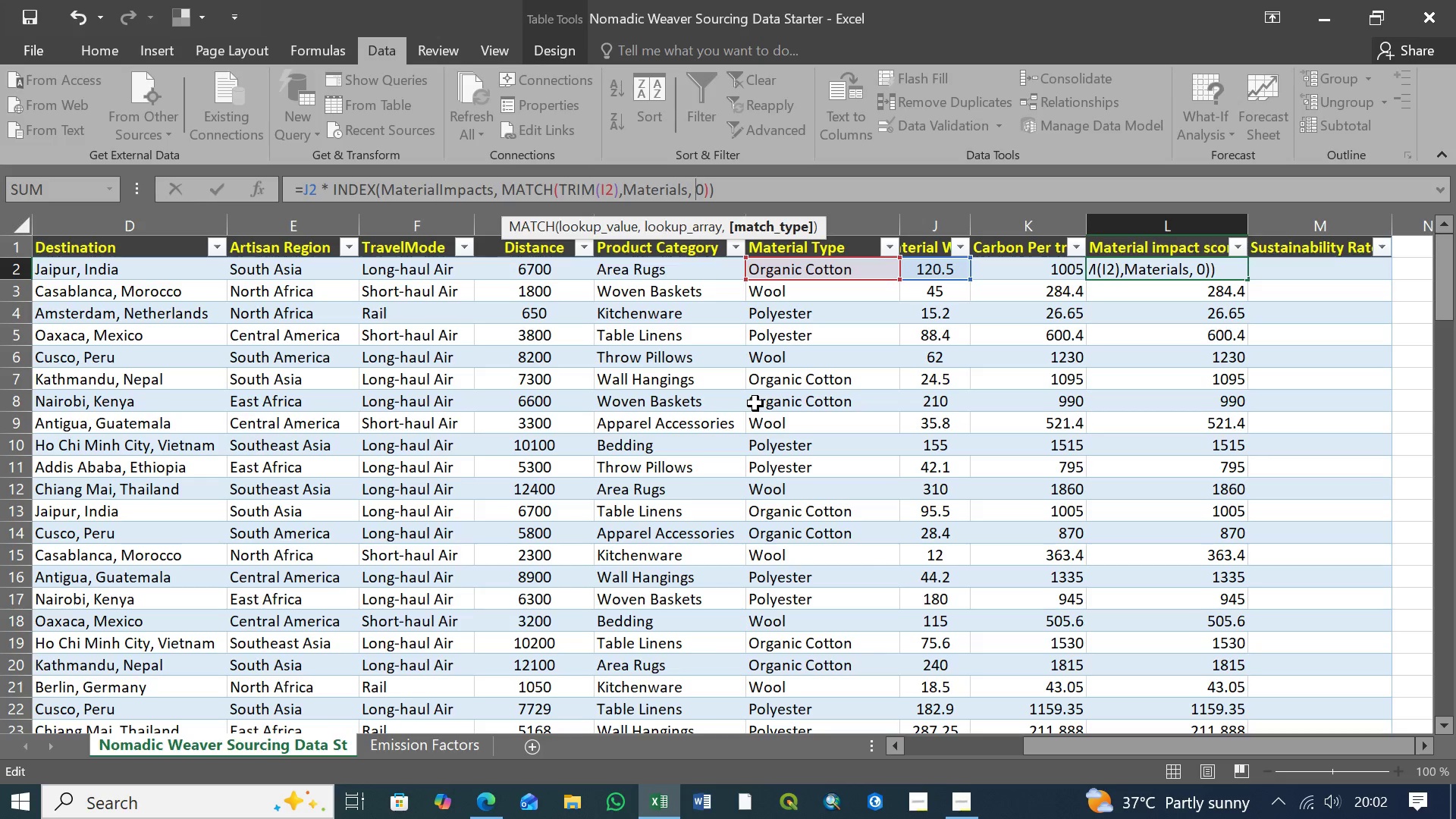 
key(ArrowRight)
 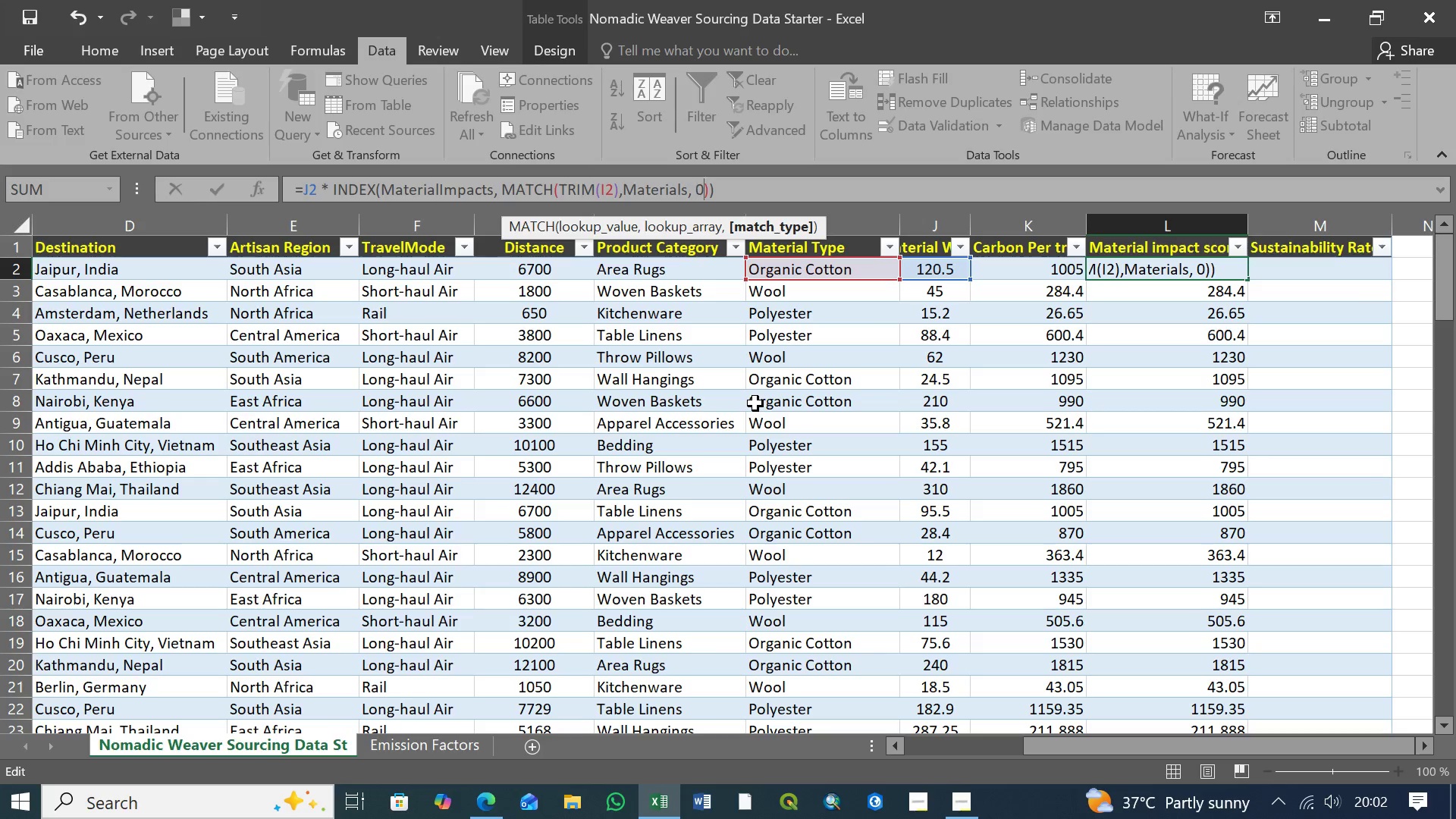 
key(ArrowRight)
 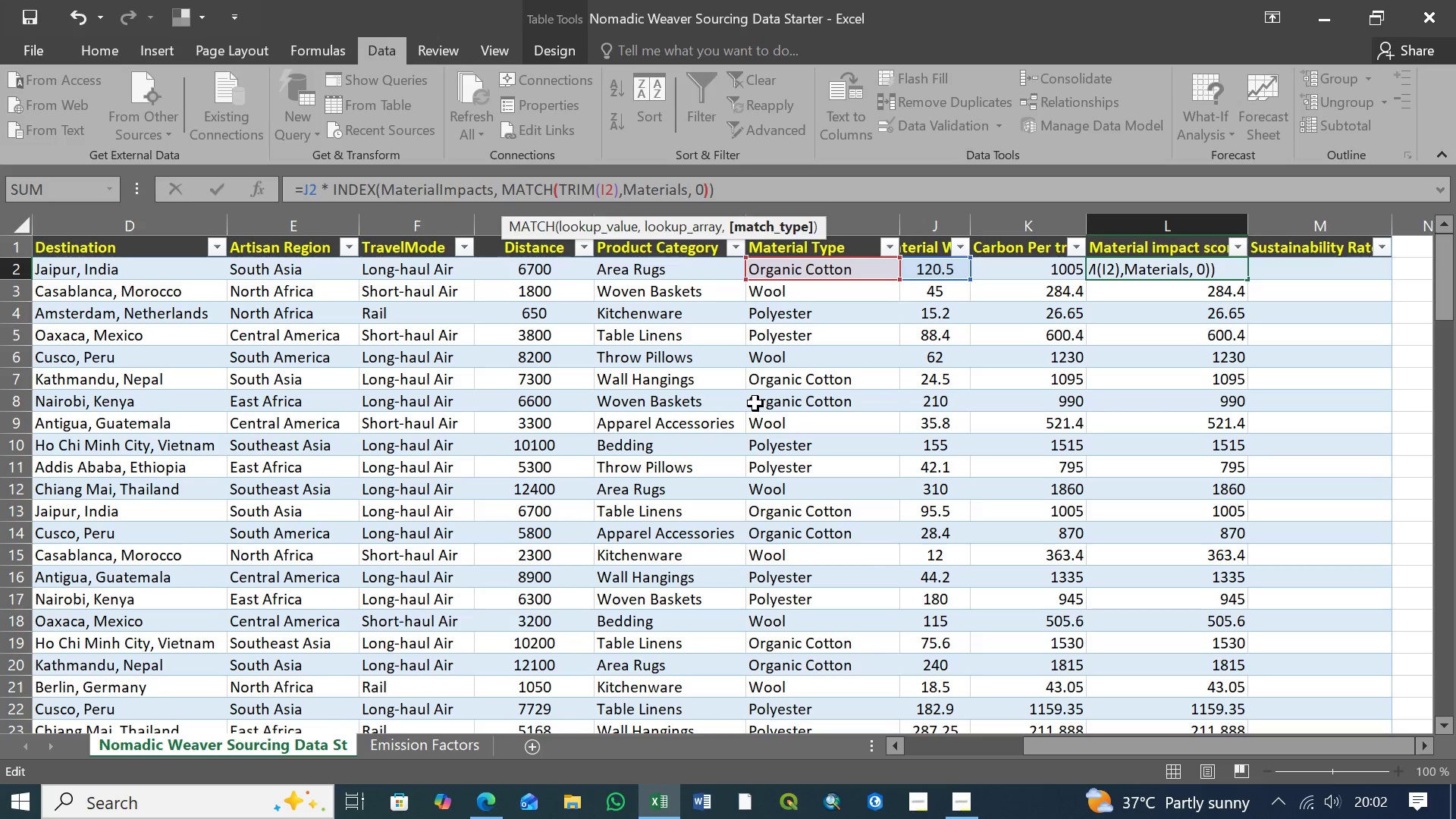 
key(ArrowRight)
 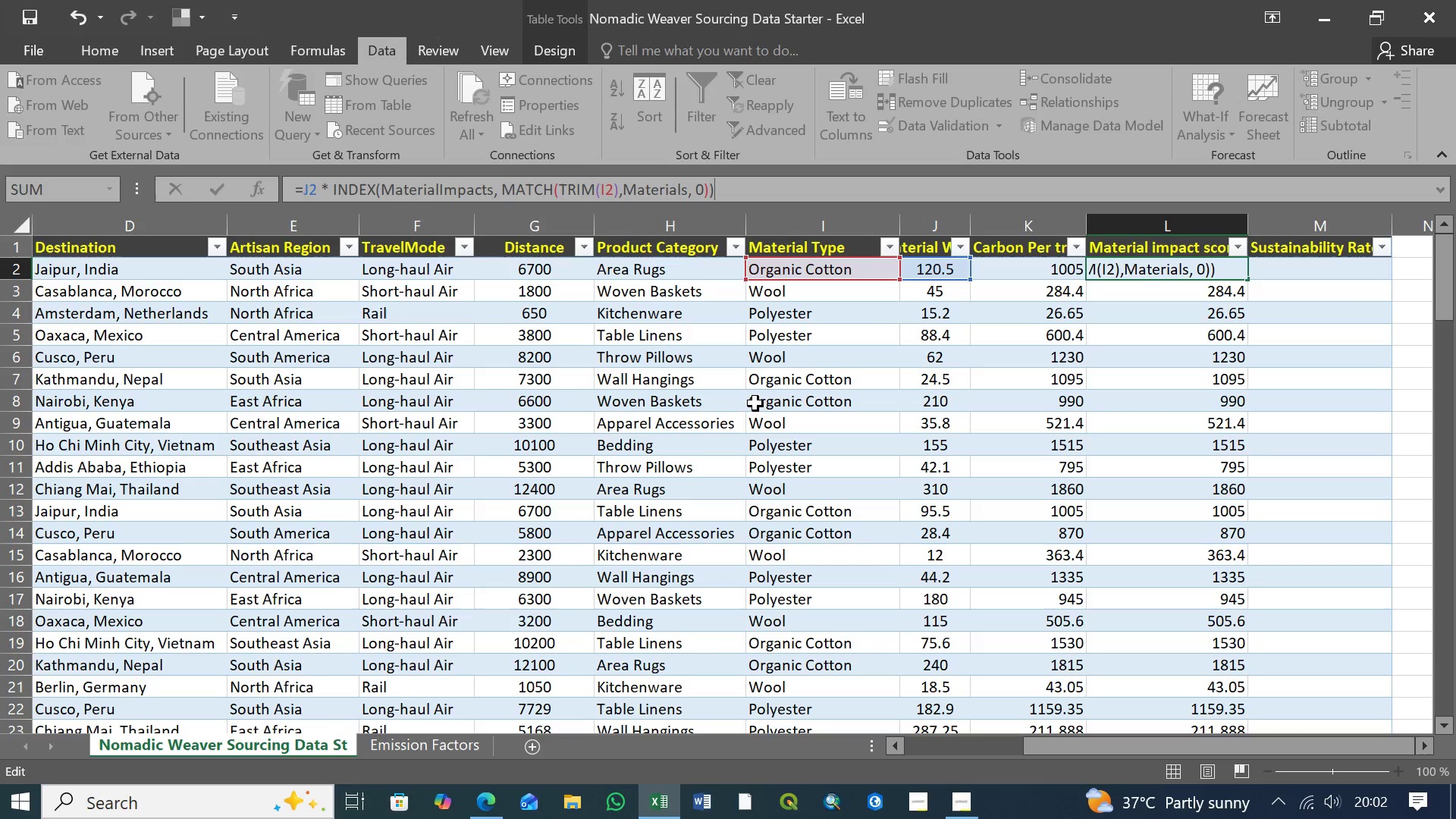 
key(ArrowRight)
 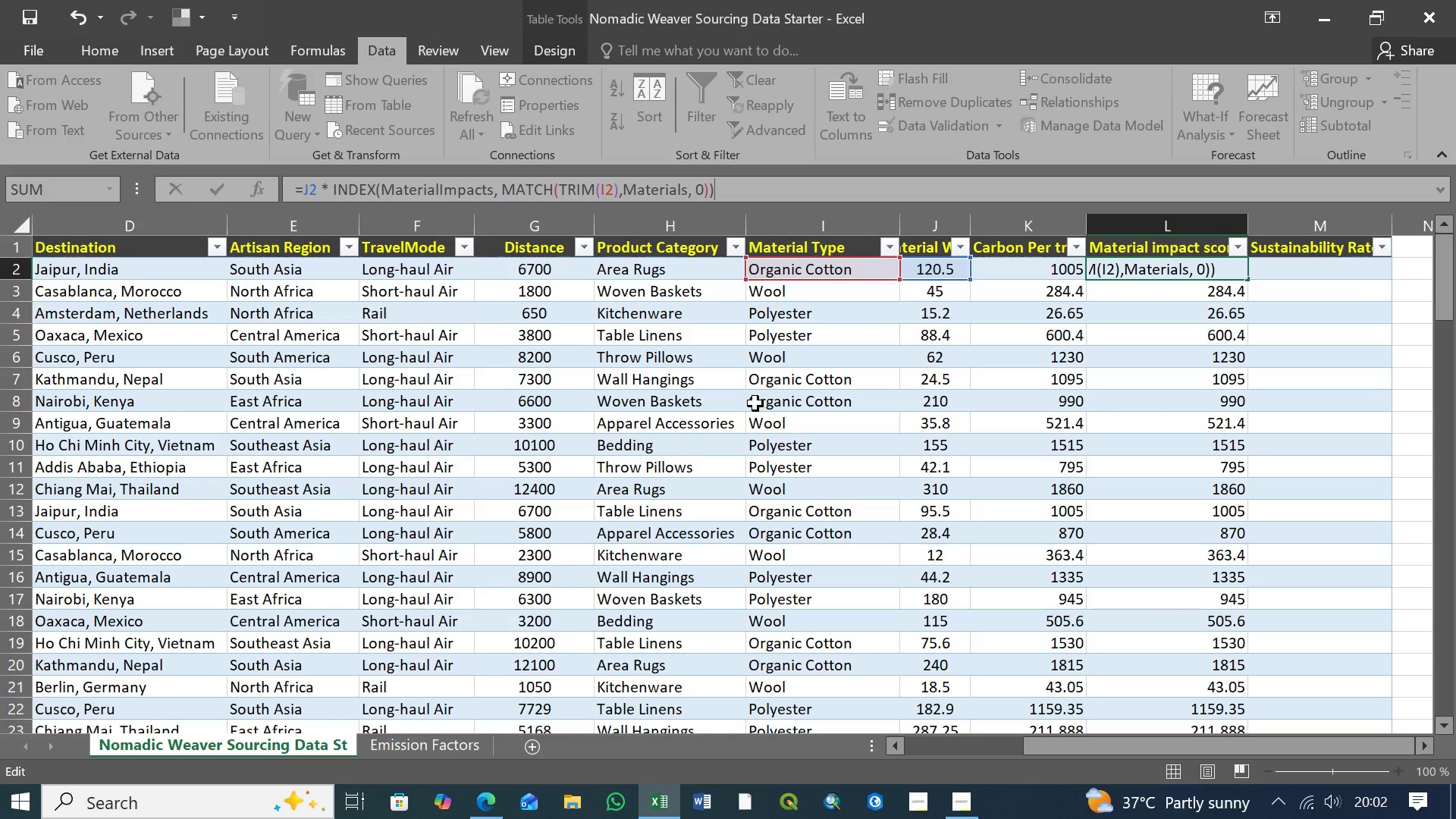 
key(ArrowRight)
 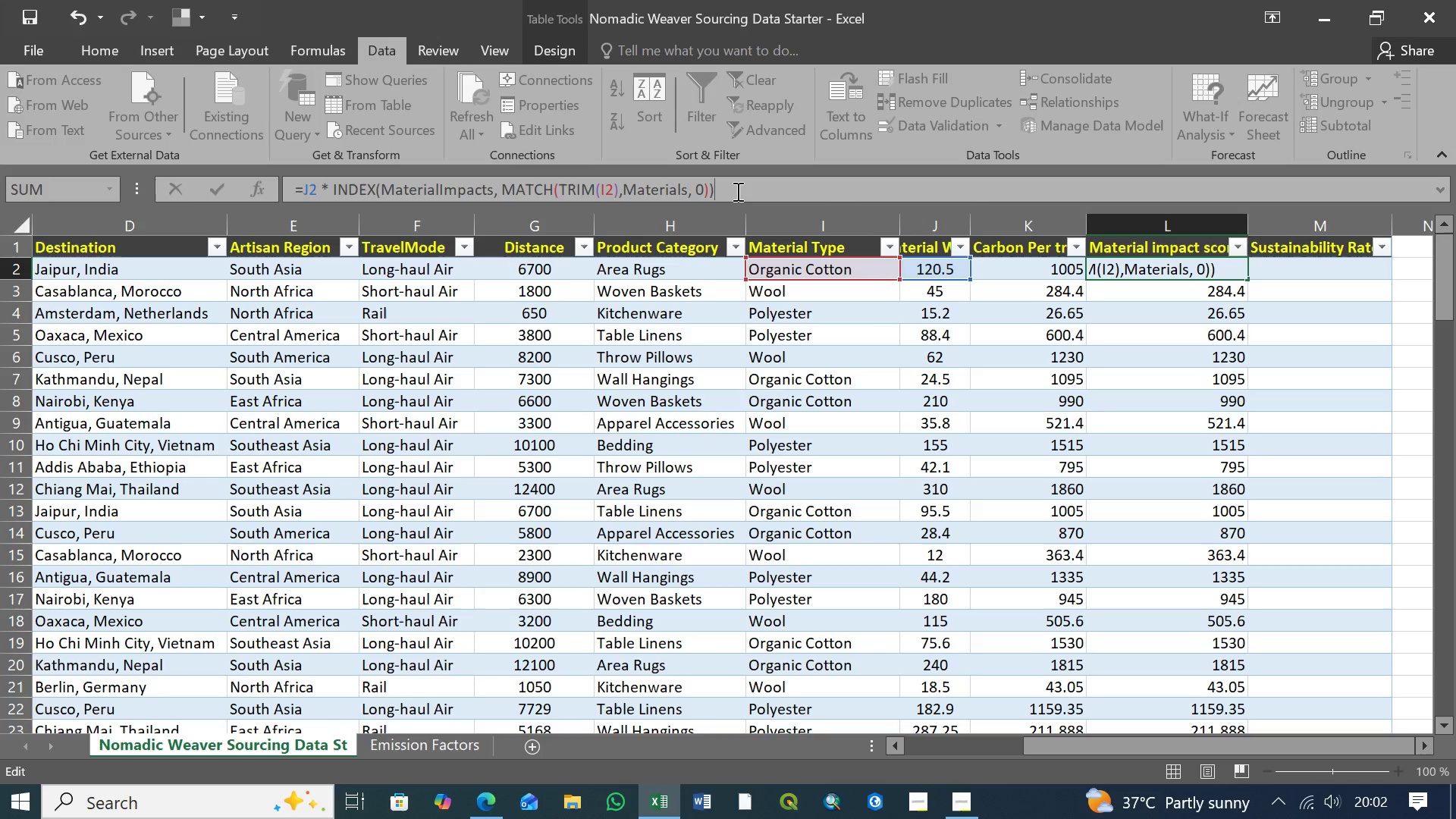 
key(Enter)
 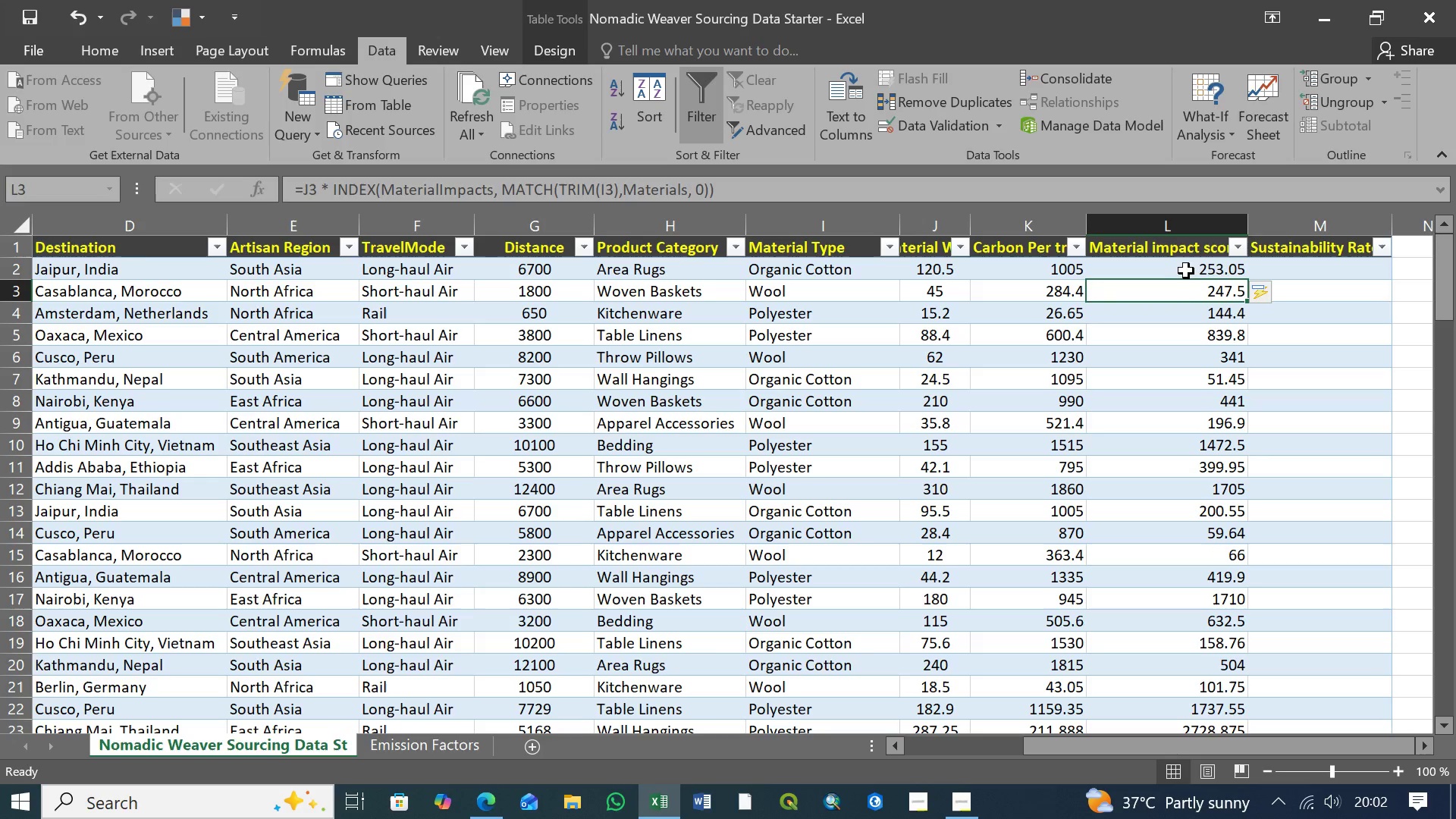 
left_click([1219, 271])
 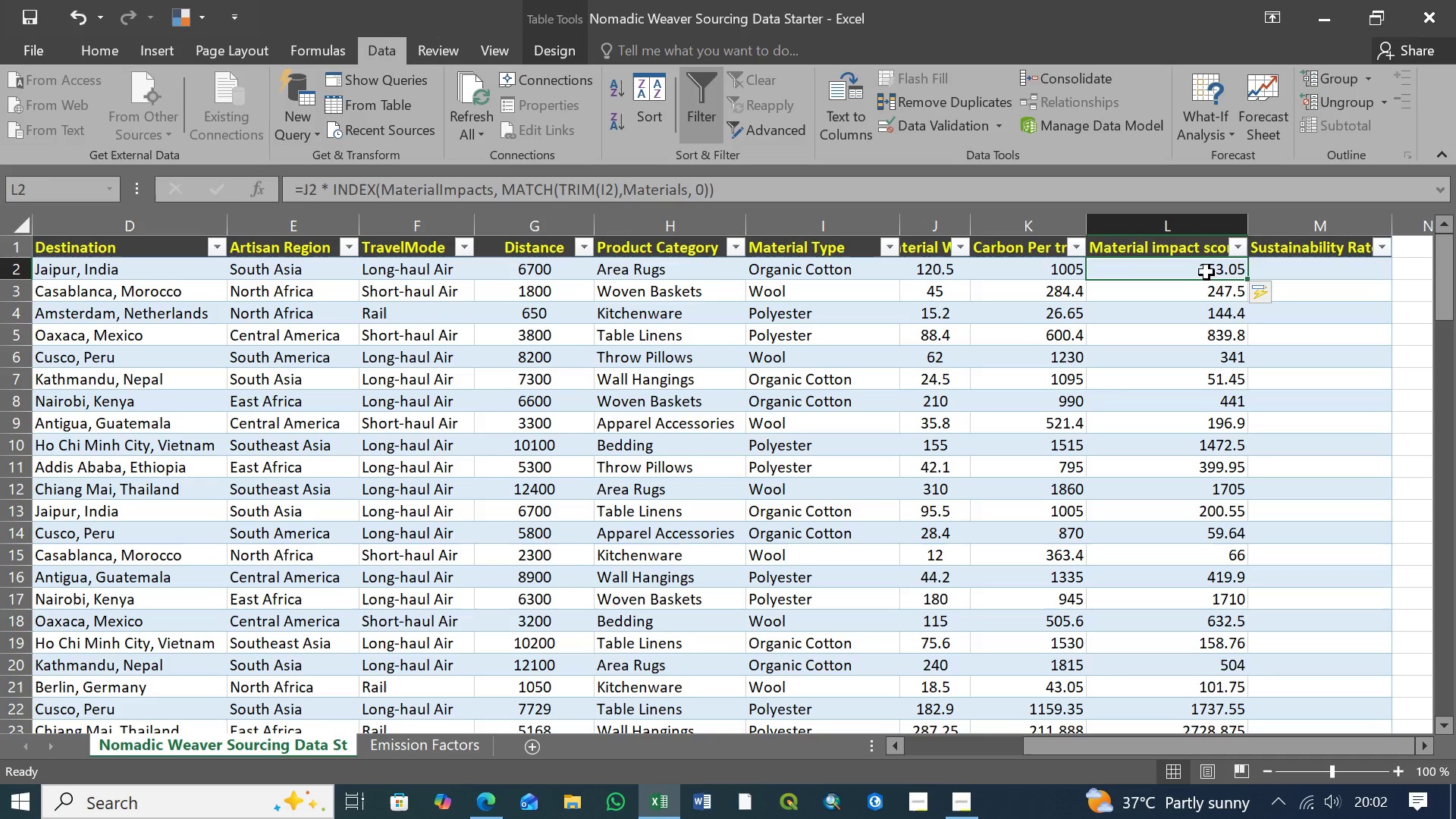 
left_click([1208, 268])
 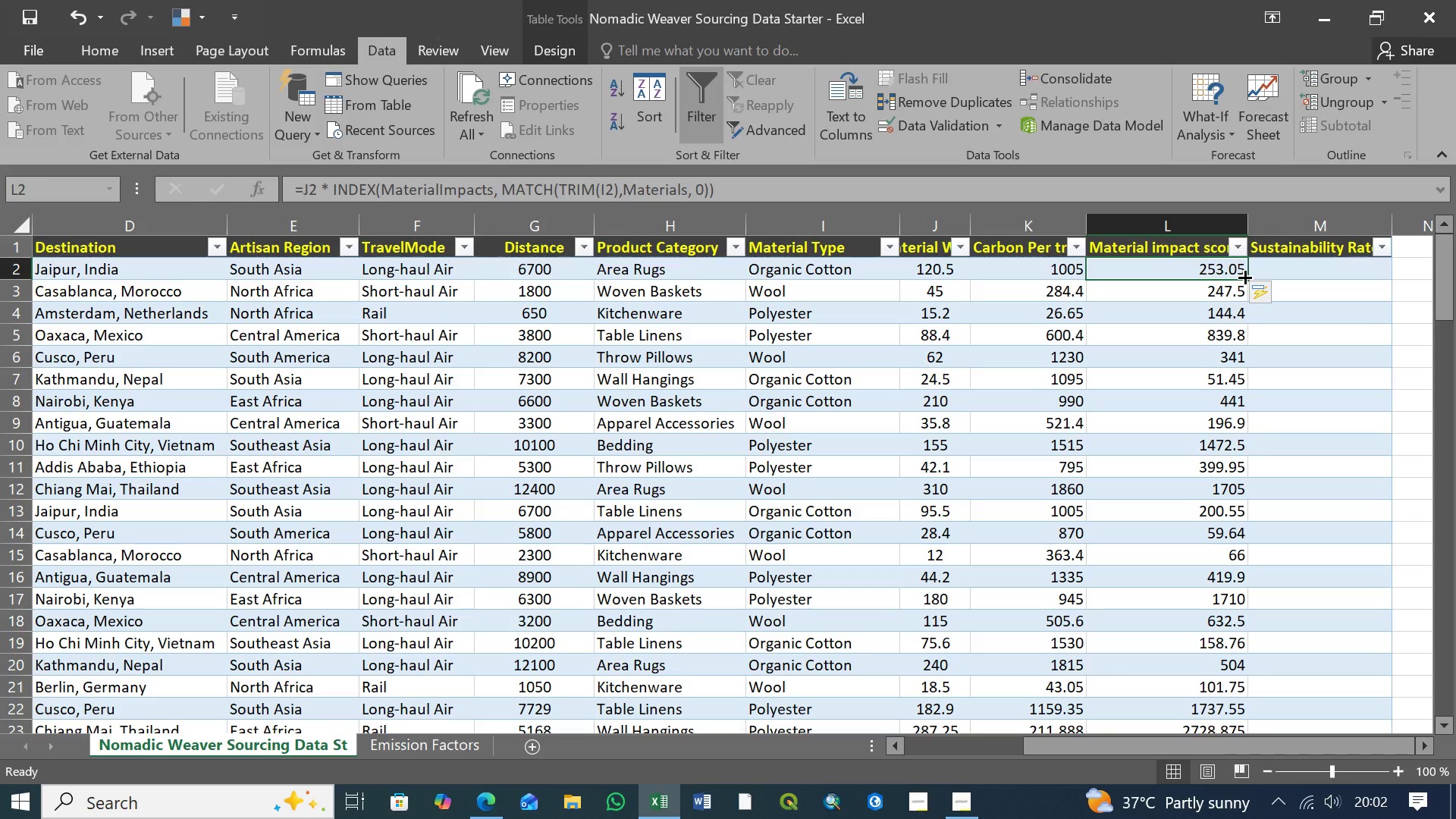 
left_click_drag(start_coordinate=[1244, 276], to_coordinate=[1222, 545])
 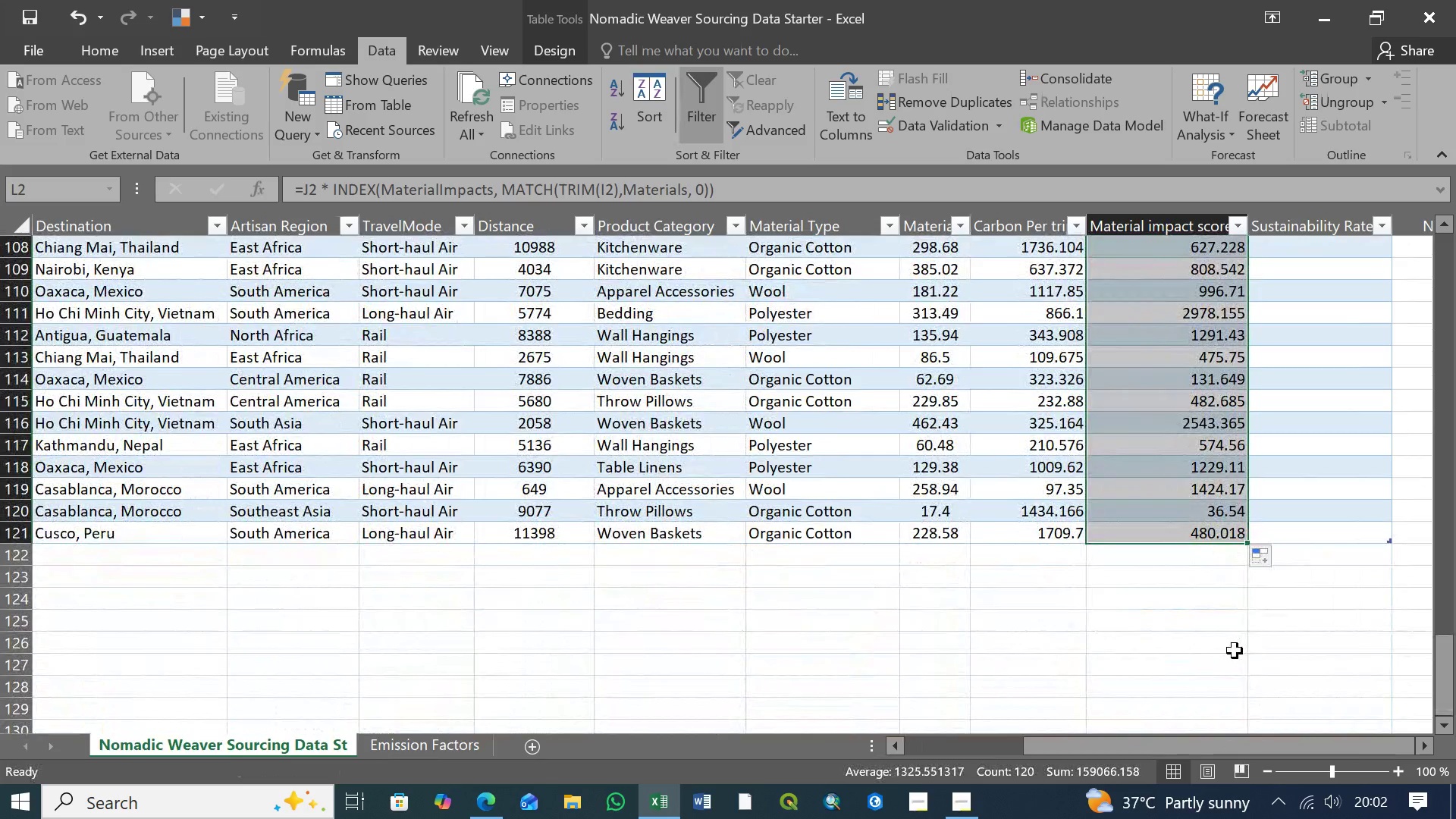 
left_click([1212, 553])
 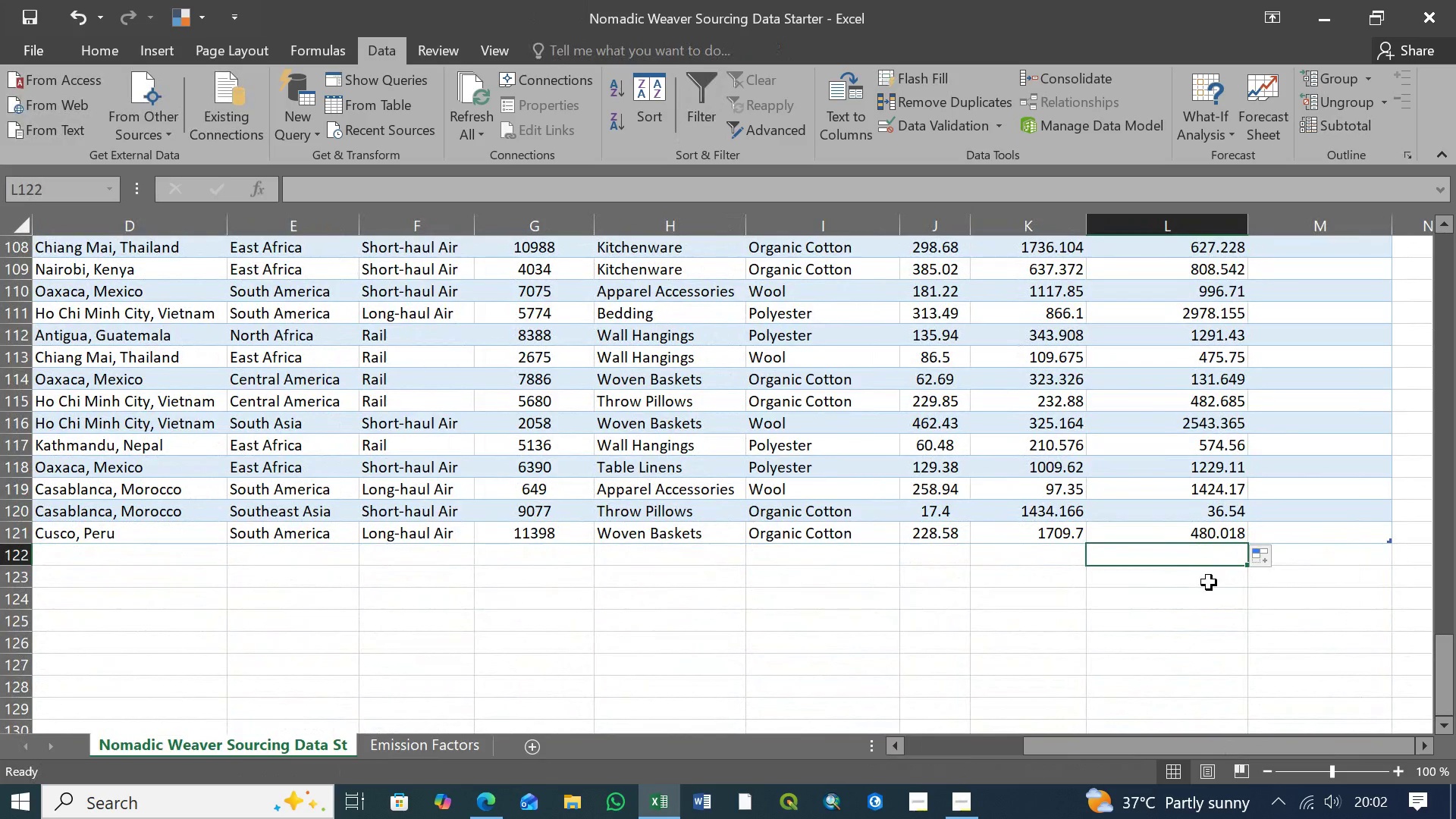 
key(Control+S)
 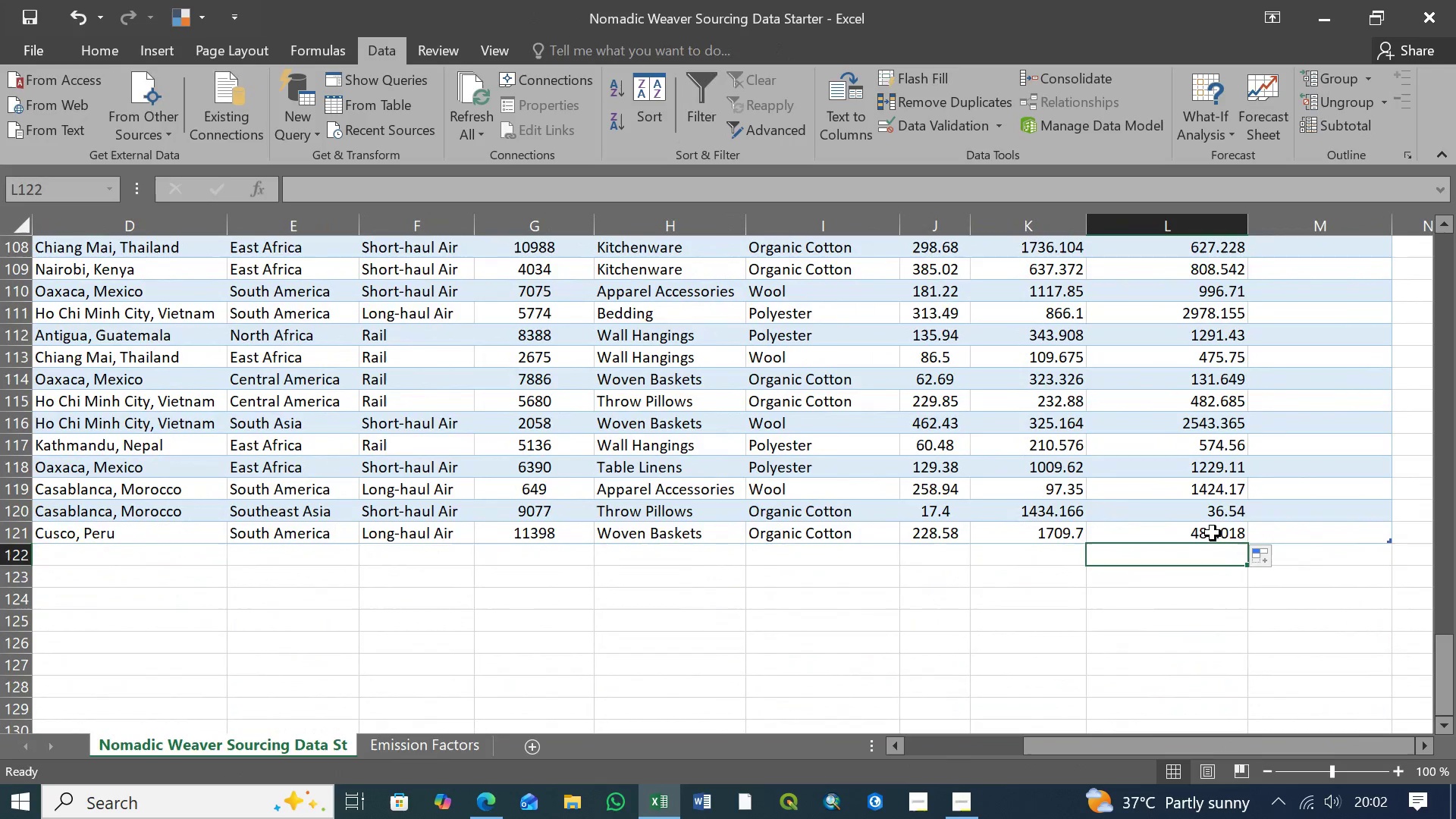 
left_click([1220, 533])
 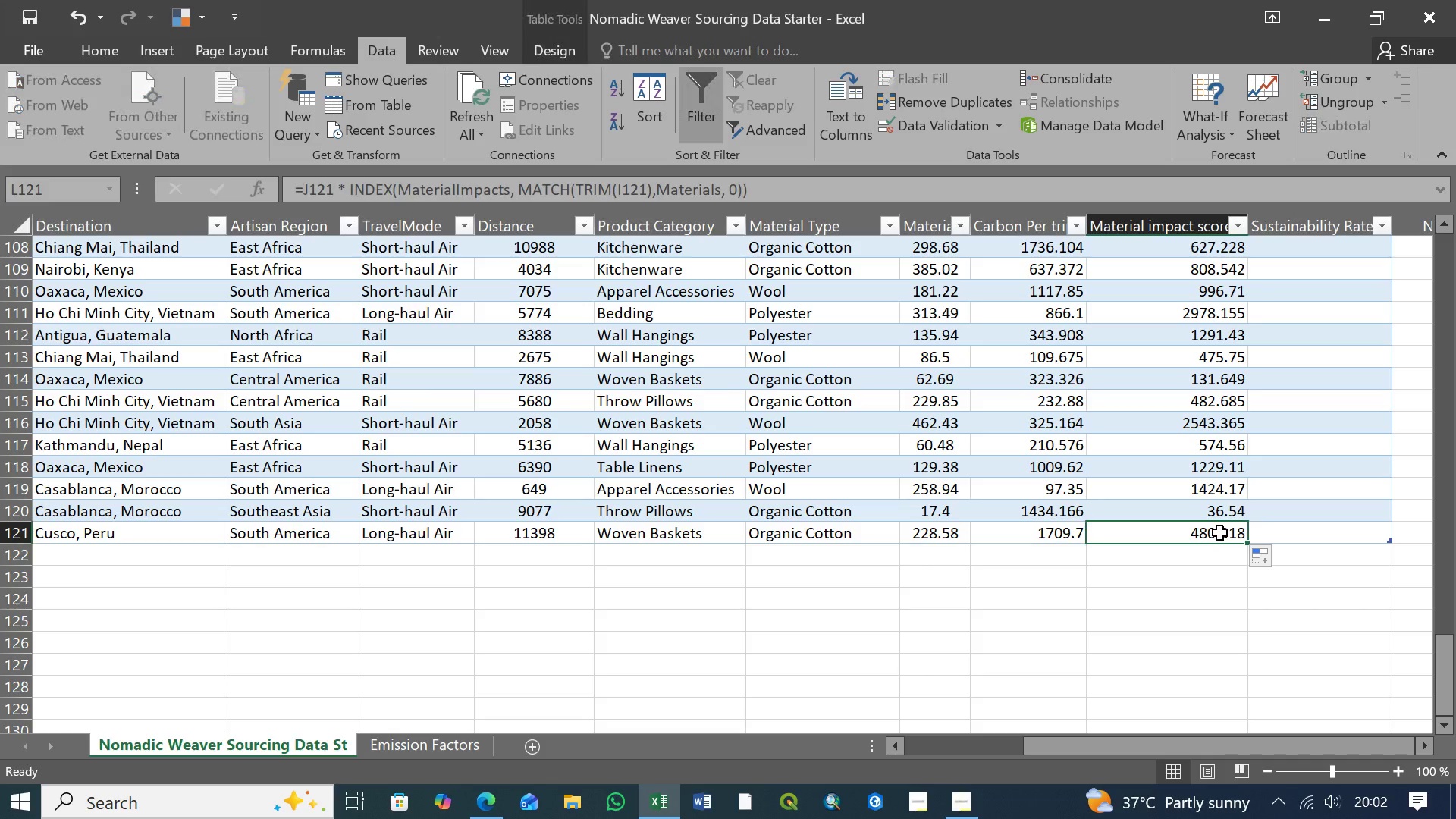 
wait(8.53)
 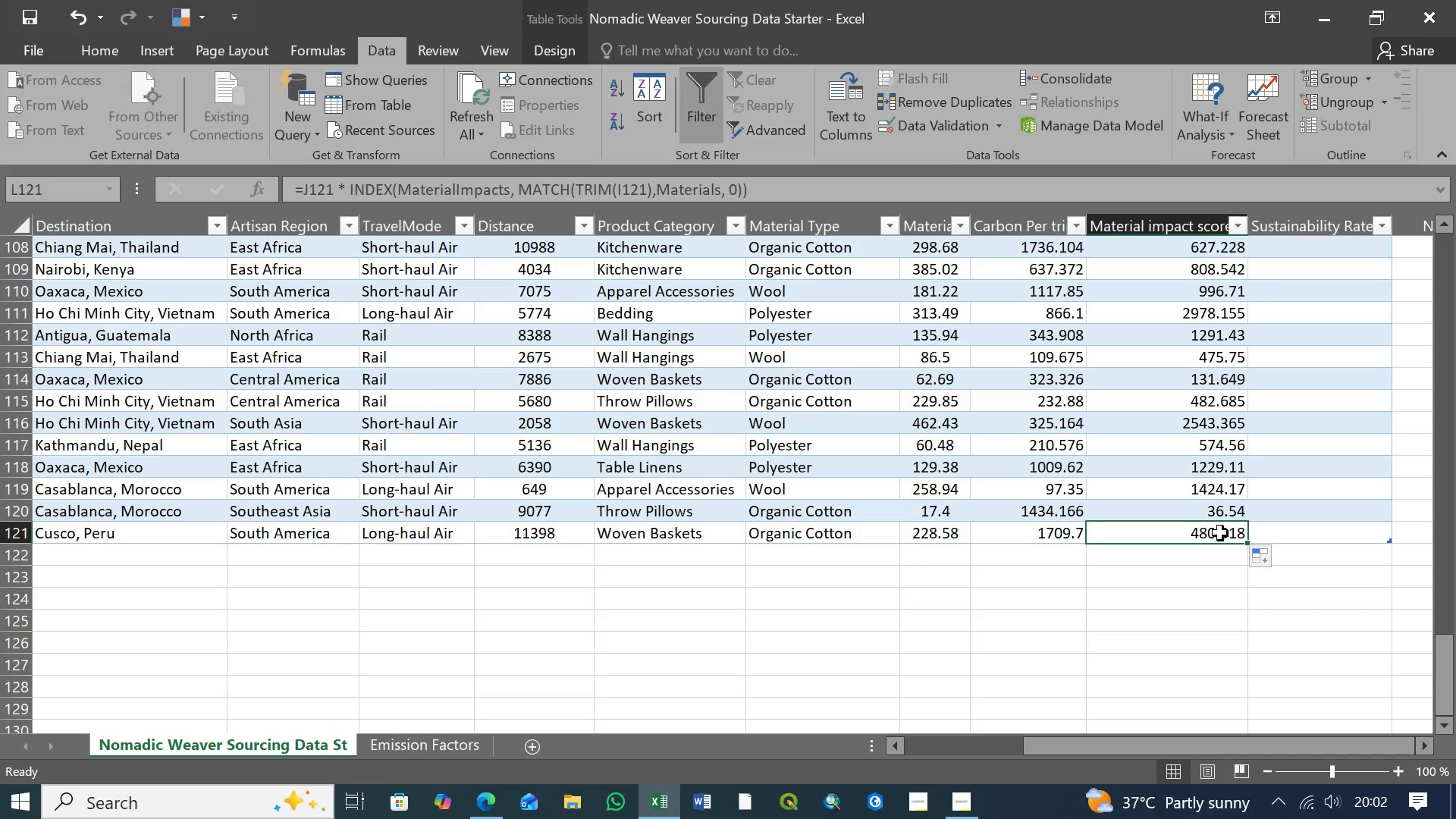 
scroll: coordinate [1219, 534], scroll_direction: up, amount: 13.0
 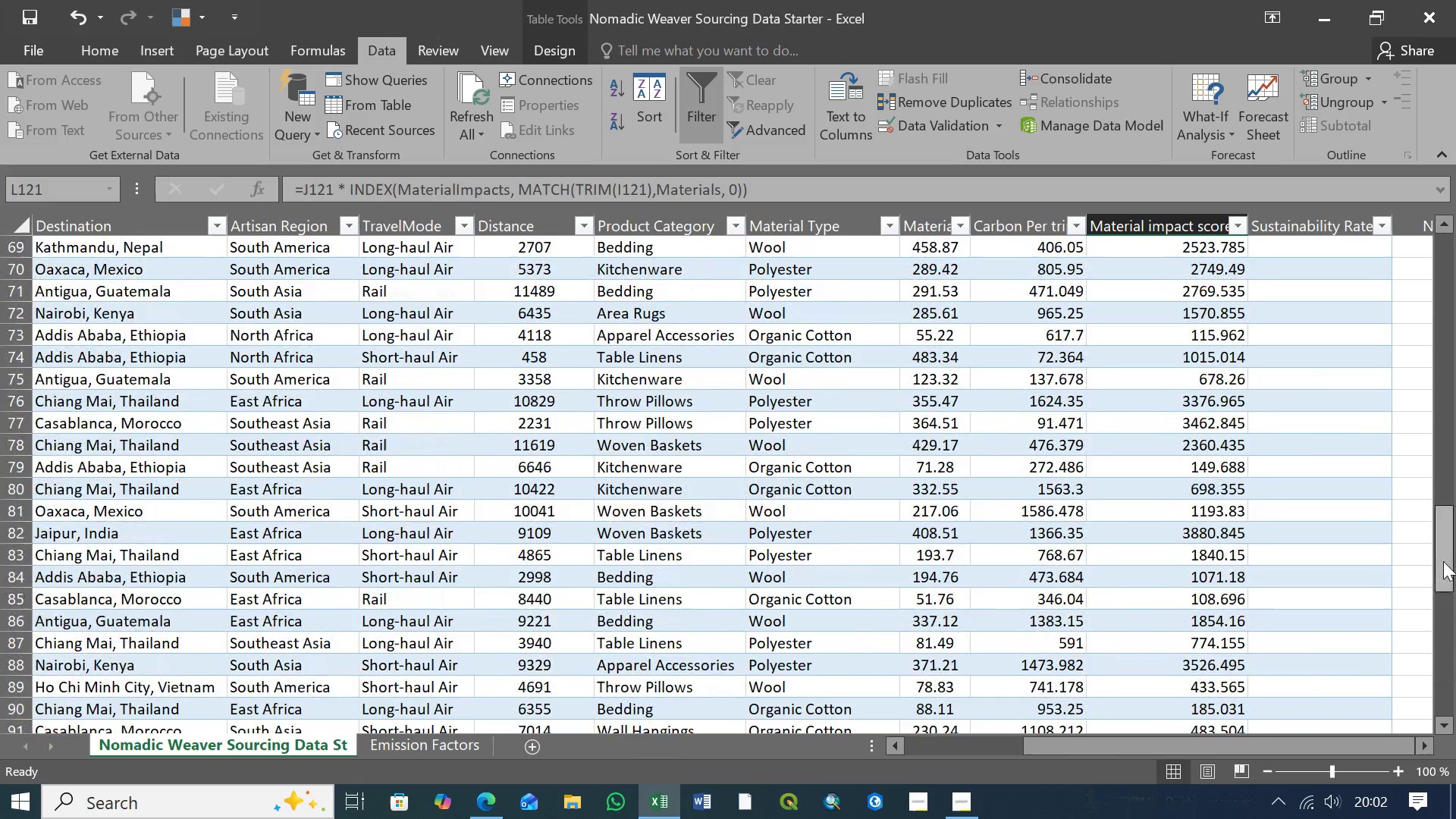 
left_click_drag(start_coordinate=[1443, 561], to_coordinate=[1431, 272])
 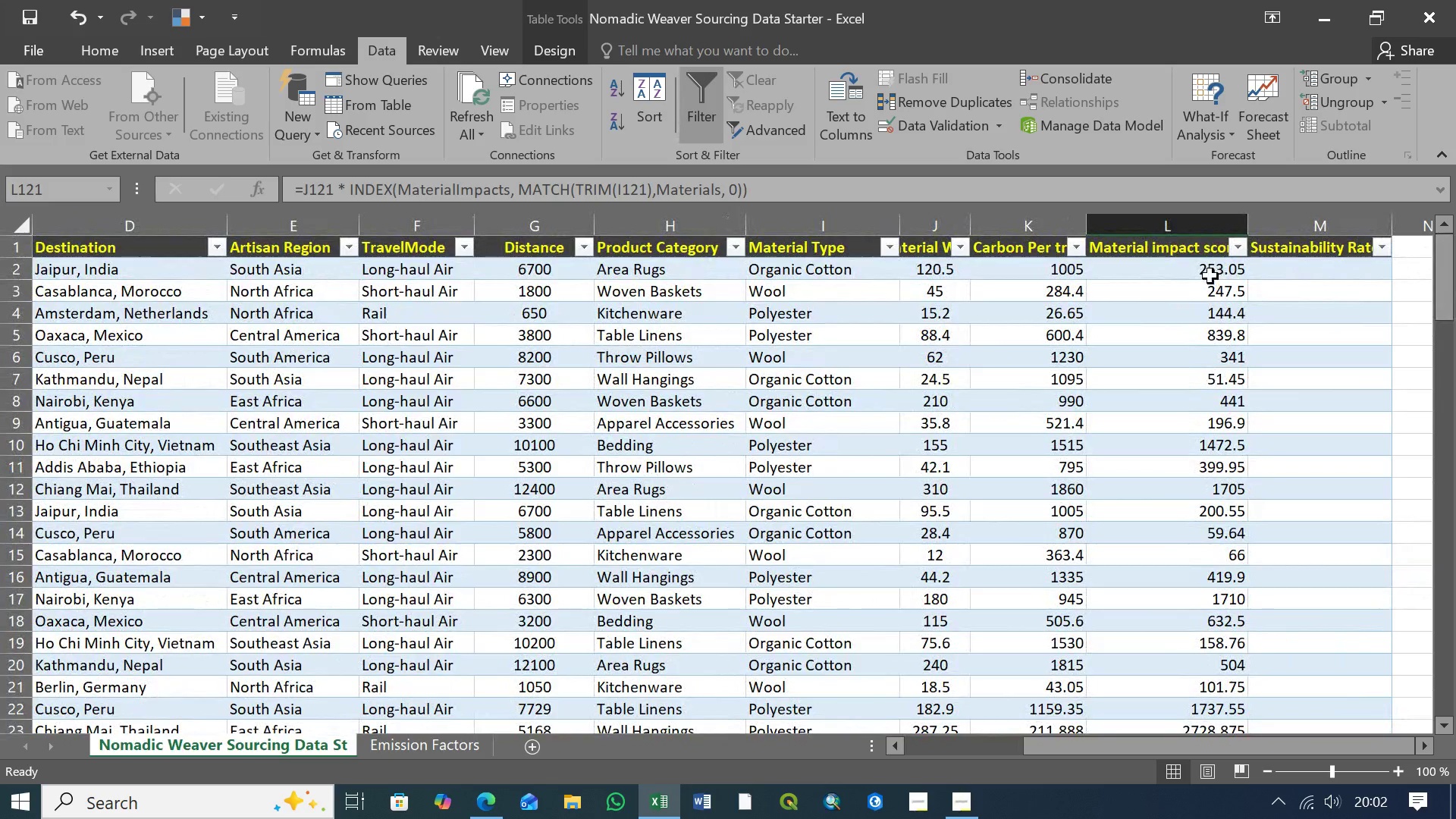 
left_click([1188, 272])
 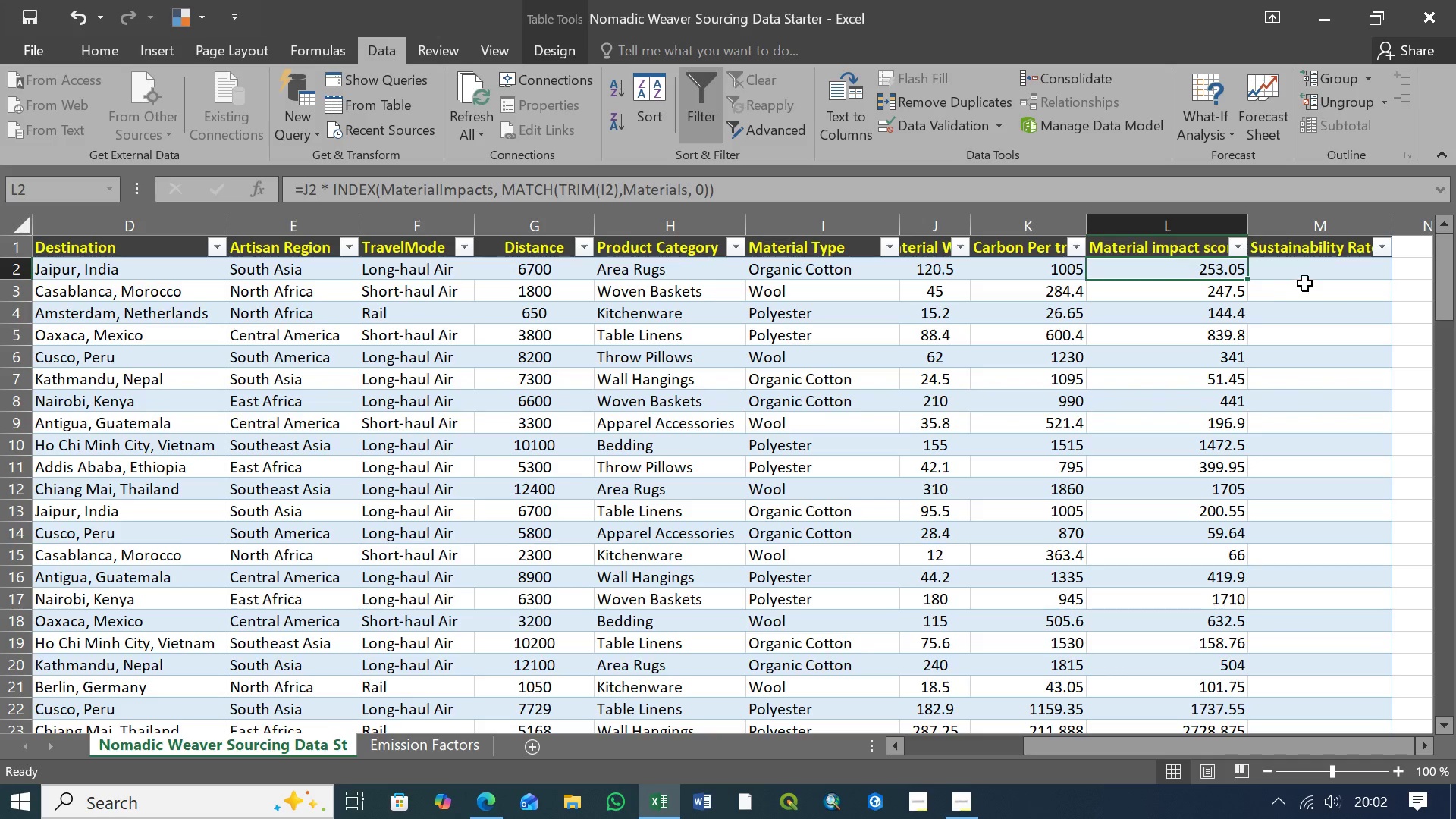 
left_click([1306, 271])
 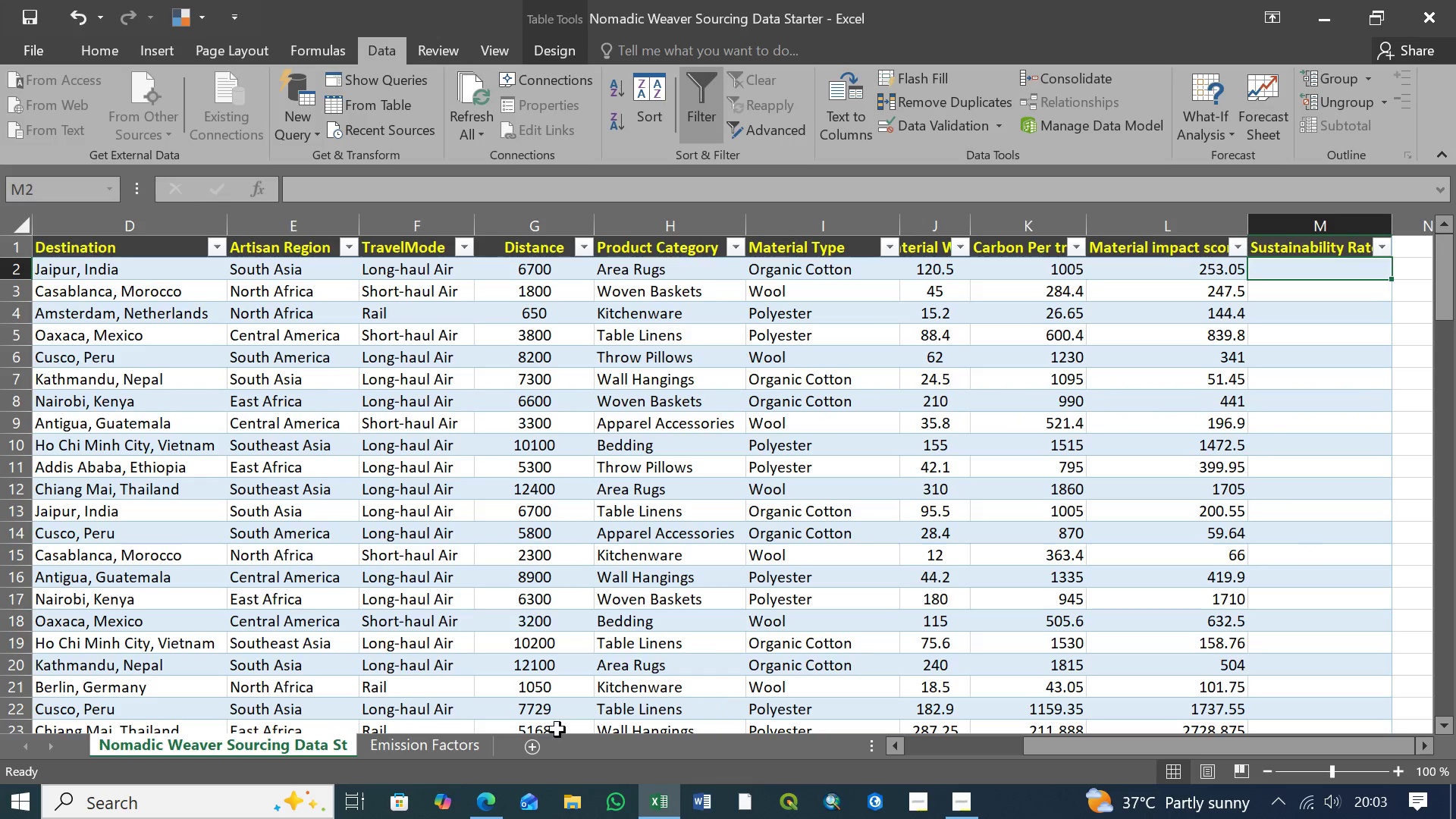 
left_click([439, 745])
 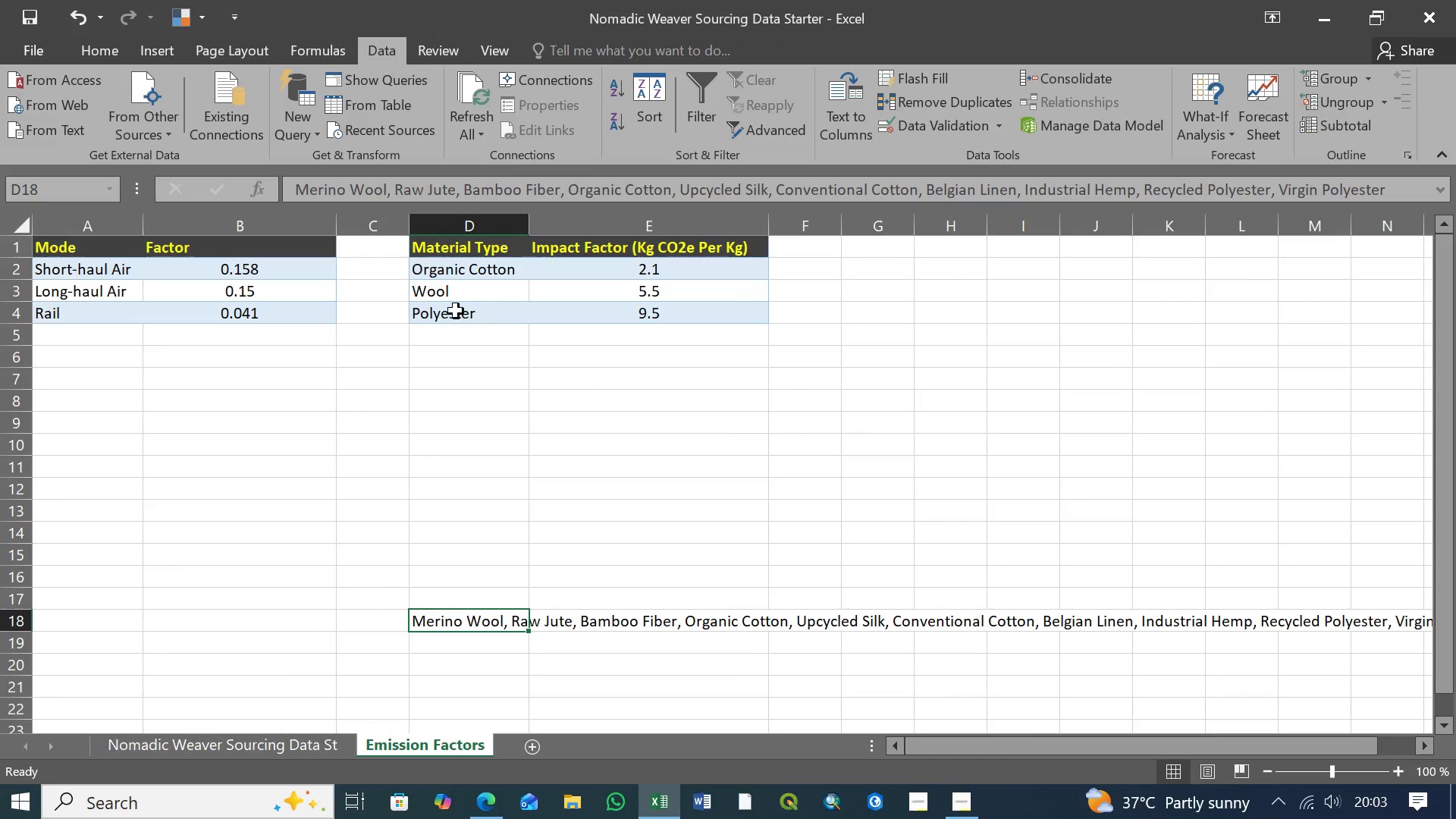 
left_click([484, 322])
 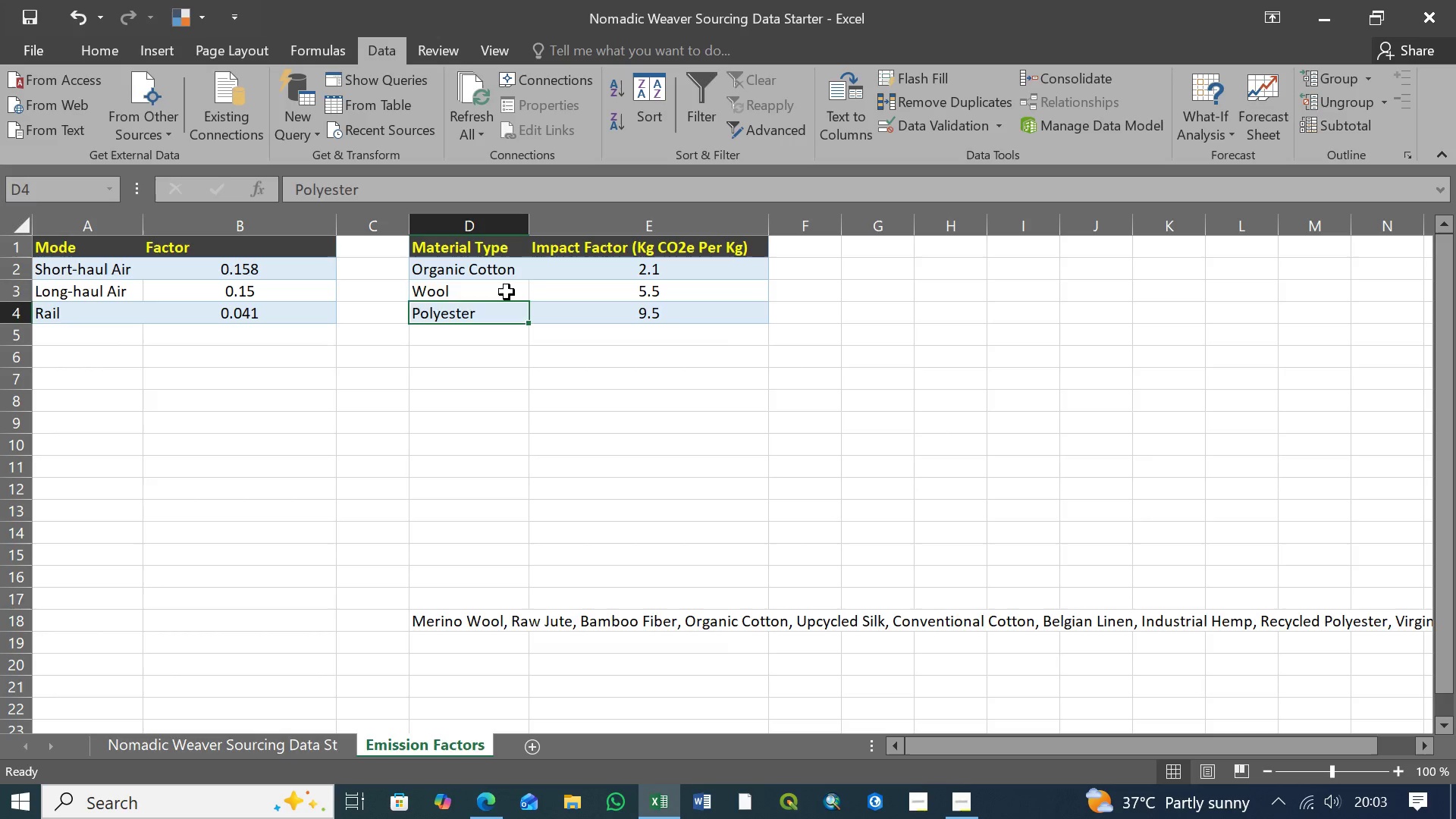 
left_click([507, 292])
 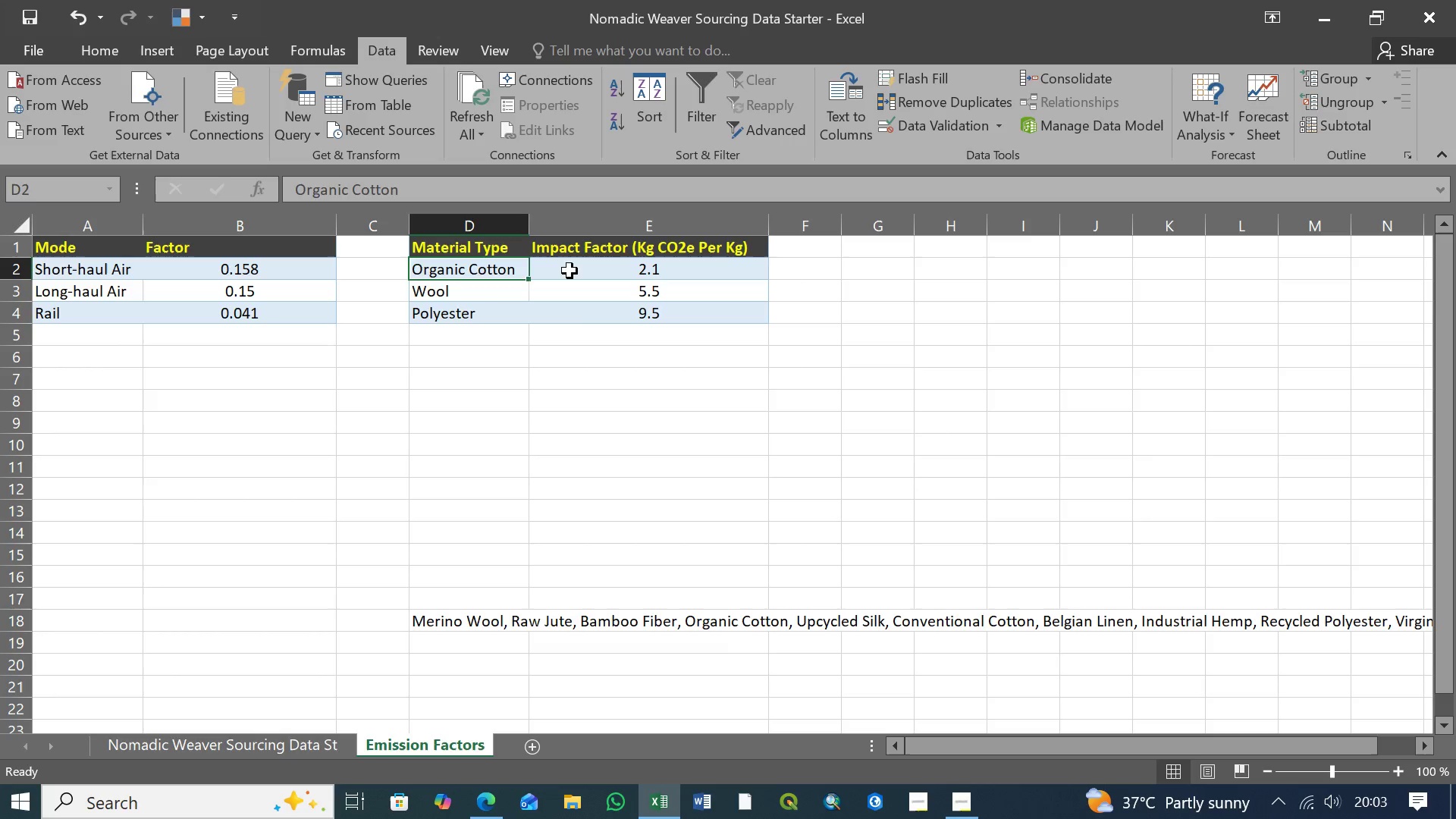 
double_click([588, 271])
 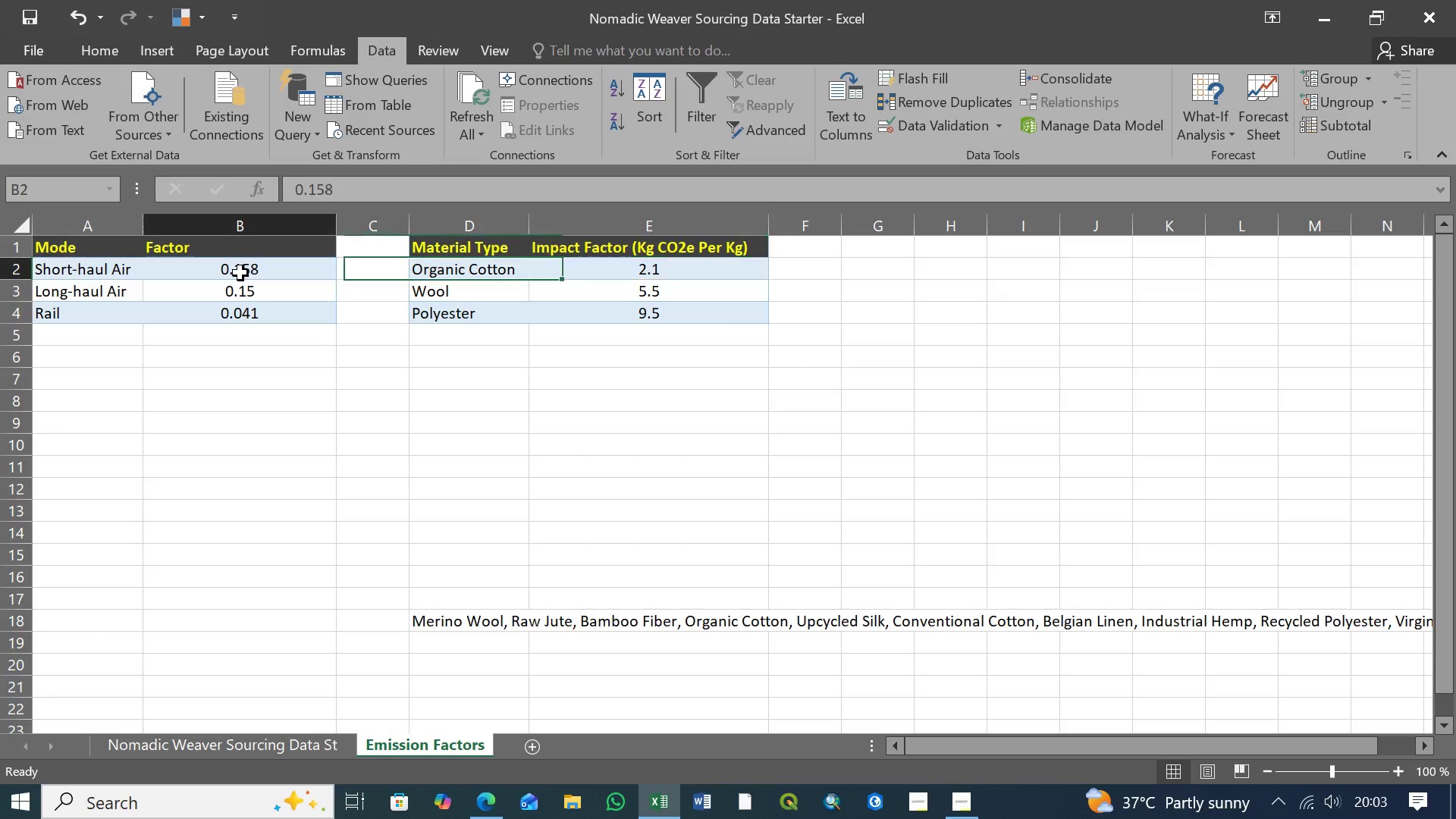 
double_click([237, 297])
 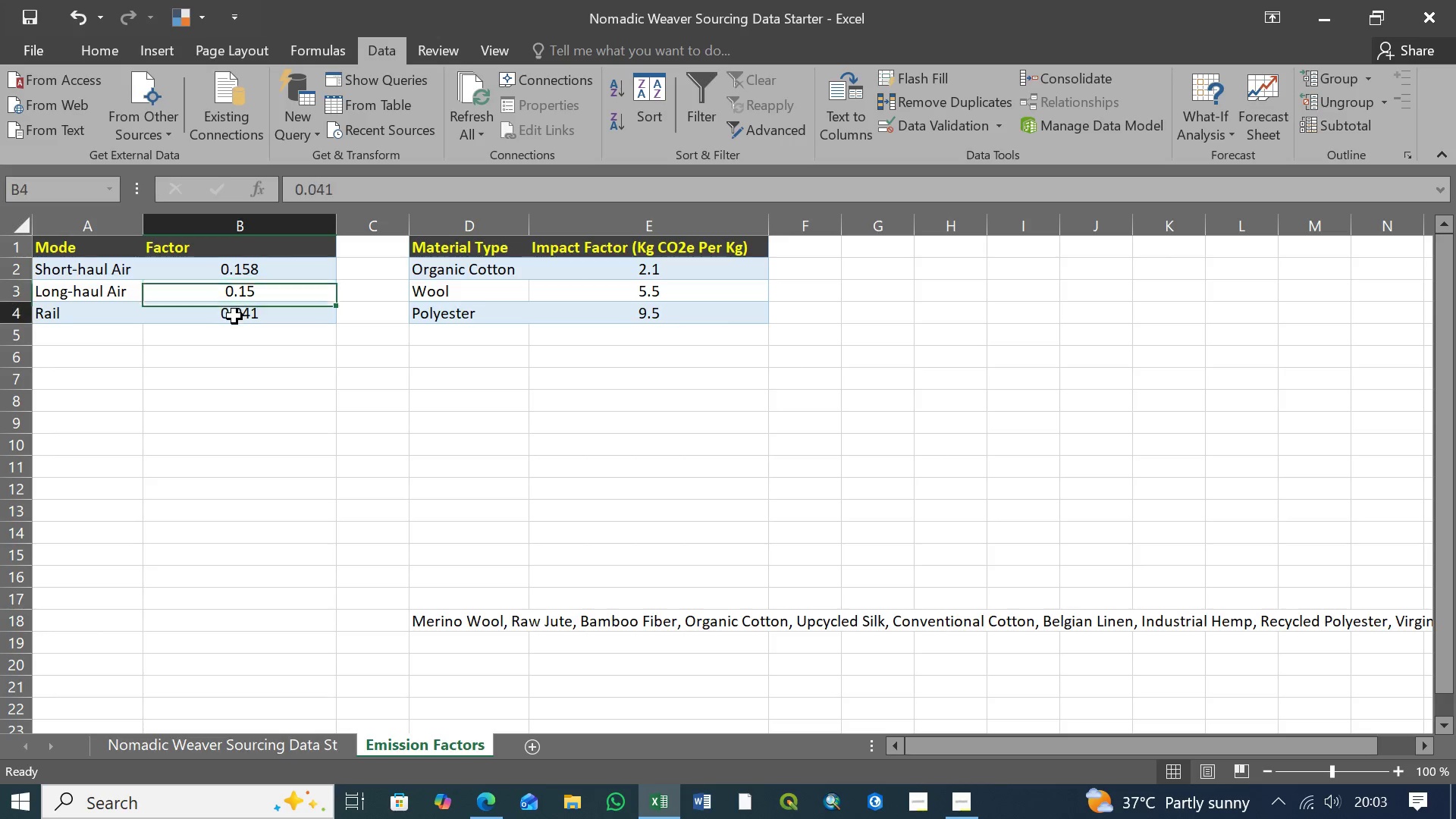 
triple_click([234, 316])
 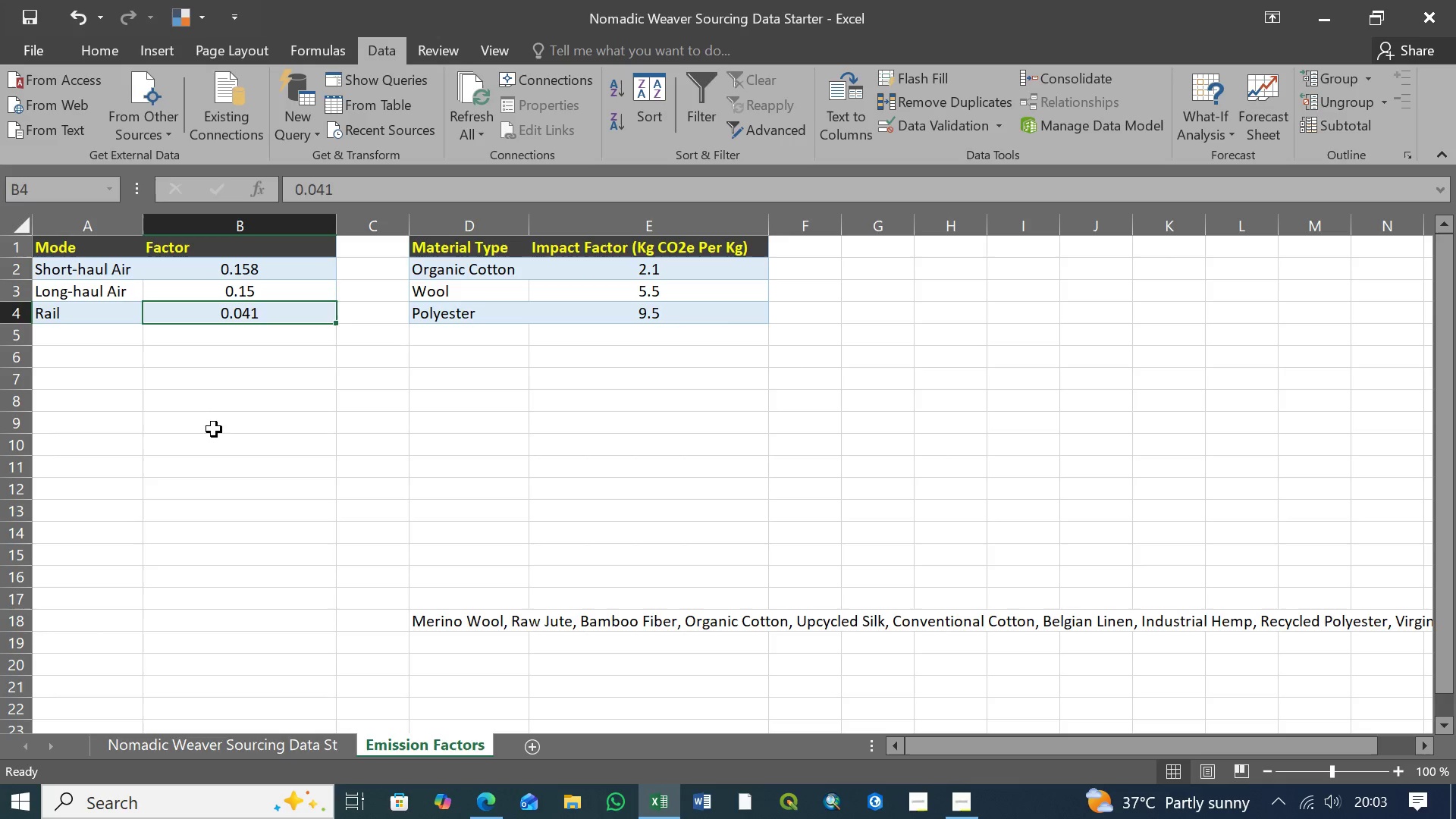 
key(Control+S)
 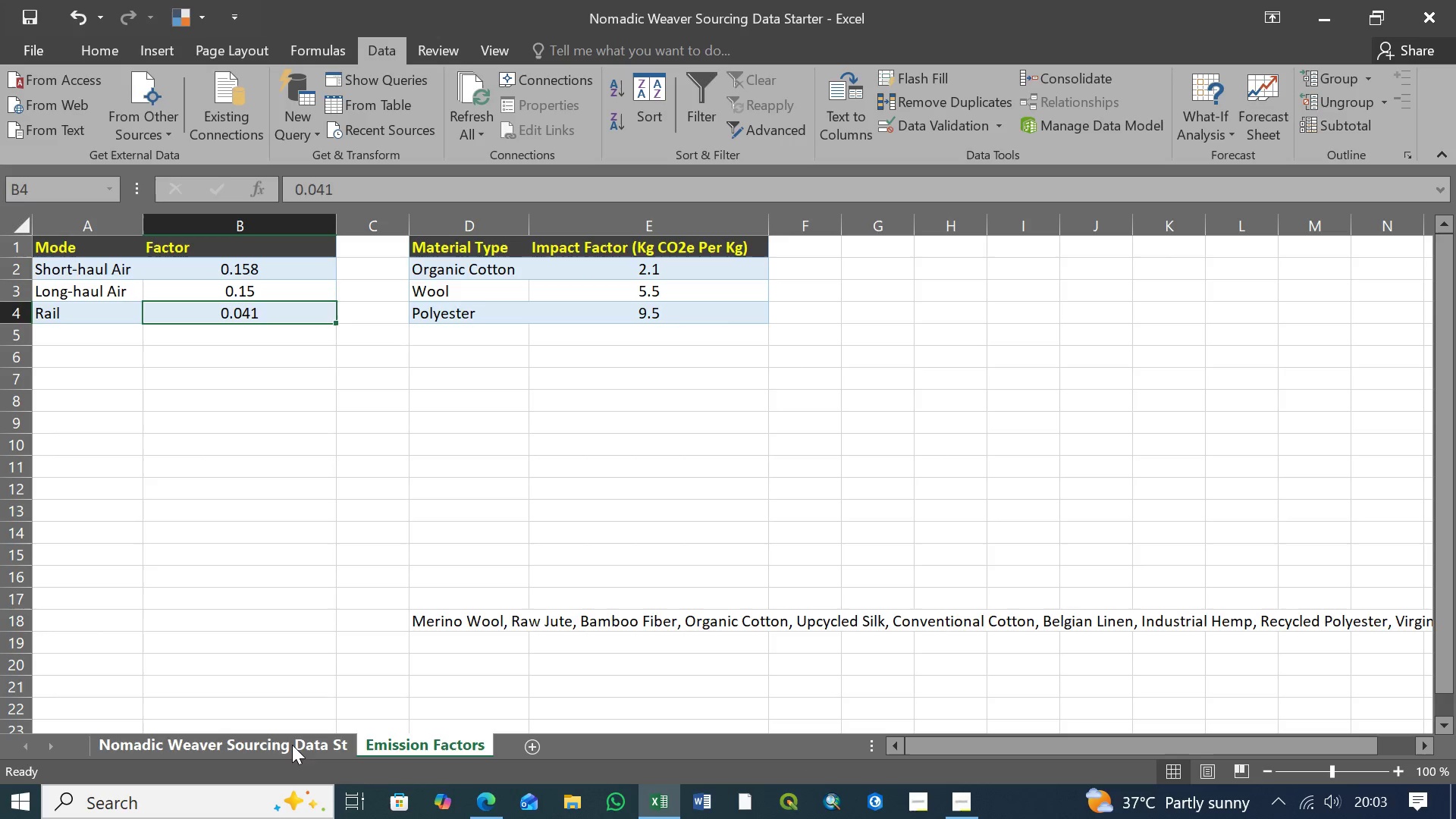 
left_click([292, 744])
 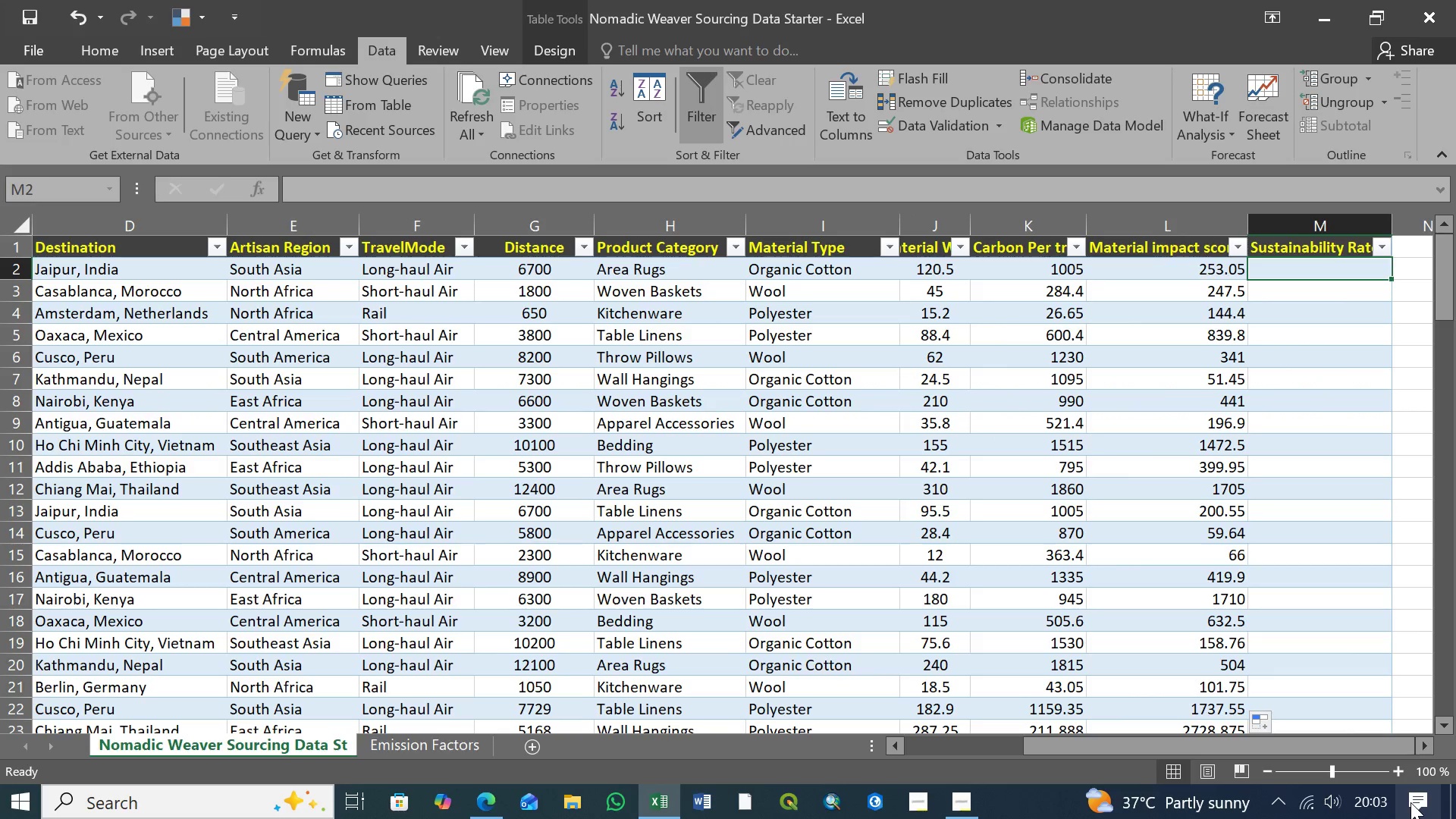 
left_click([1423, 748])
 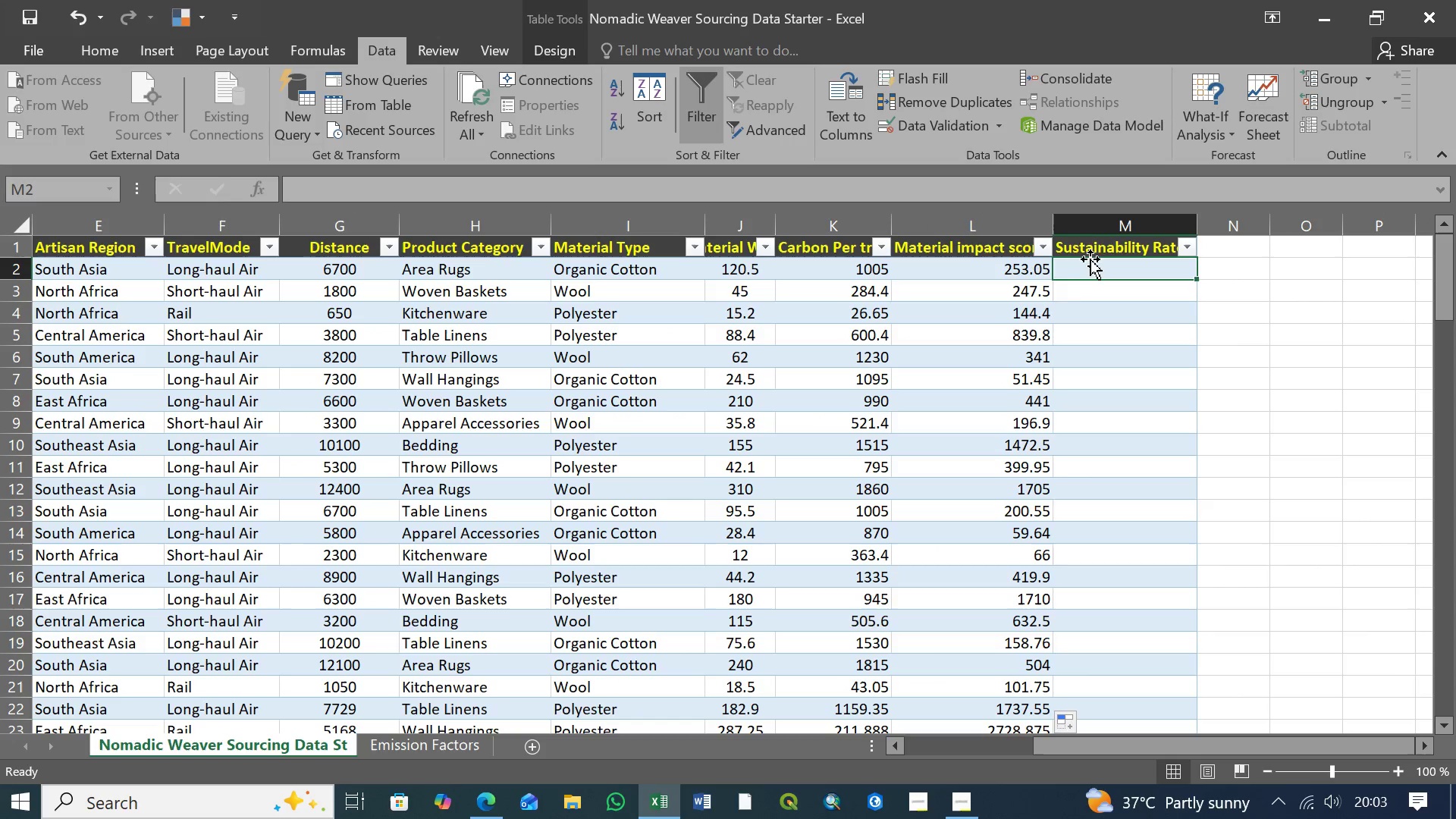 
left_click([1110, 246])
 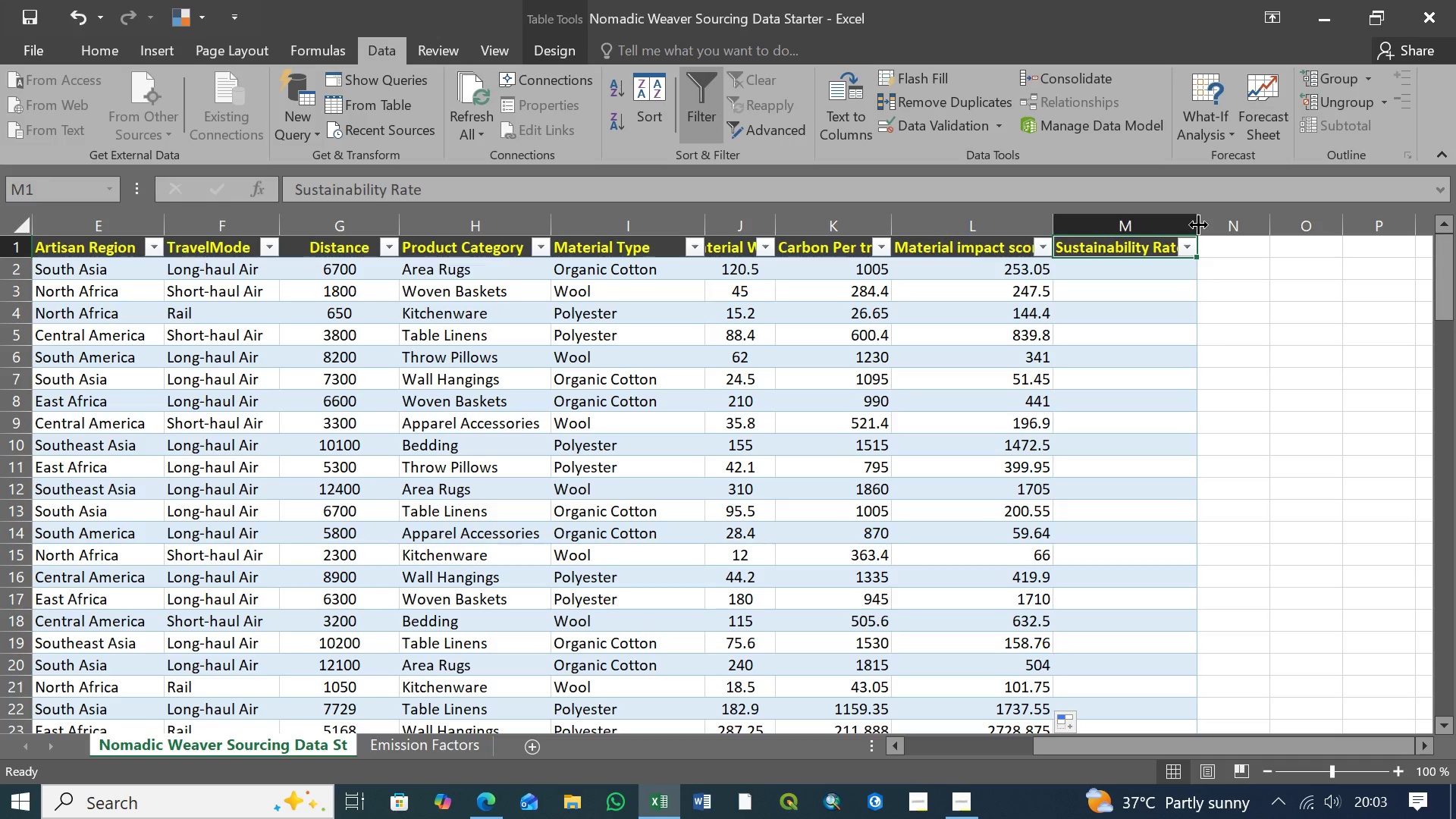 
left_click_drag(start_coordinate=[1198, 224], to_coordinate=[1216, 227])
 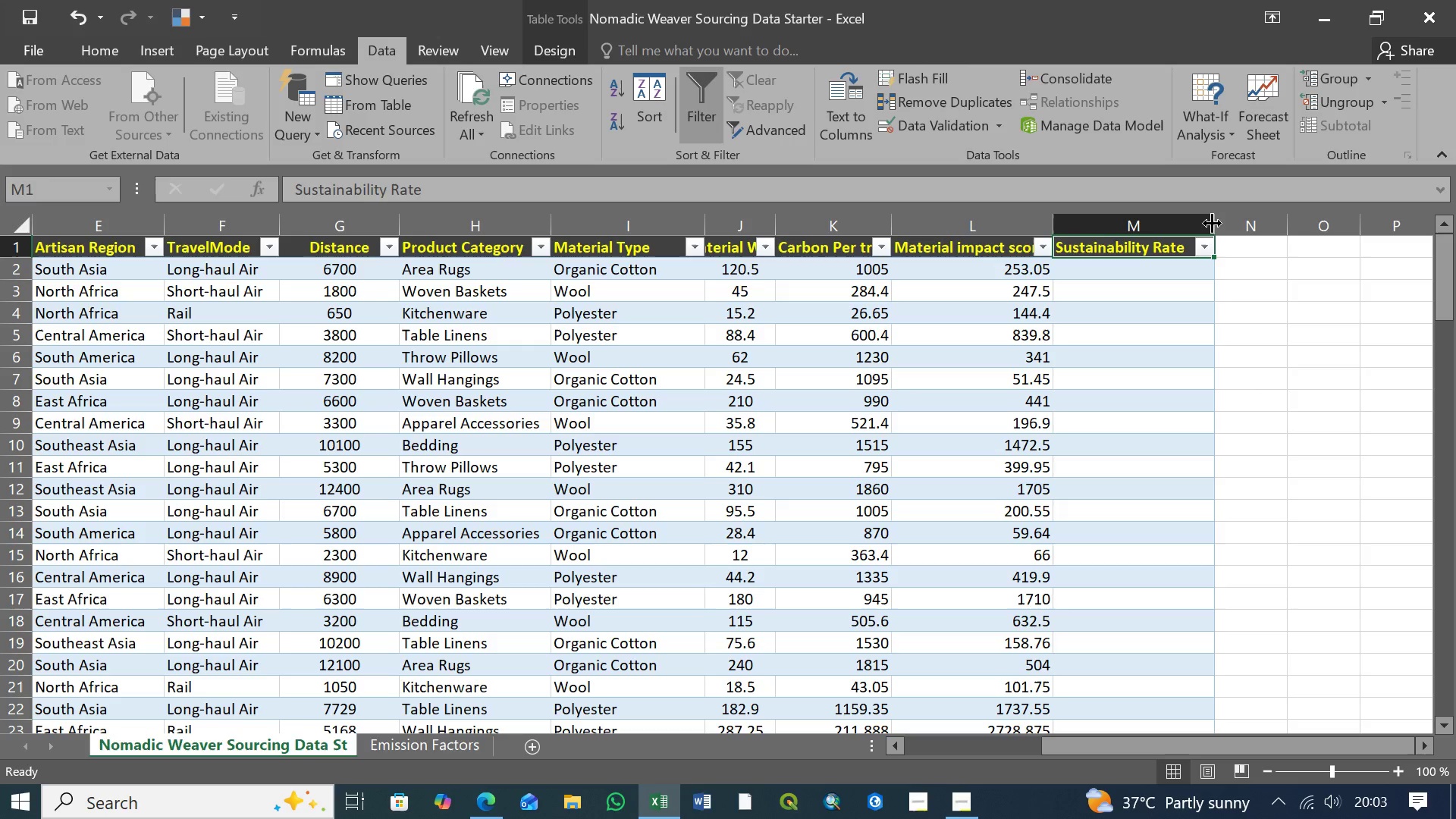 
left_click_drag(start_coordinate=[1212, 223], to_coordinate=[1205, 223])
 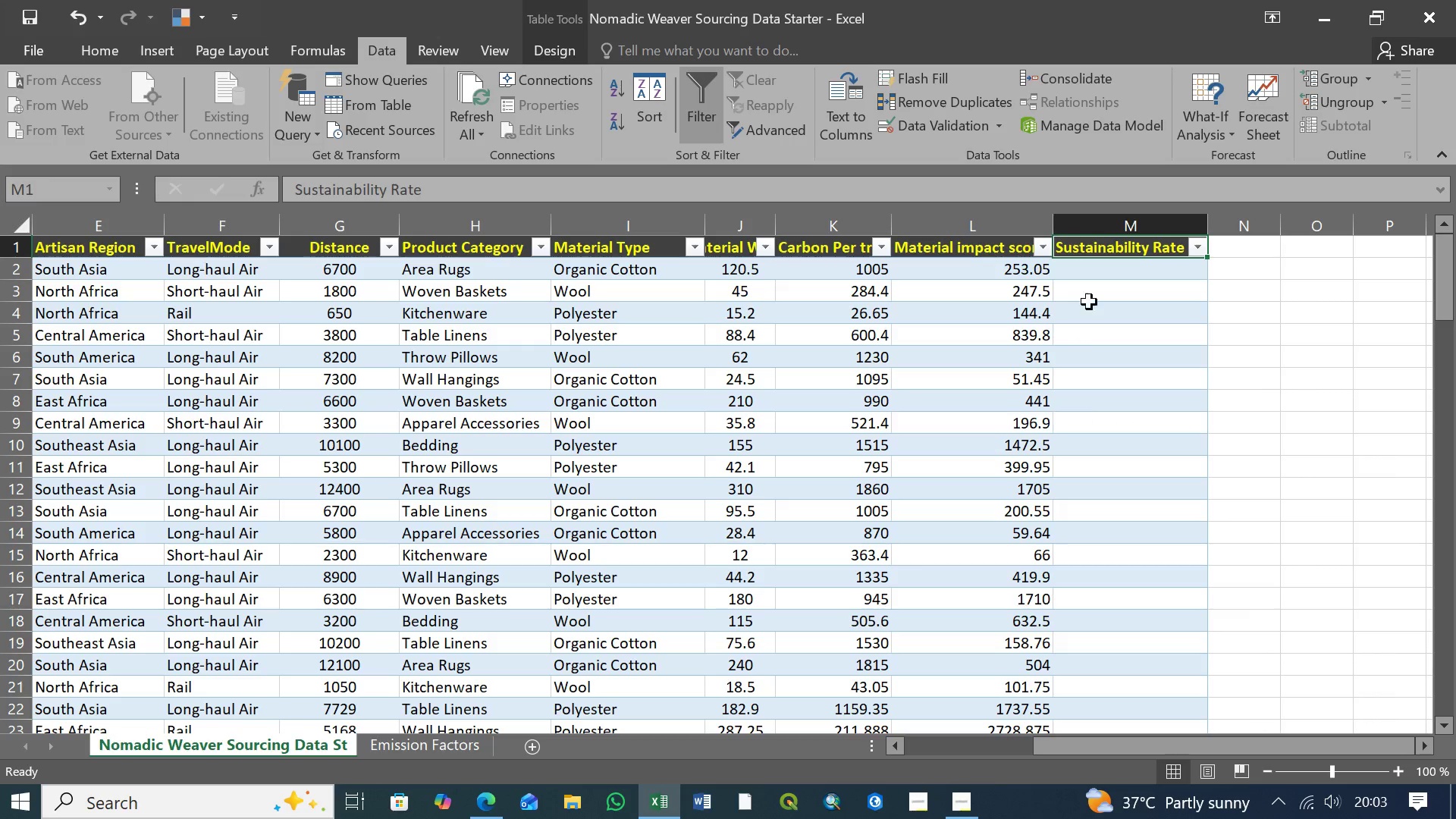 
left_click([1121, 271])
 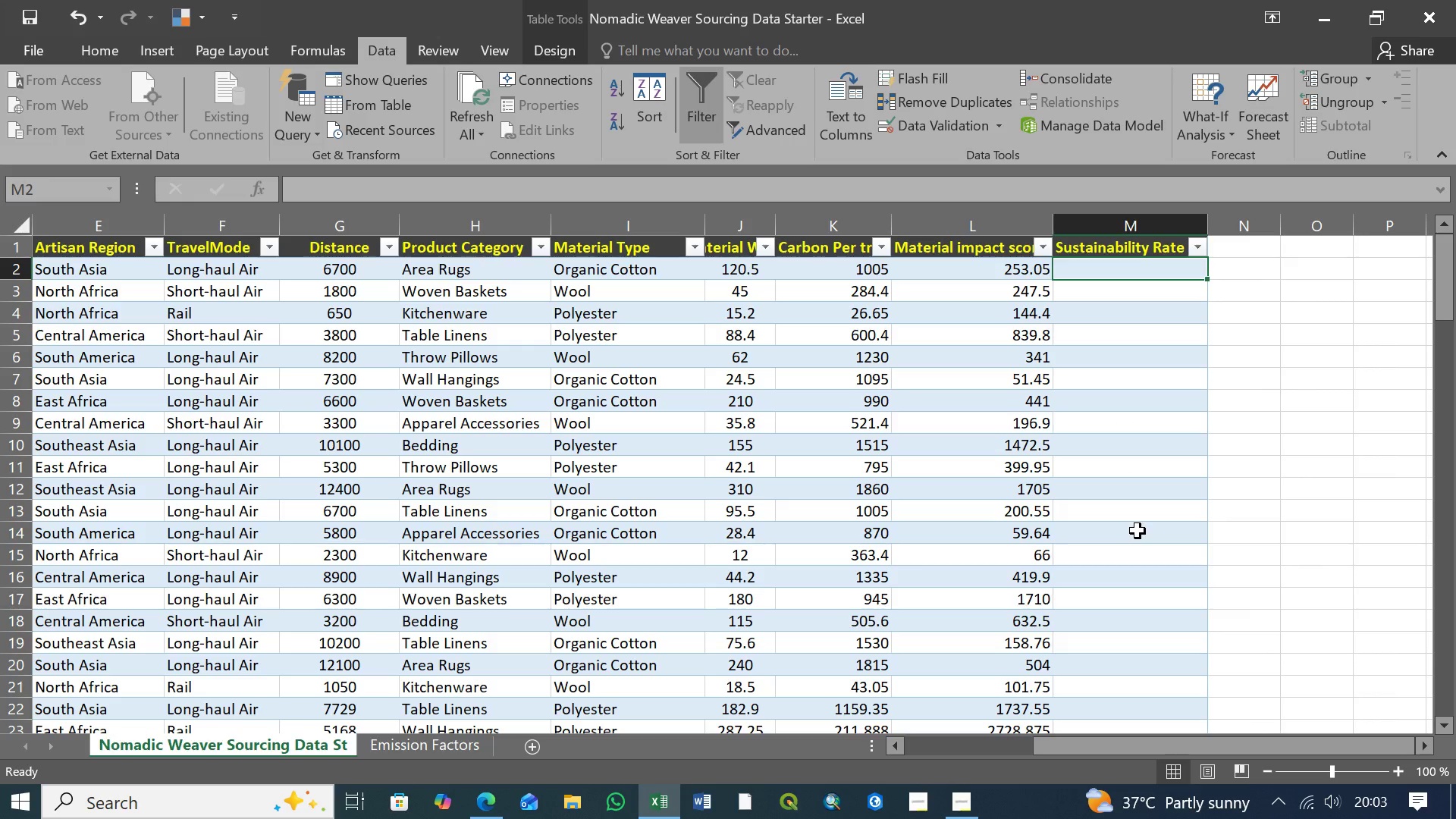 
wait(18.75)
 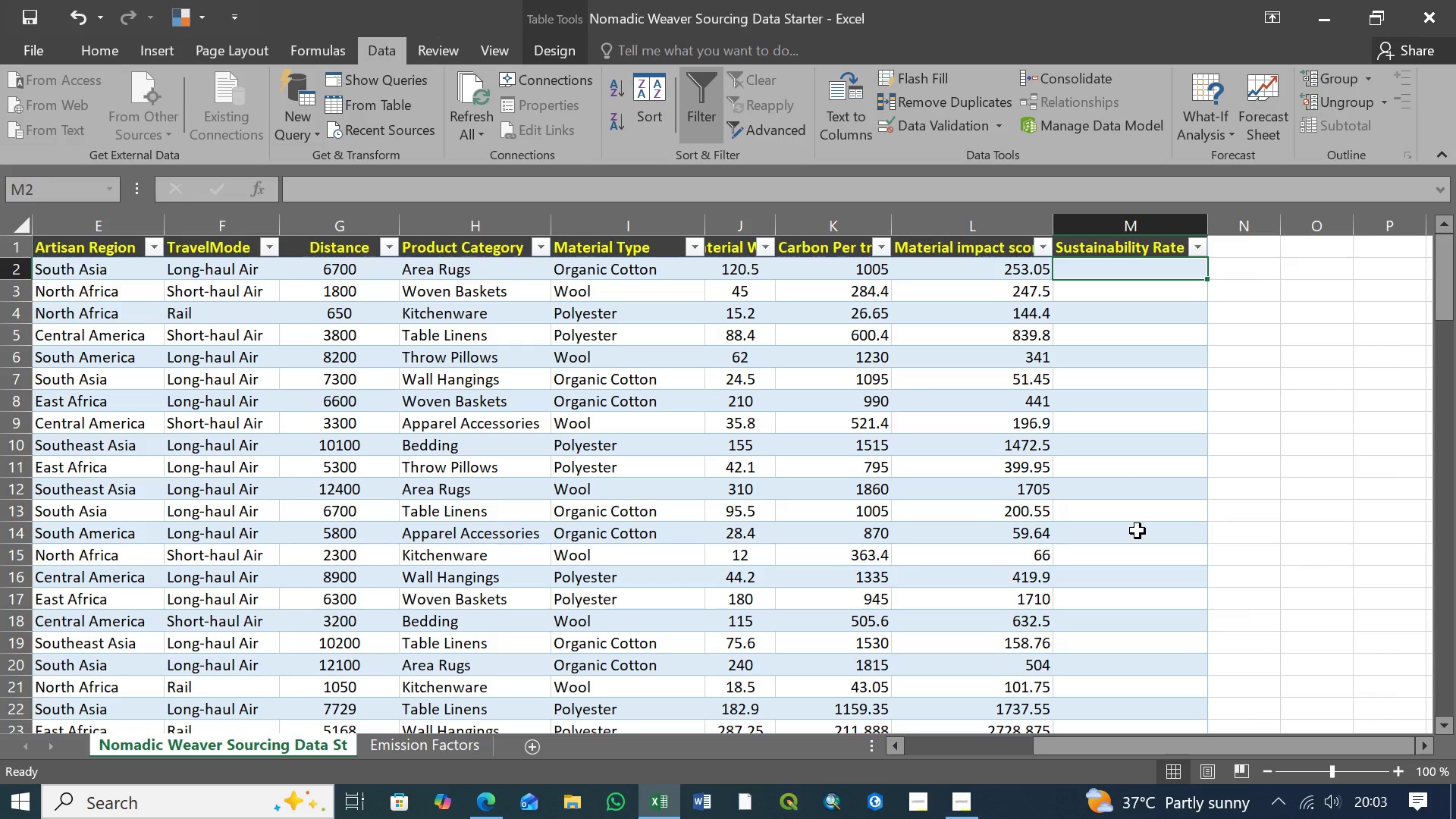 
left_click([850, 267])
 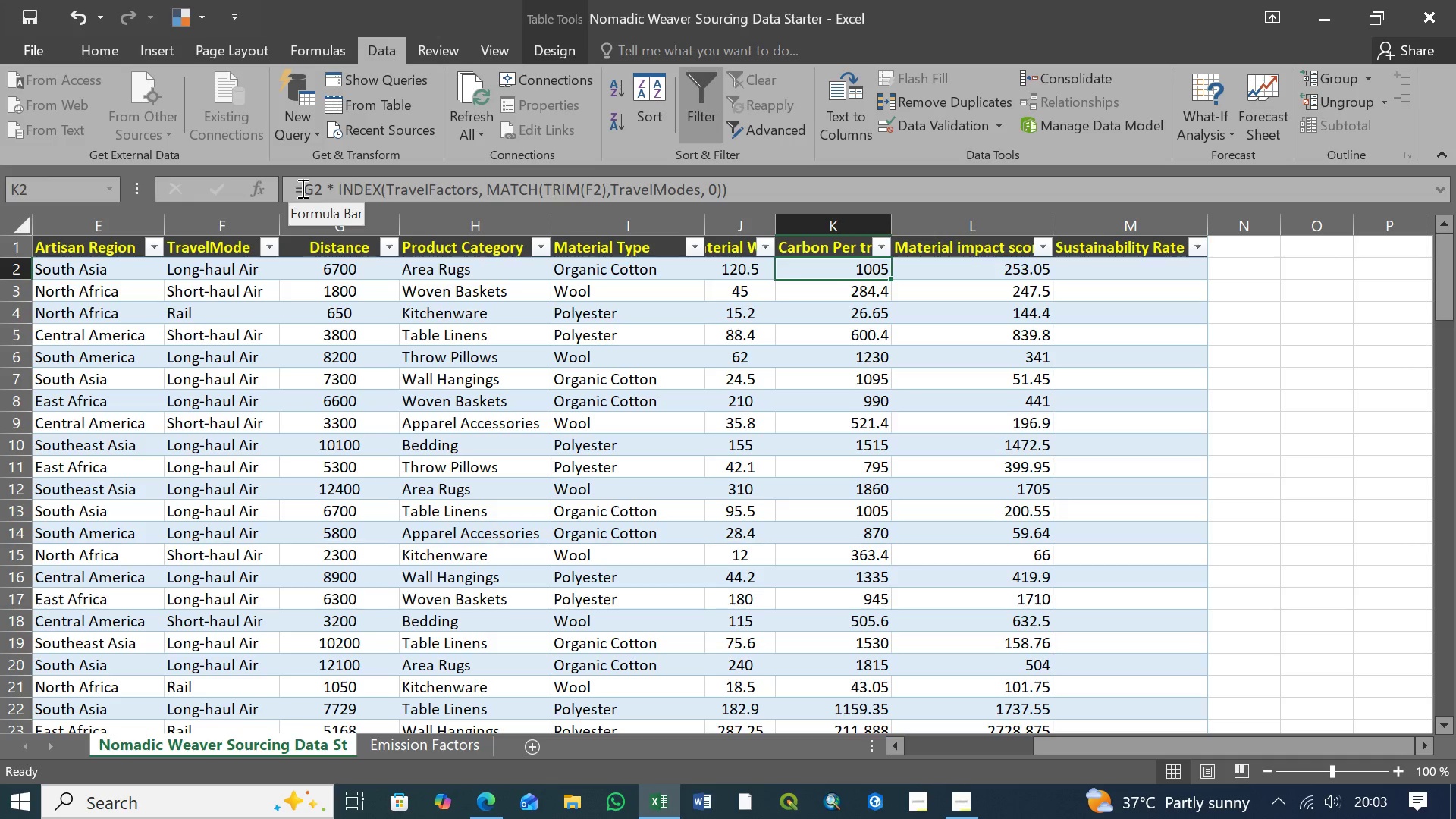 
left_click([301, 188])
 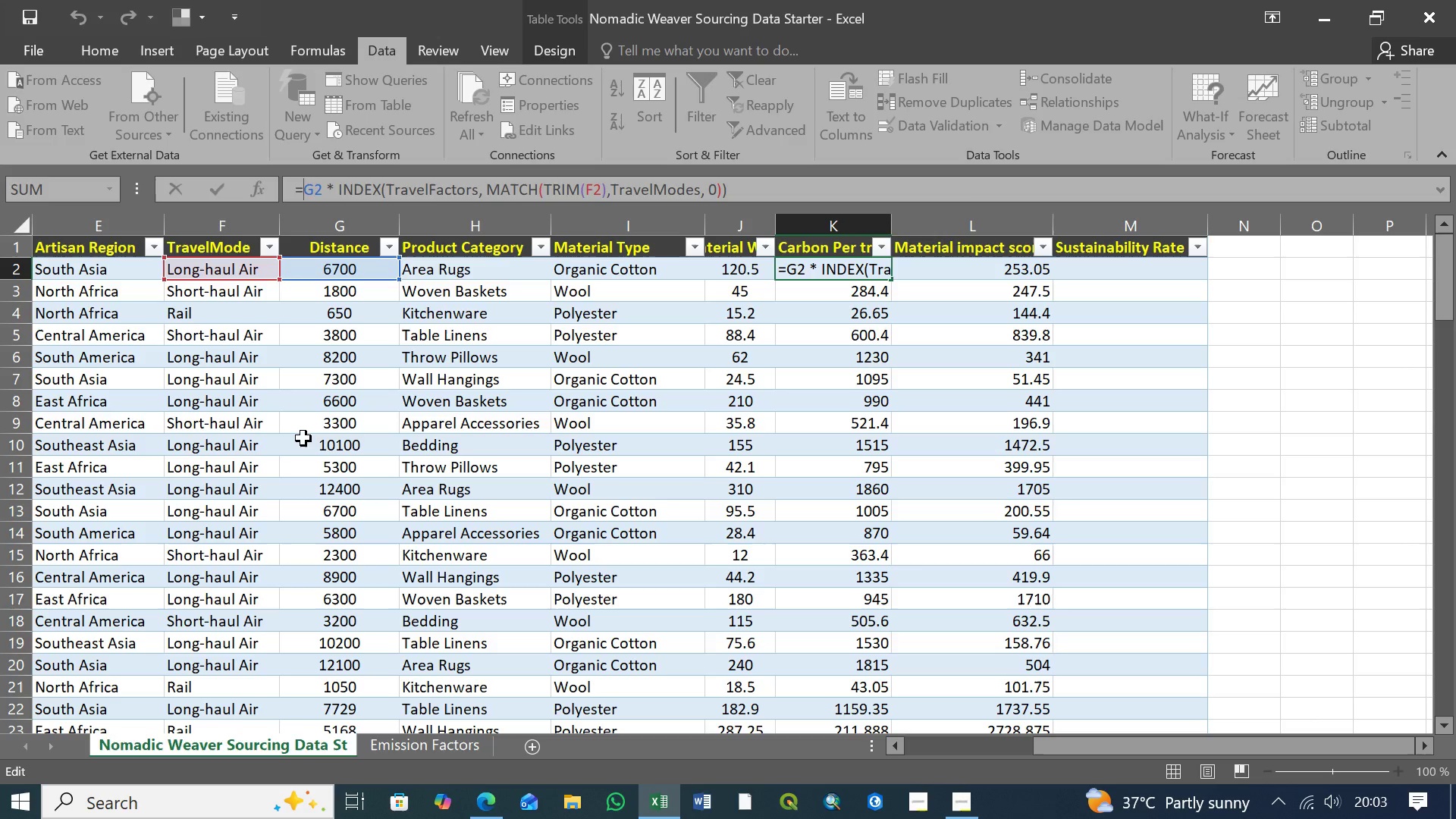 
type(If)
 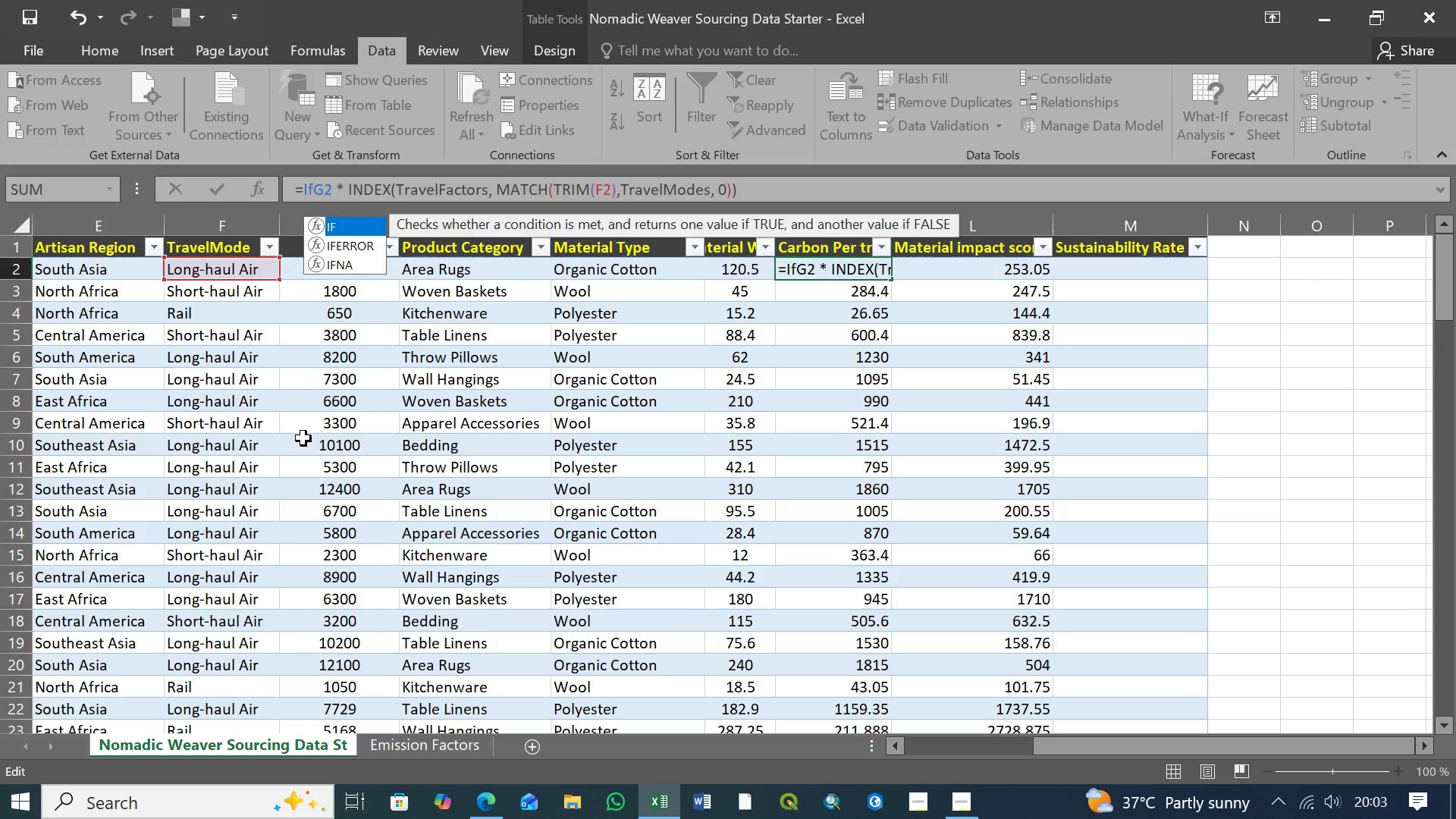 
key(ArrowDown)
 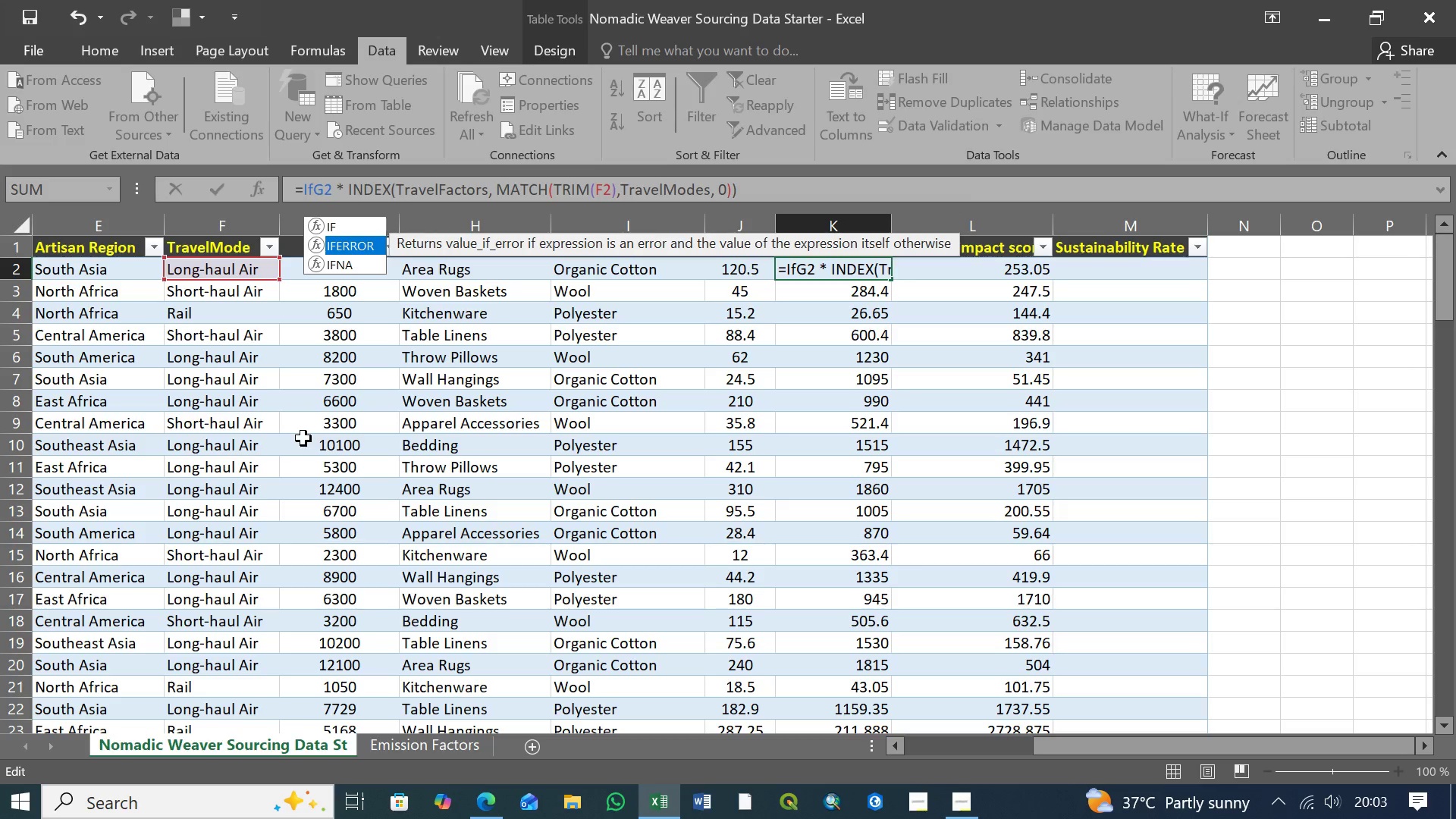 
key(Tab)
 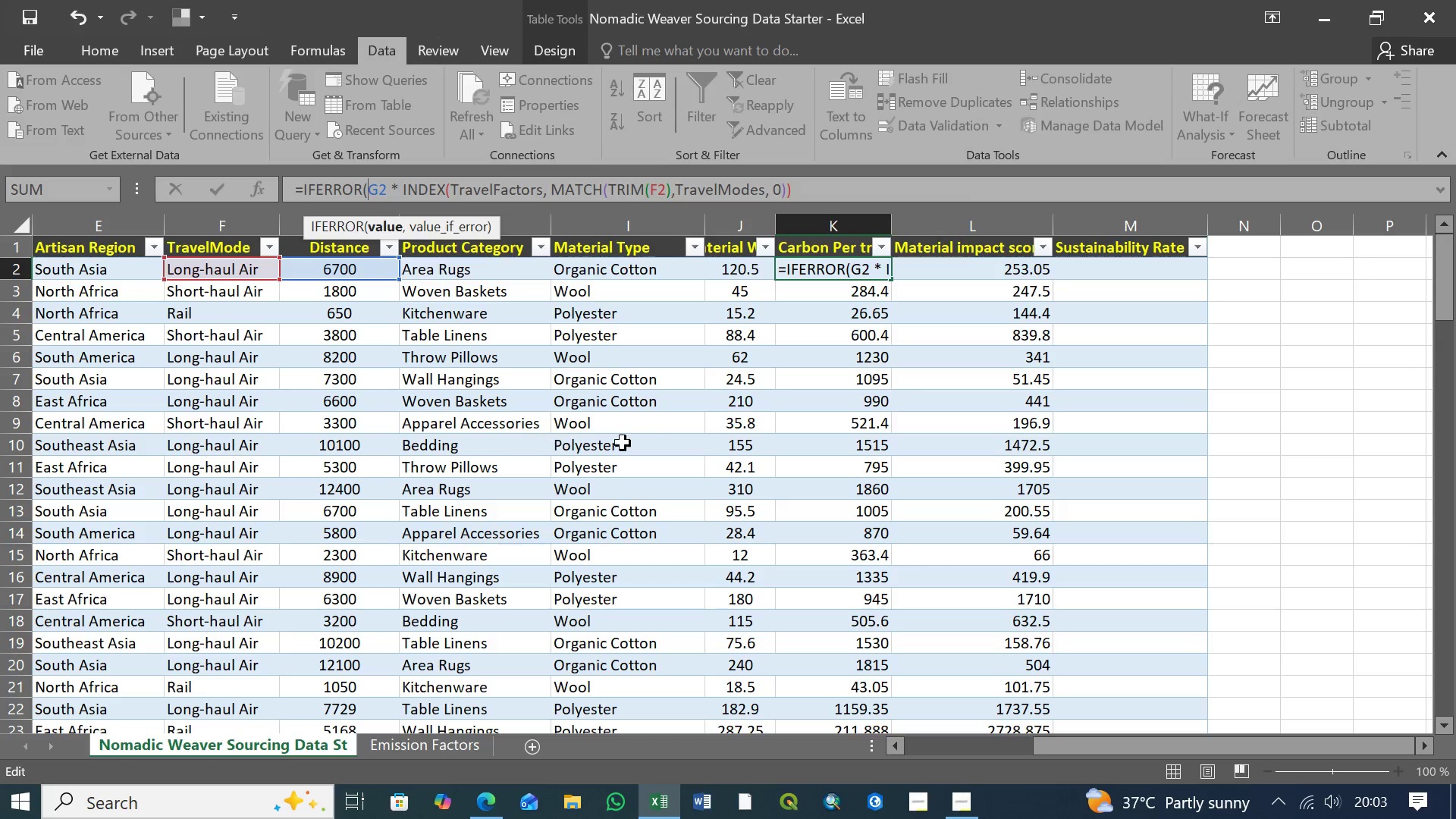 
mouse_move([750, 234])
 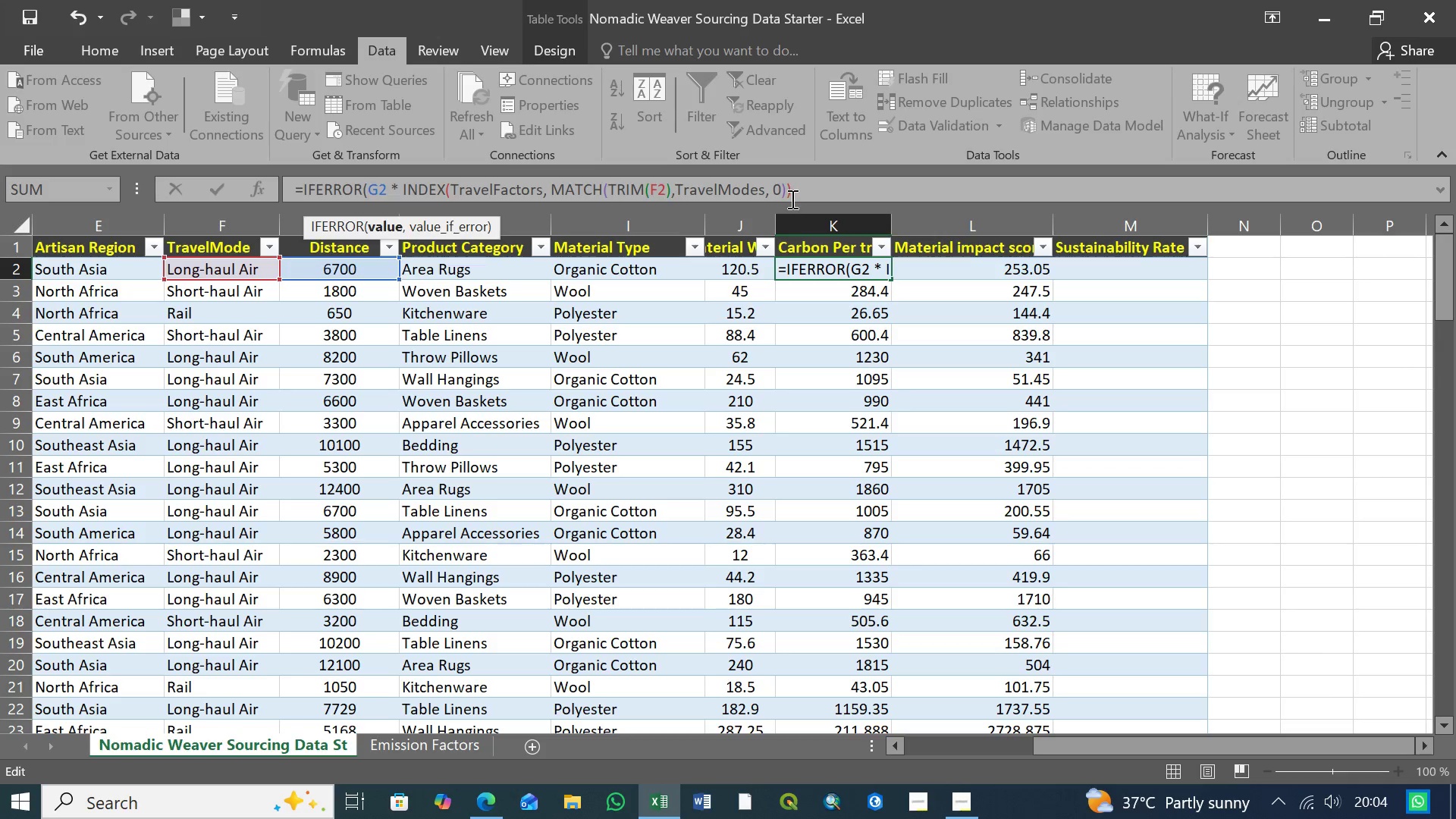 
left_click([802, 186])
 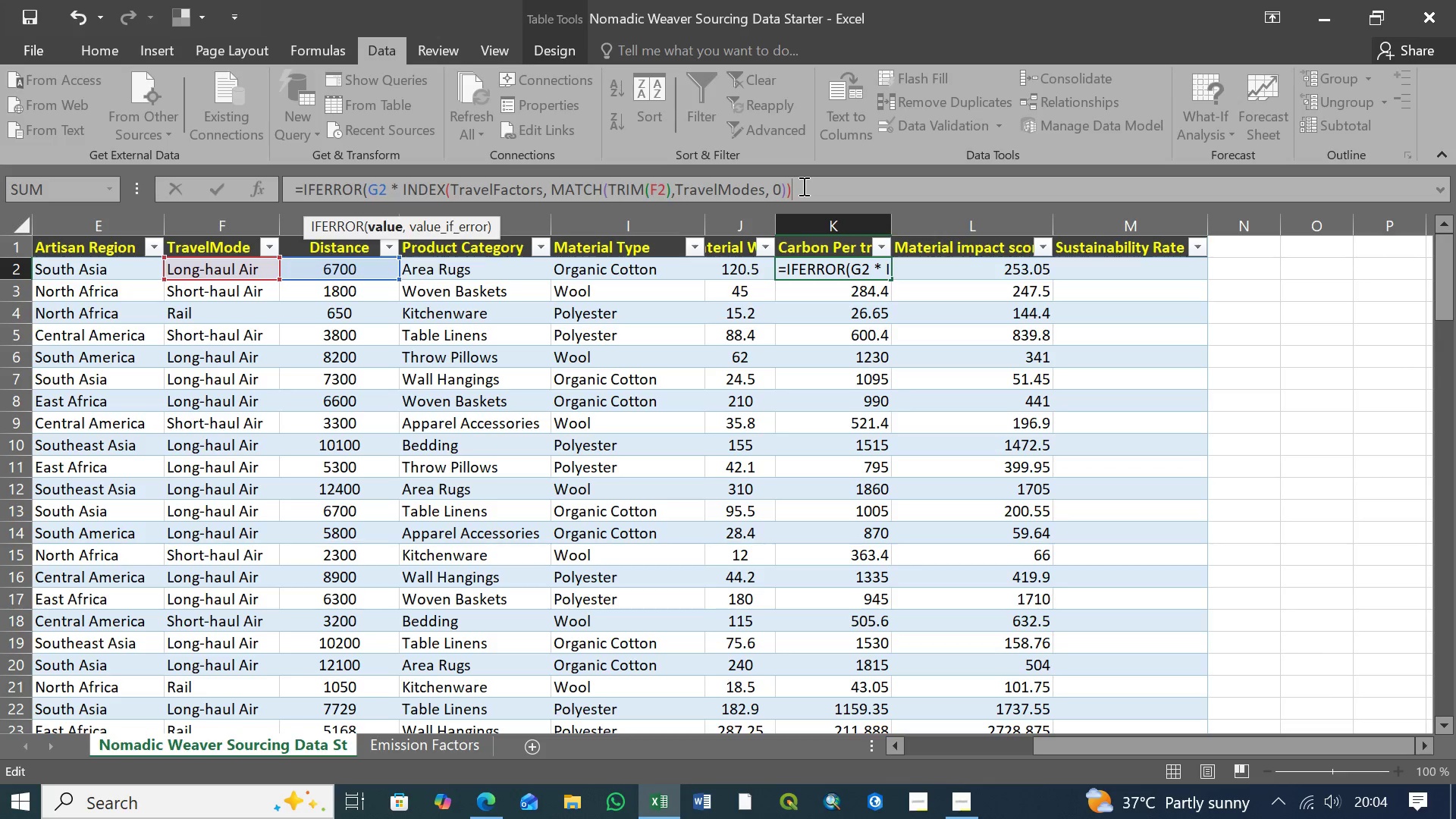 
key(Comma)
 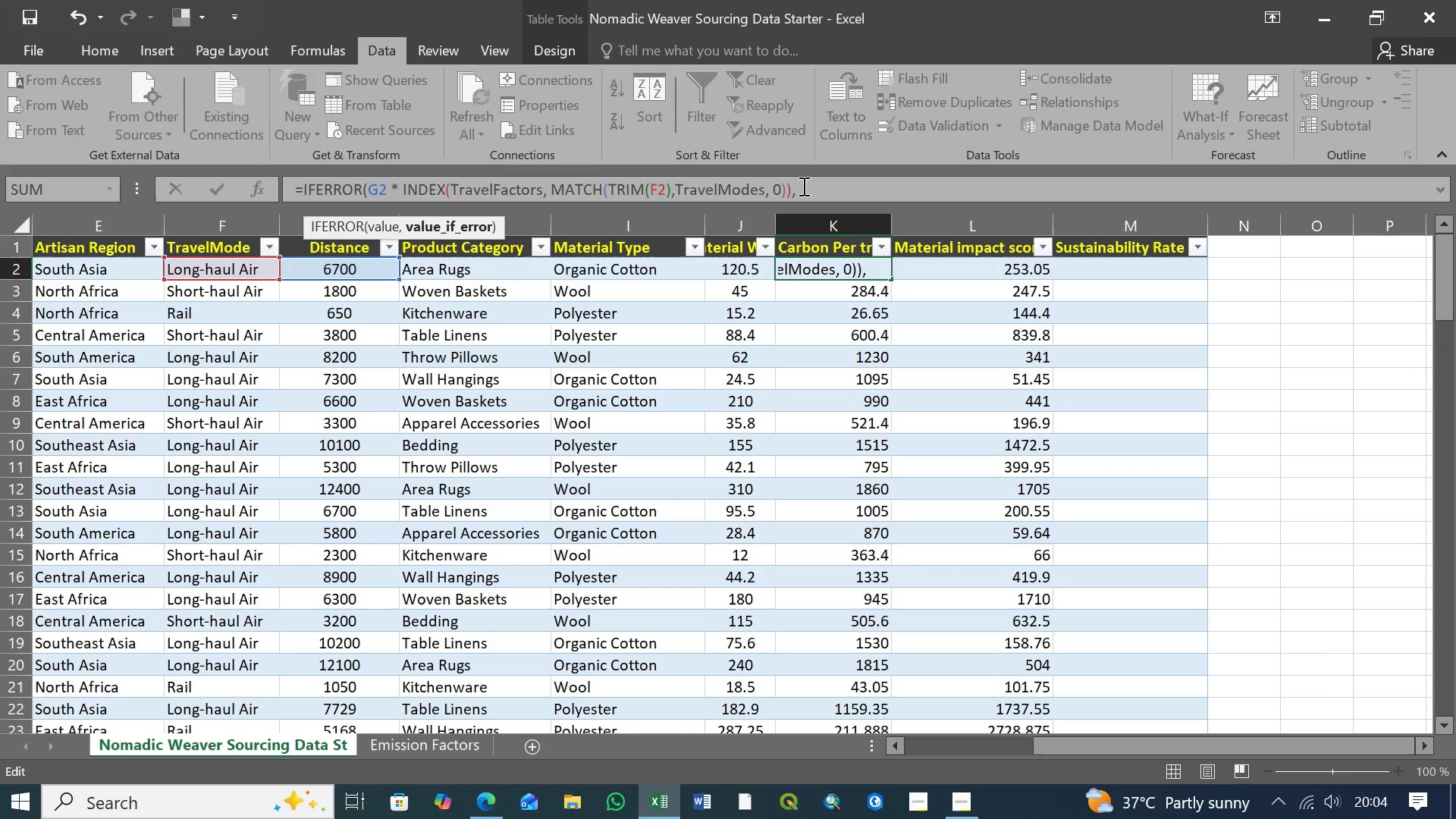 
key(Space)
 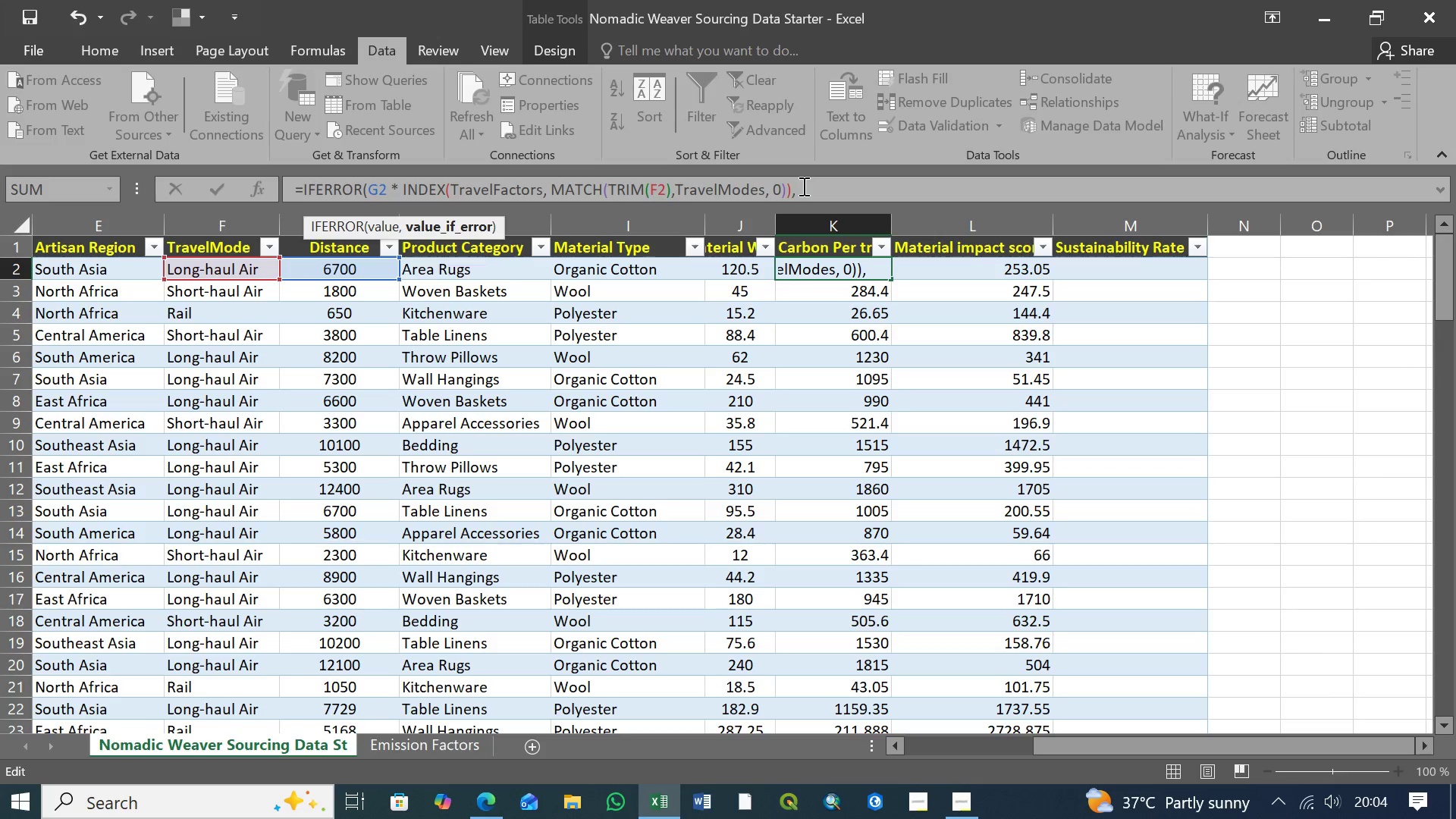 
key(Shift+Quote)
 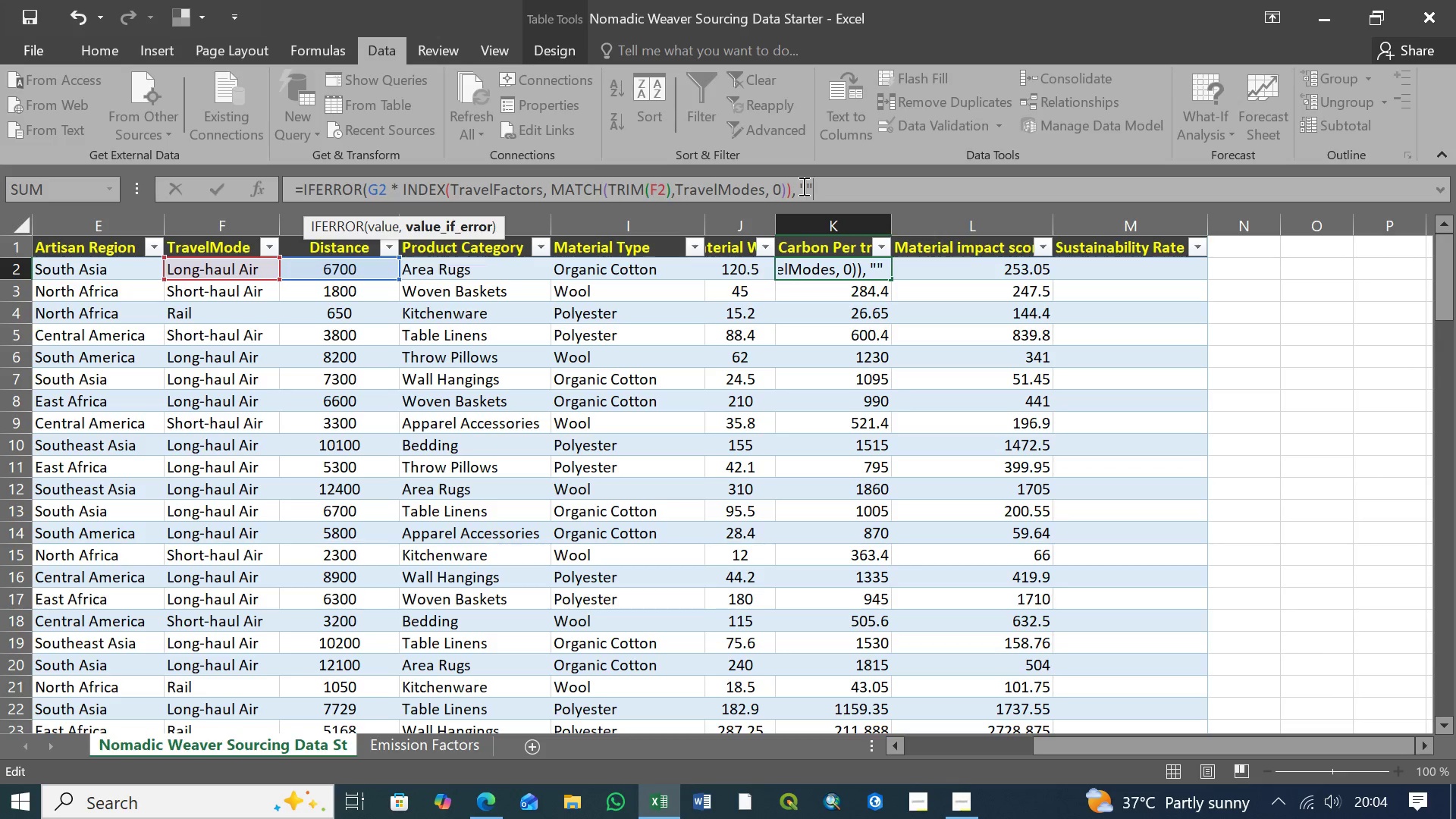 
key(Shift+Quote)
 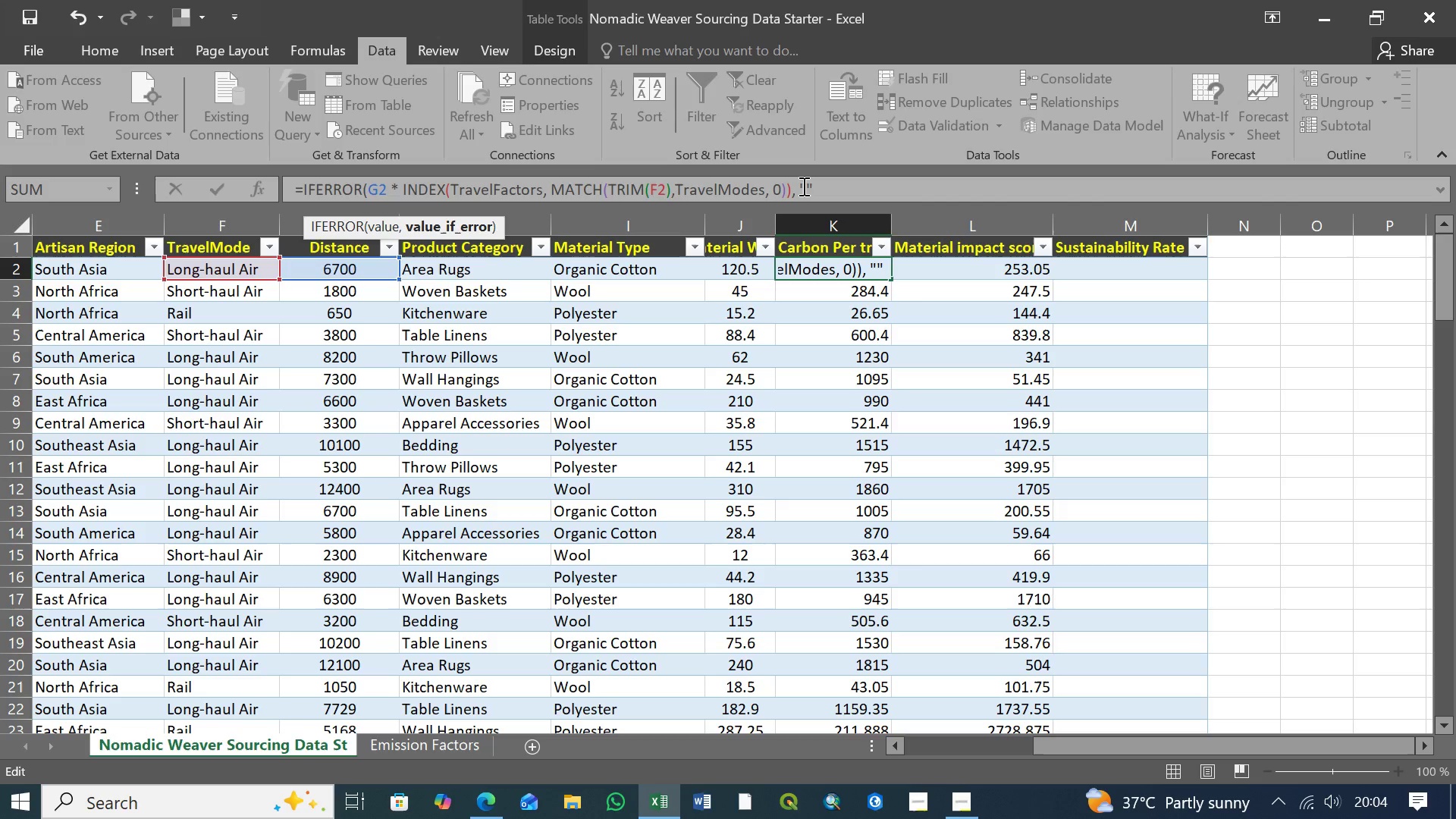 
key(ArrowLeft)
 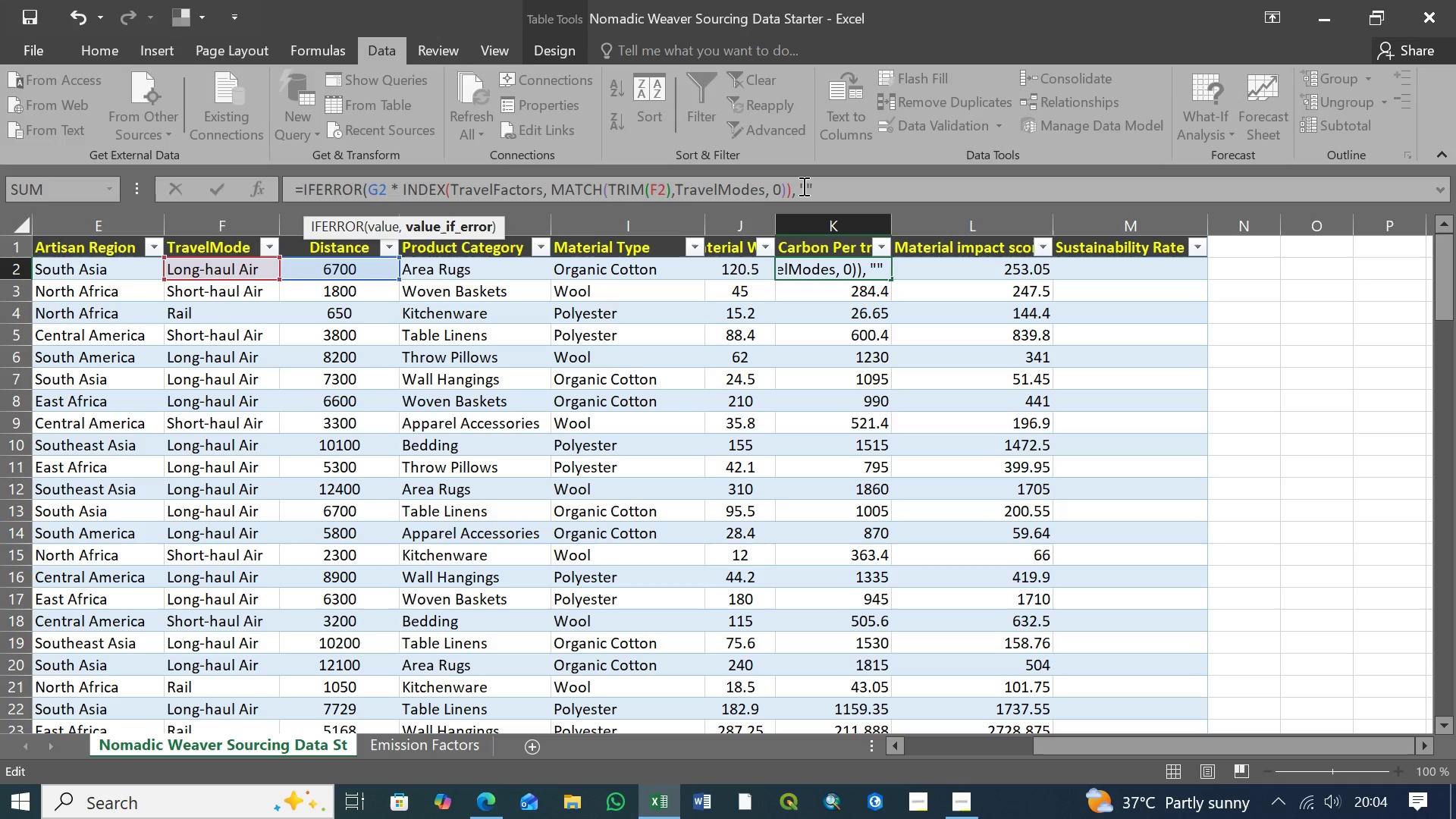 
type(Check Material Type)
 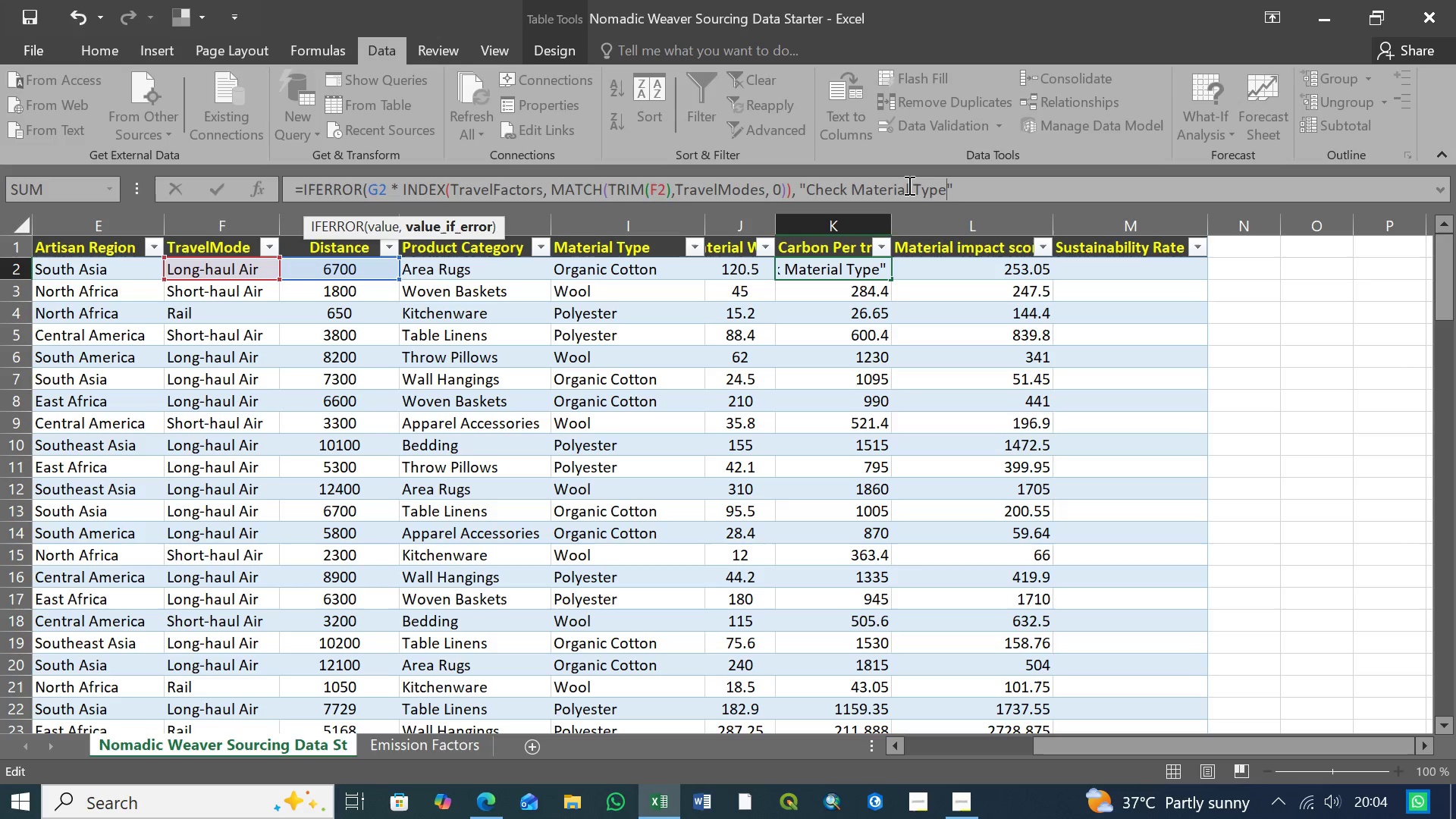 
left_click([962, 191])
 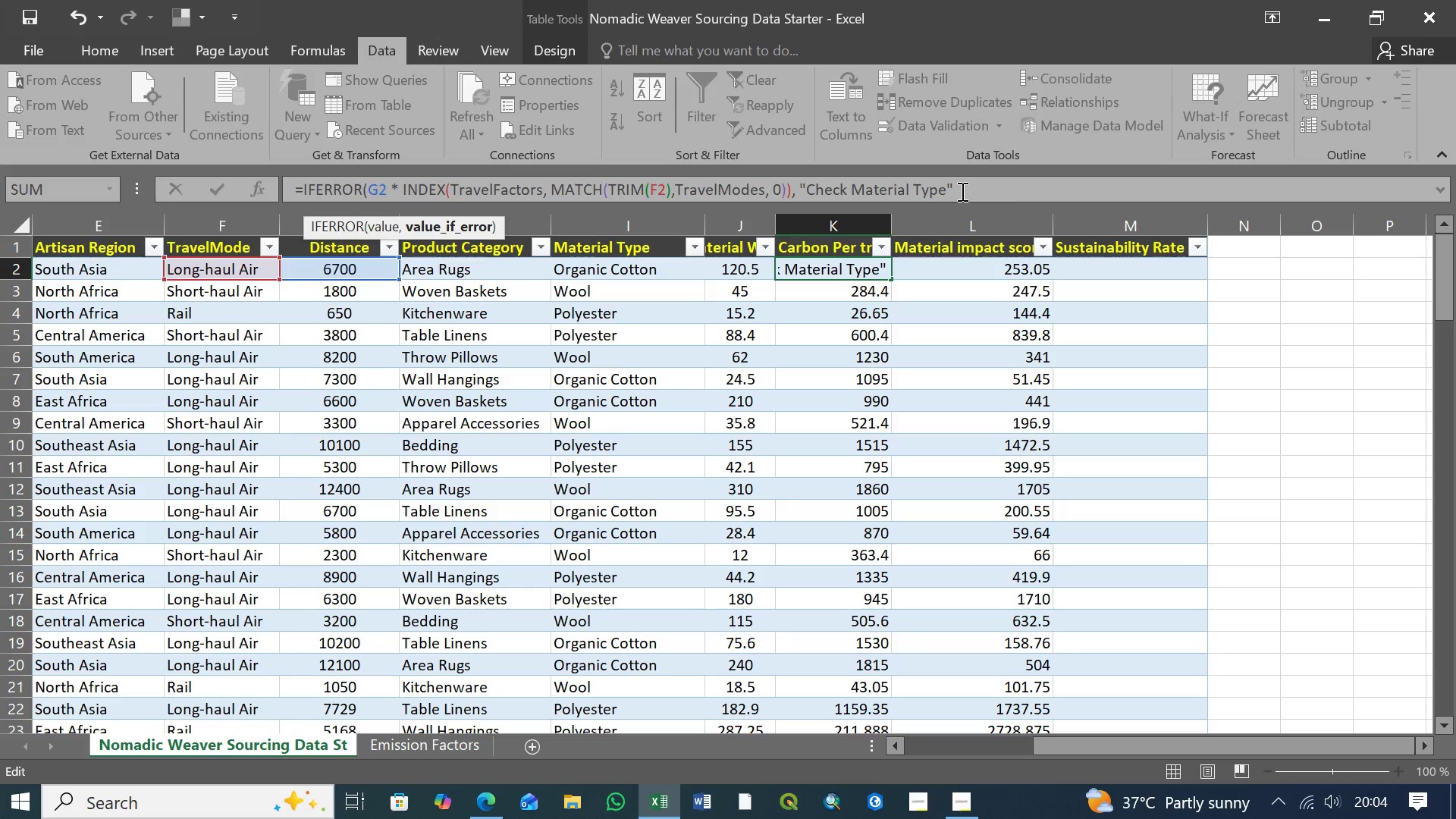 
key(Shift+0)
 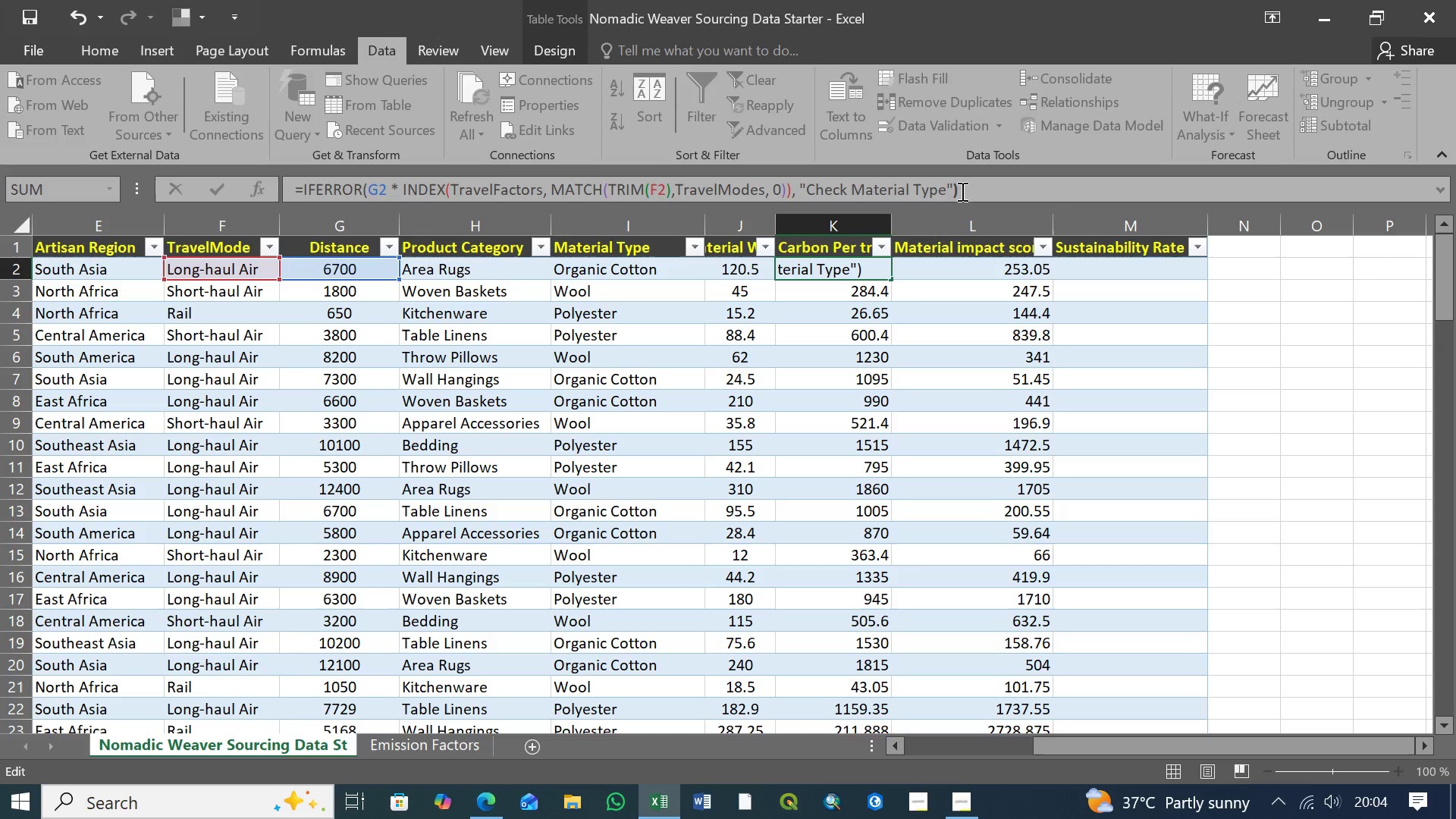 
key(Enter)
 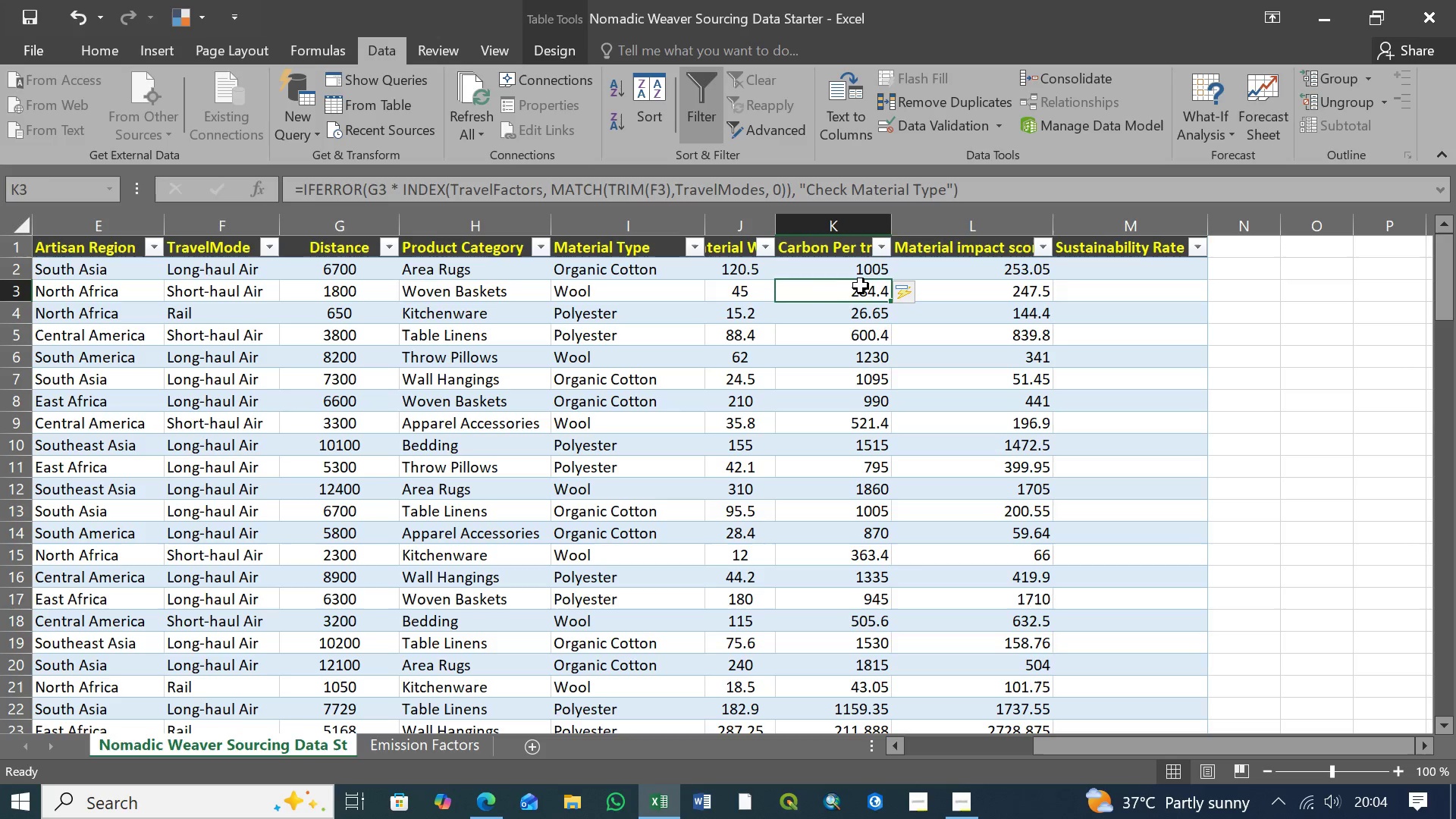 
left_click([867, 273])
 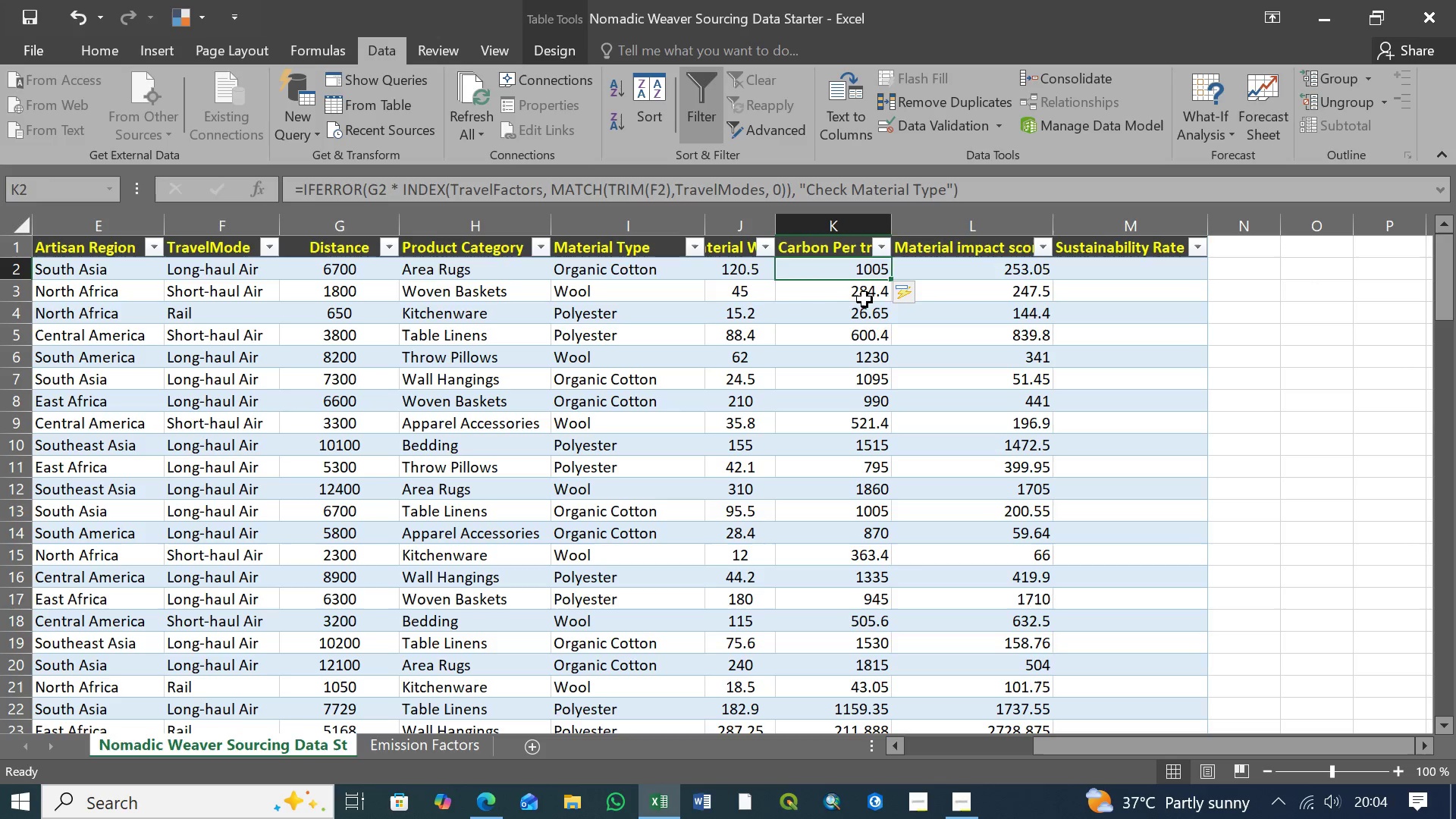 
left_click([864, 293])
 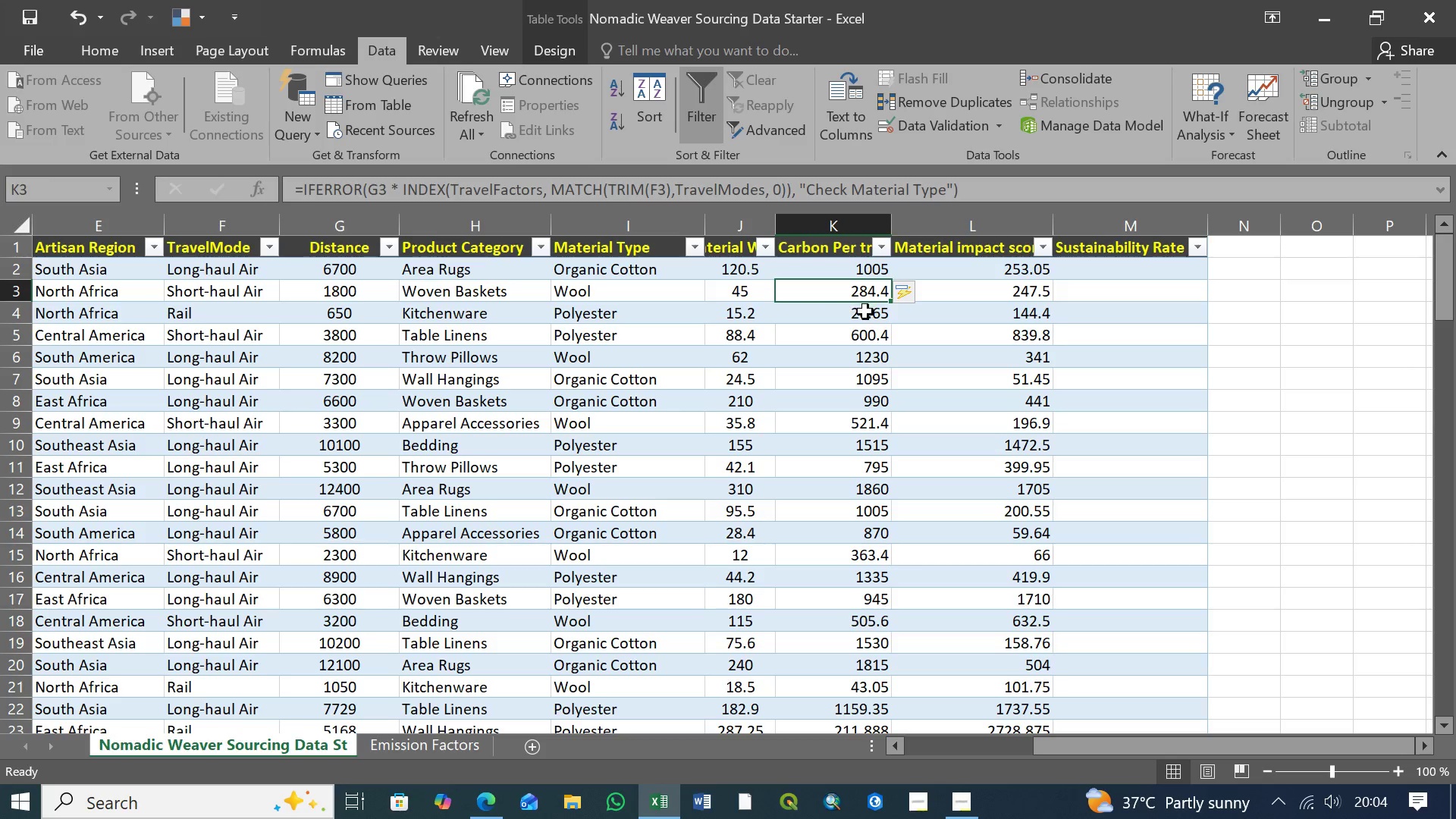 
left_click([865, 312])
 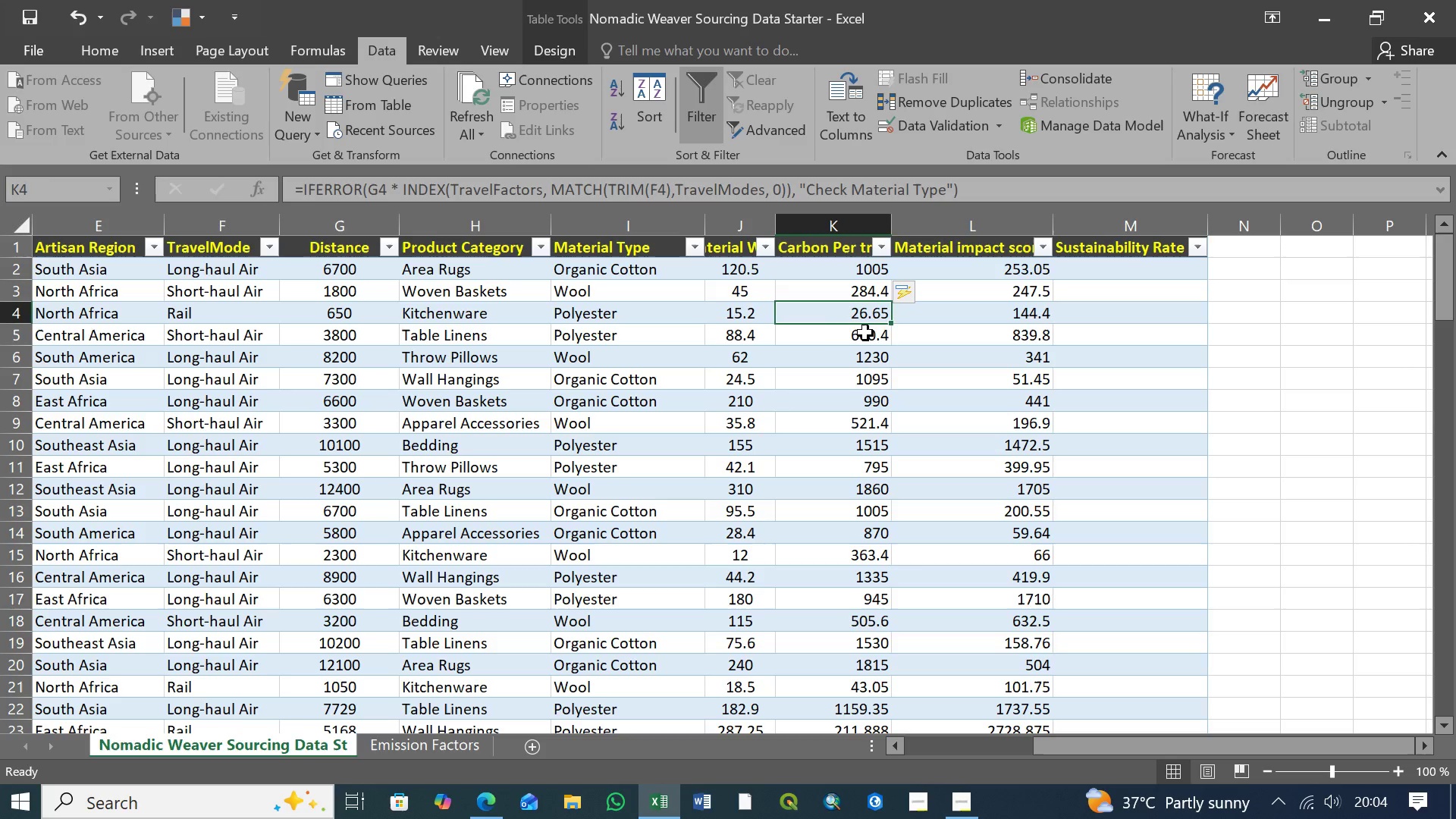 
left_click([865, 333])
 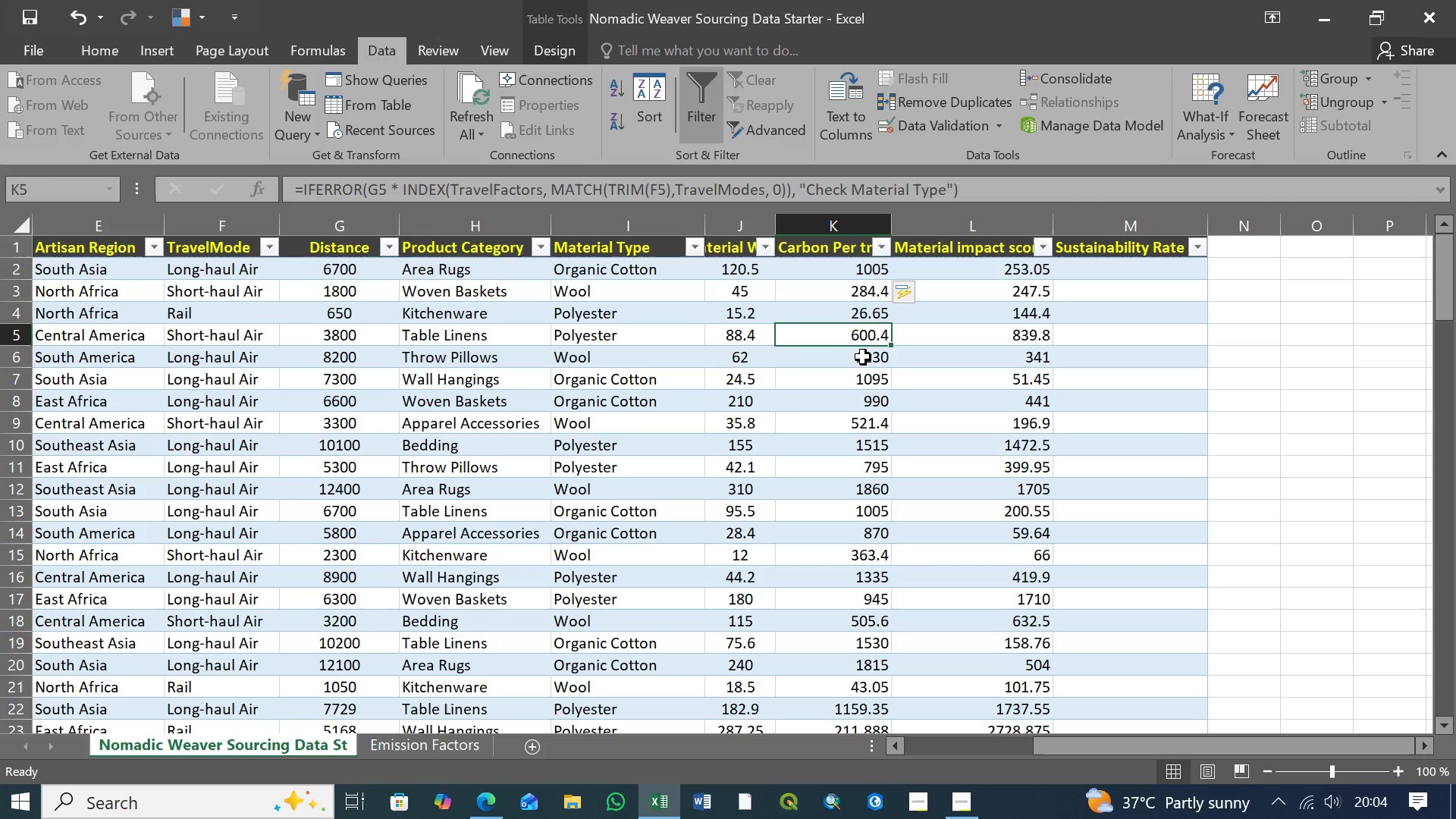 
double_click([863, 357])
 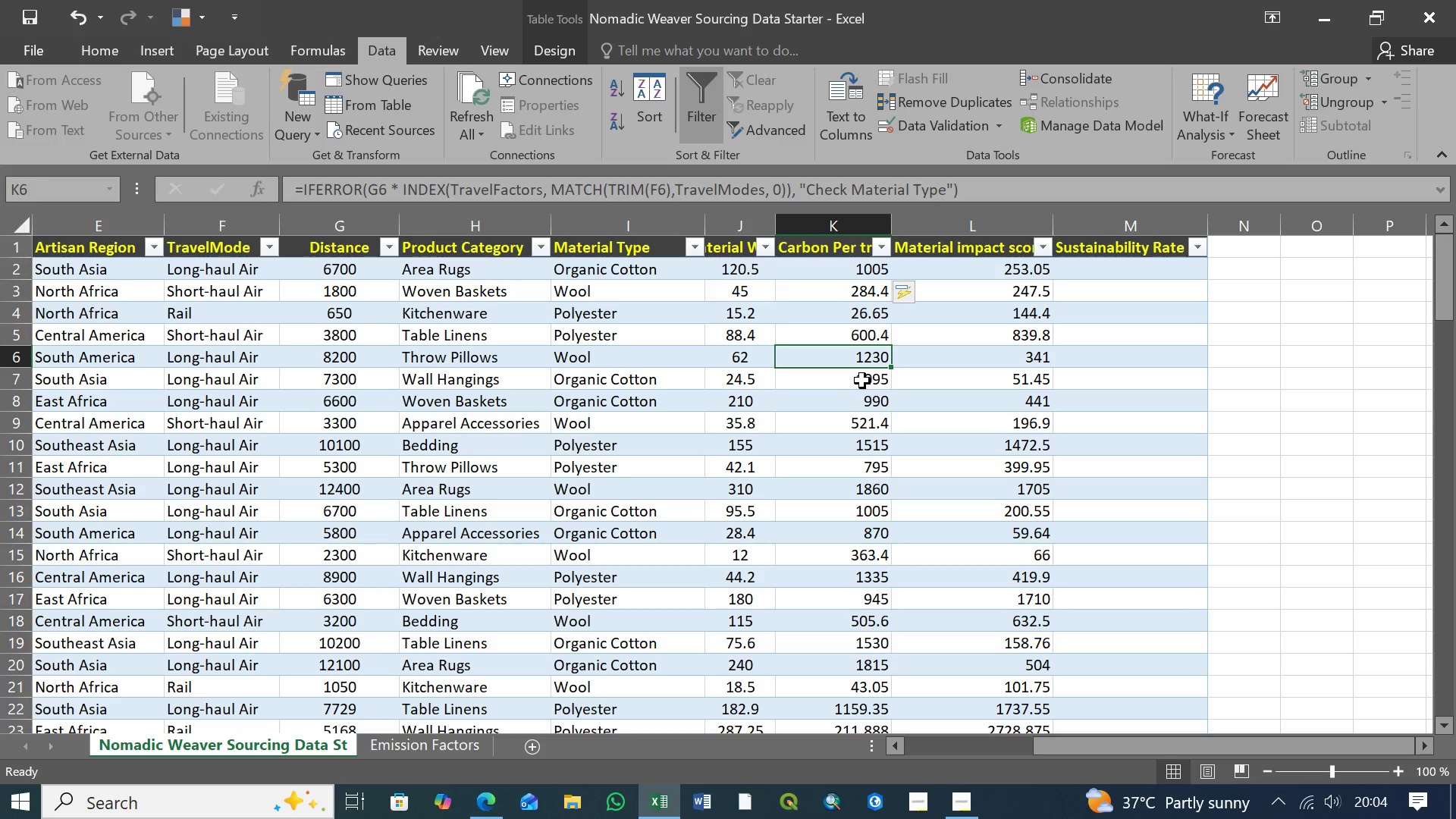 
left_click([862, 381])
 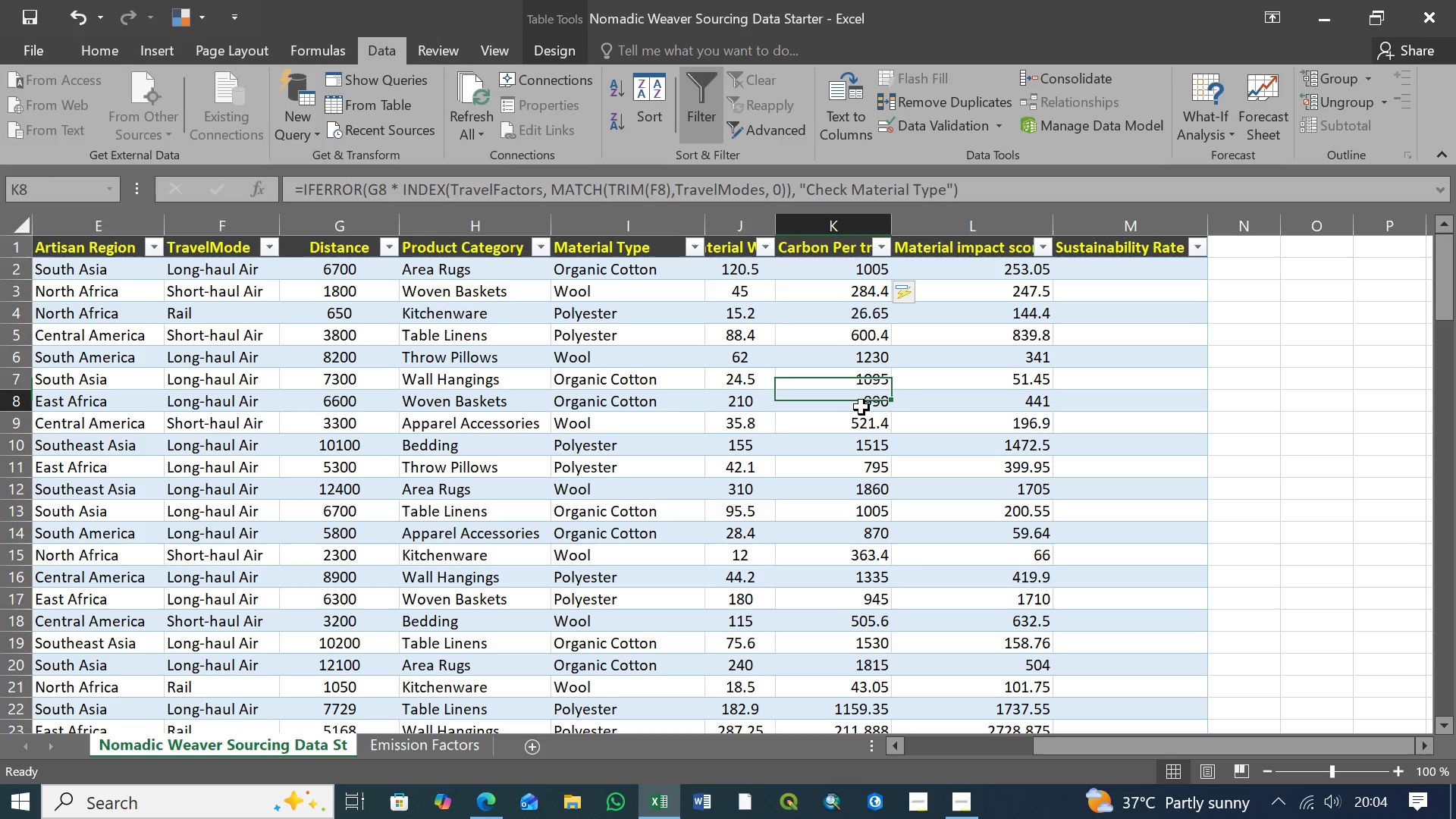 
left_click([861, 407])
 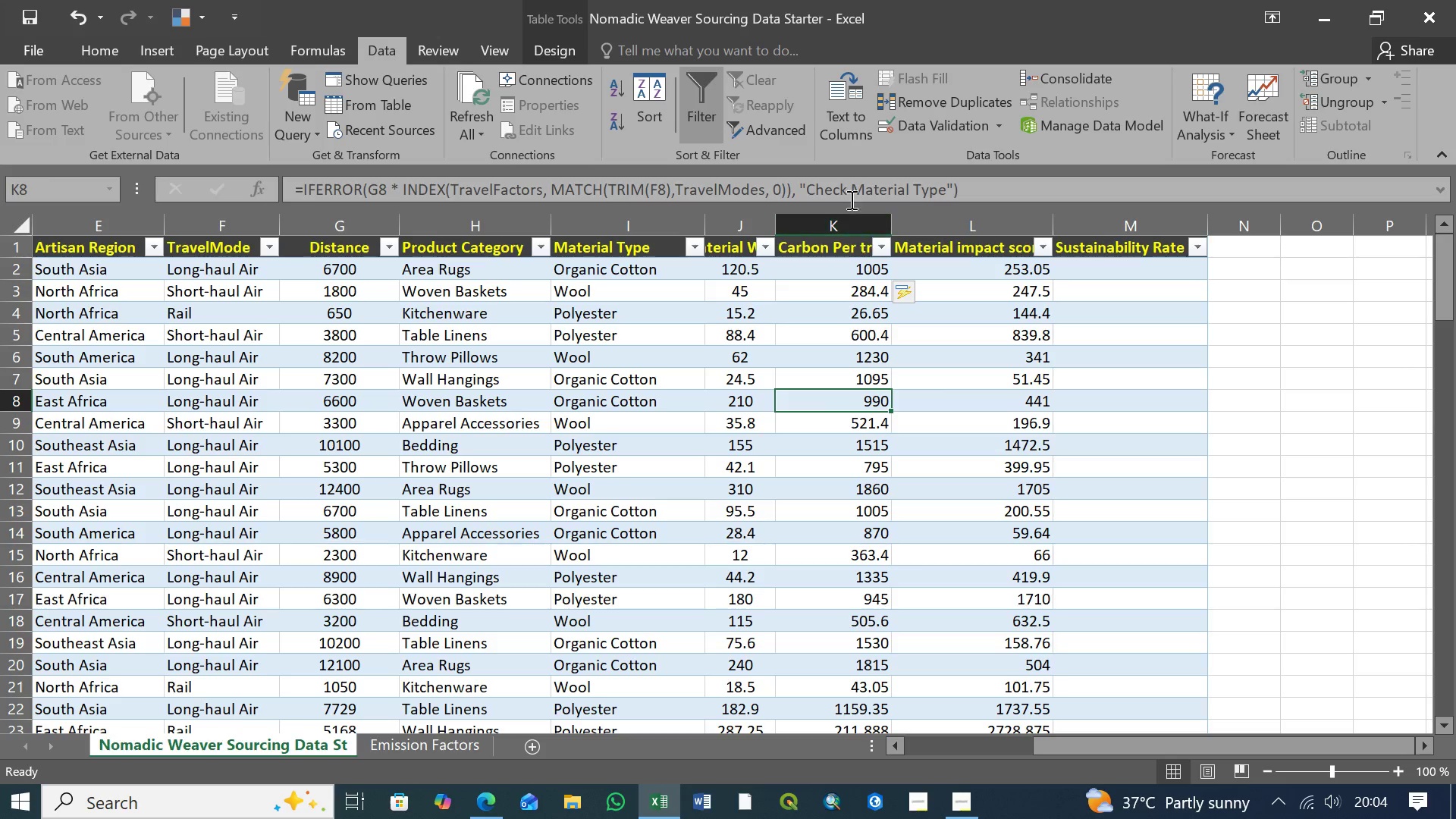 
mouse_move([833, 209])
 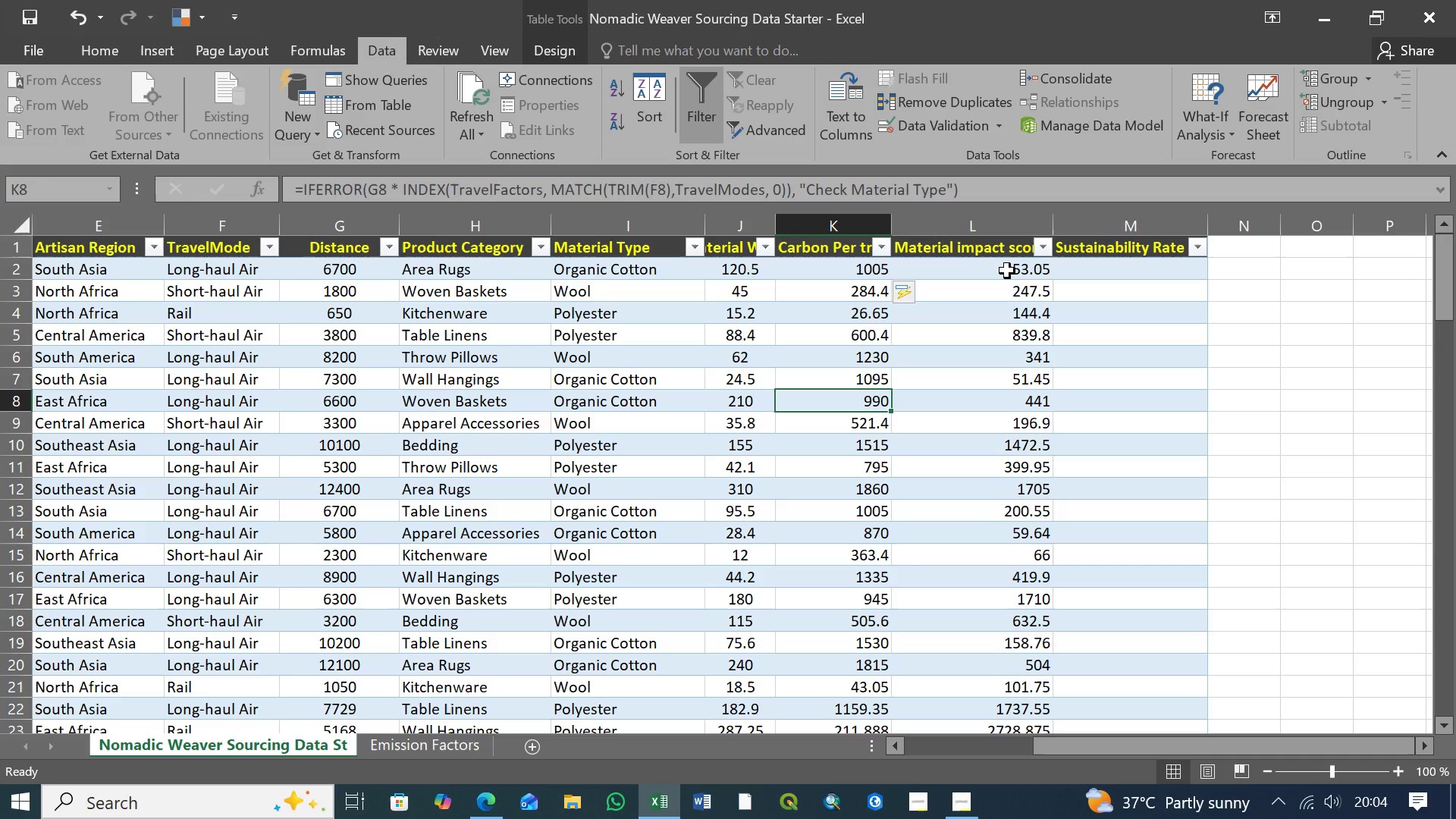 
left_click([1007, 271])
 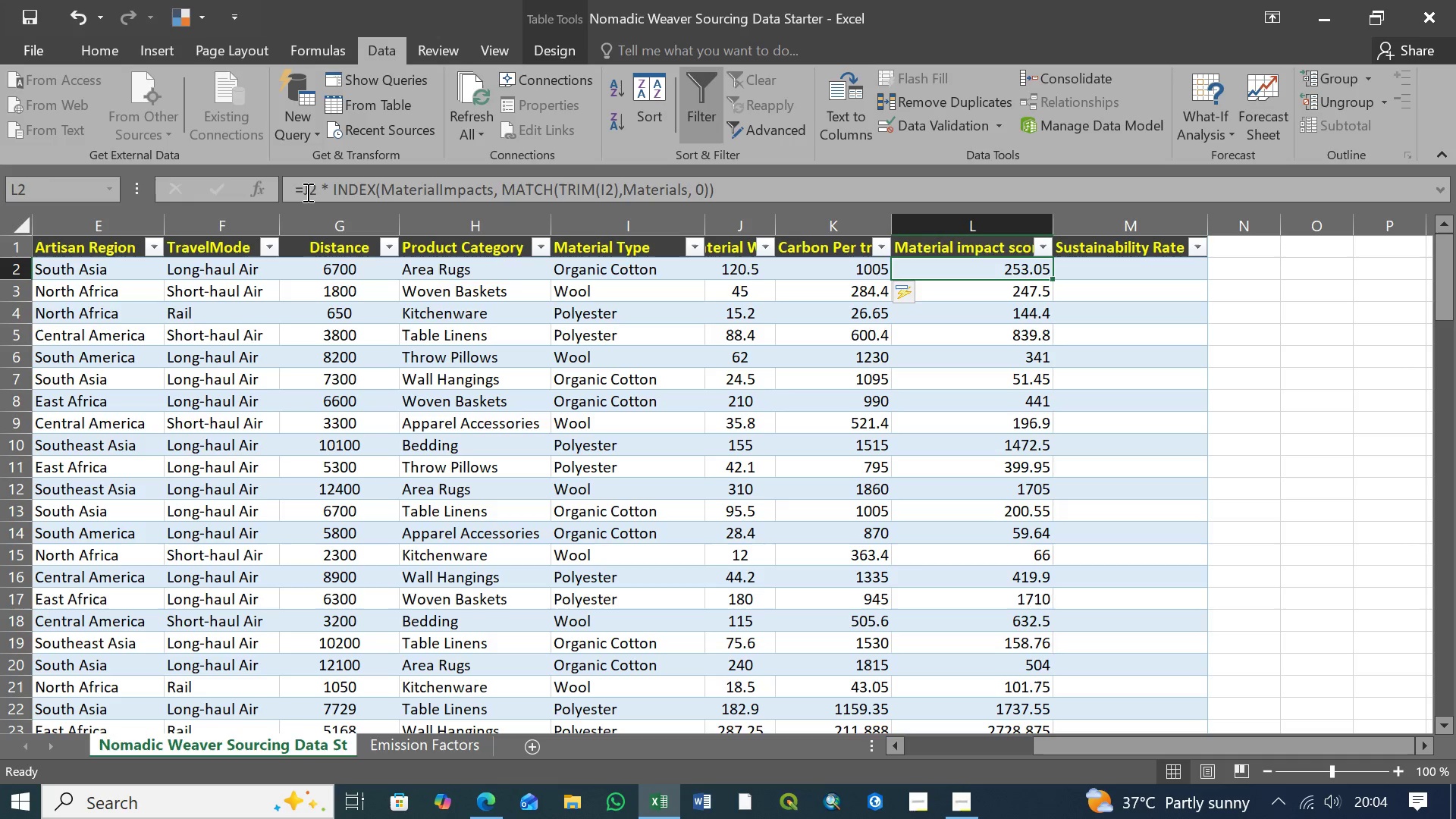 
left_click([303, 190])
 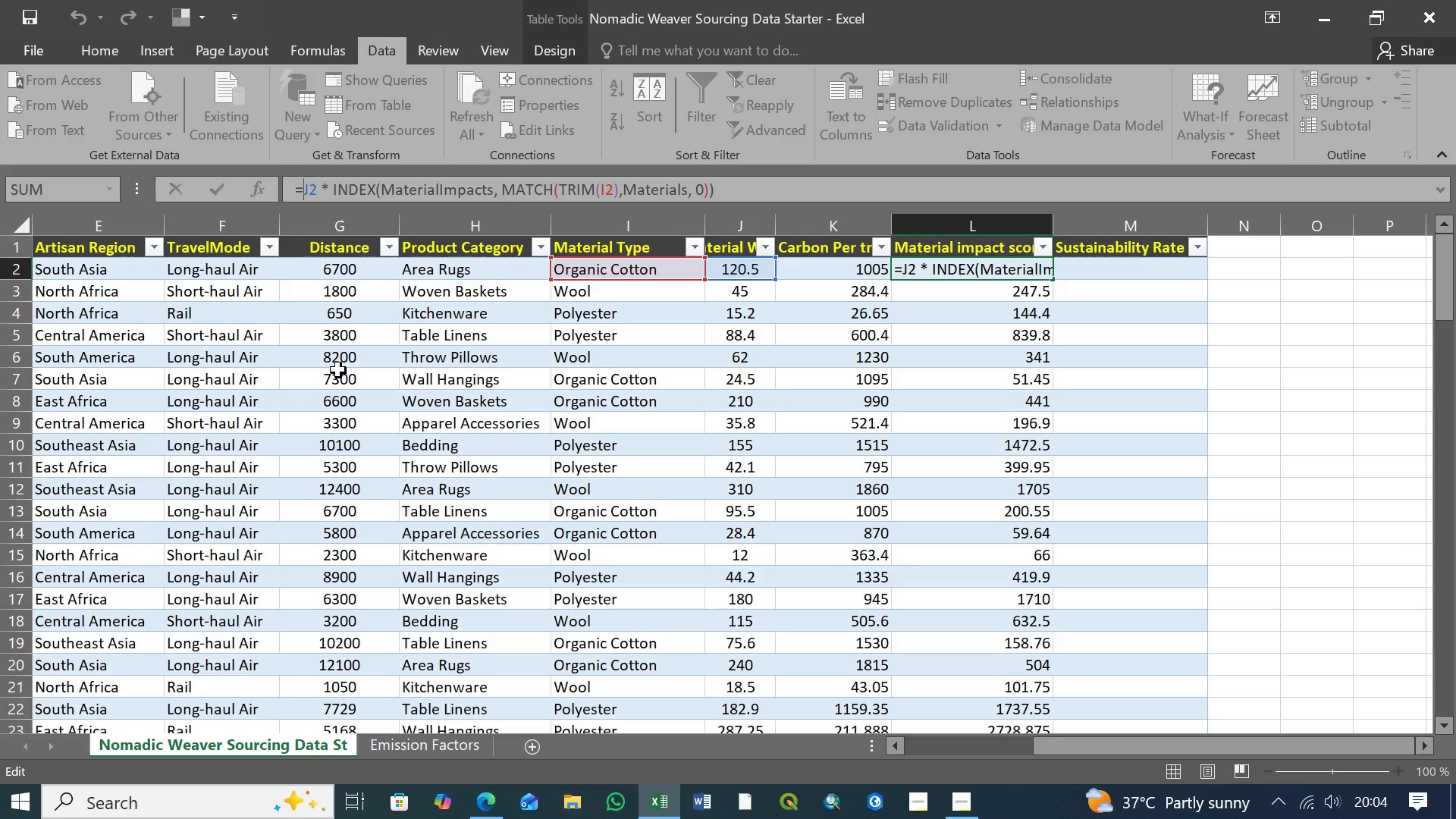 
type(if)
 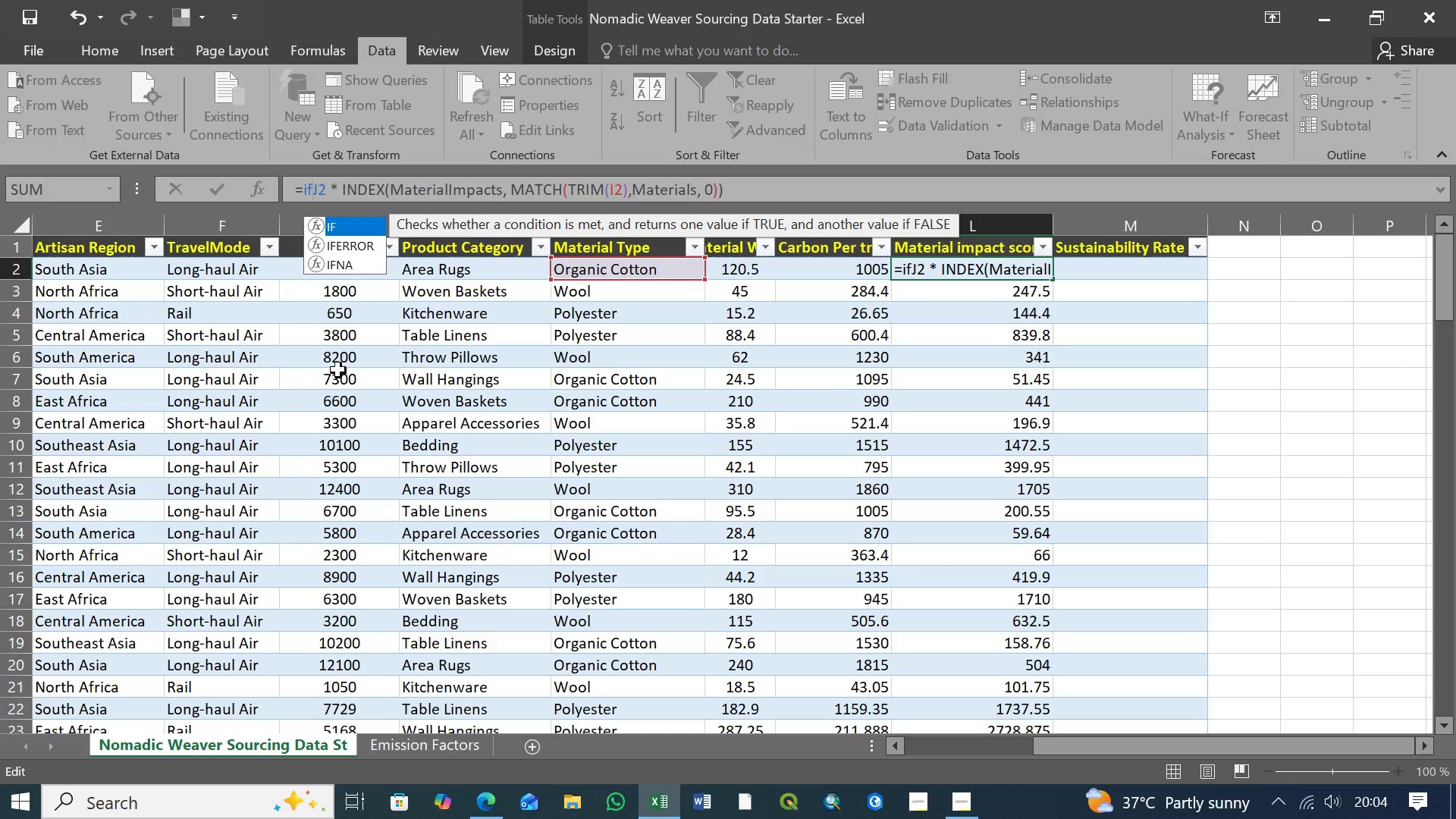 
key(ArrowDown)
 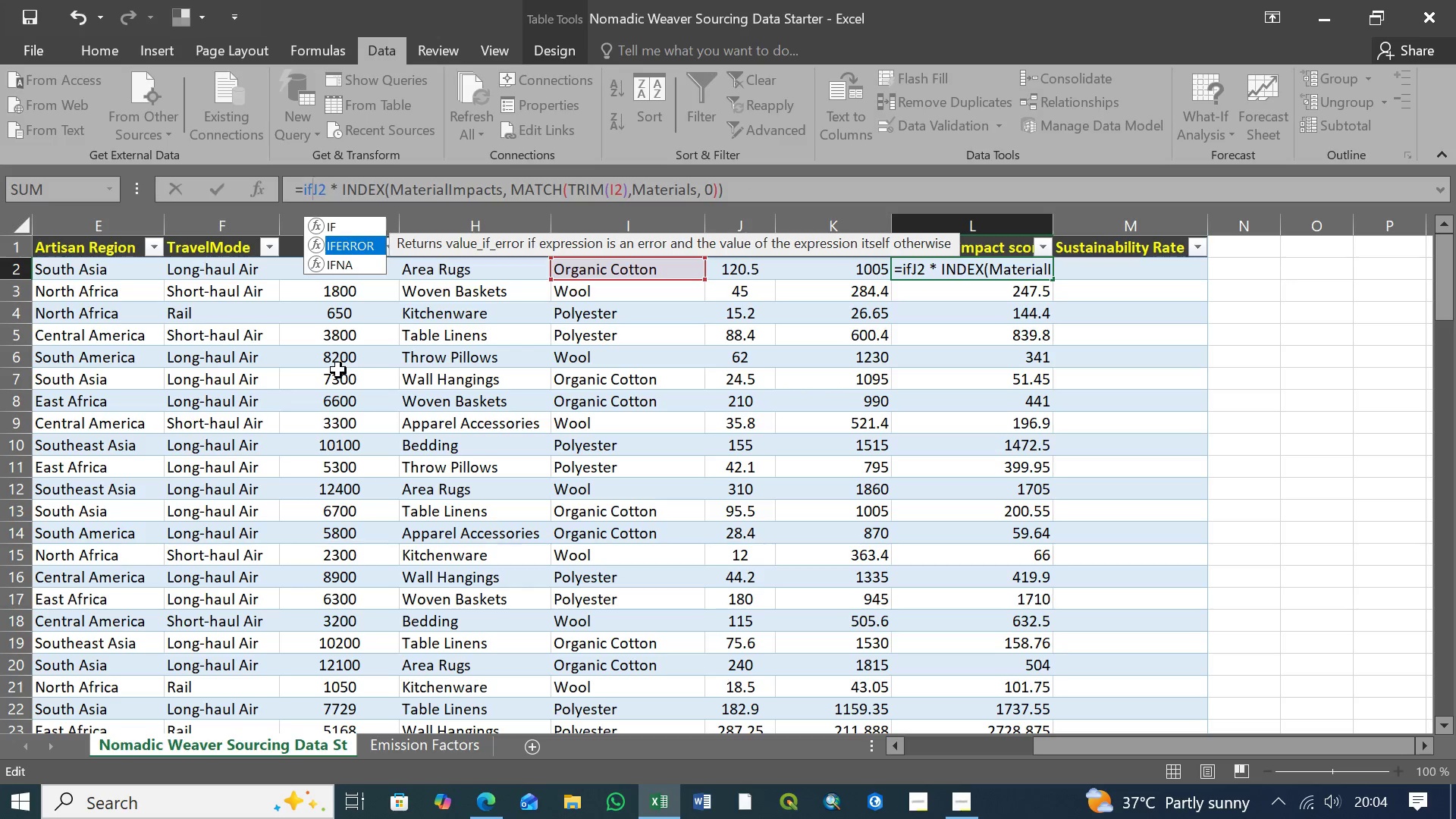 
key(Tab)
 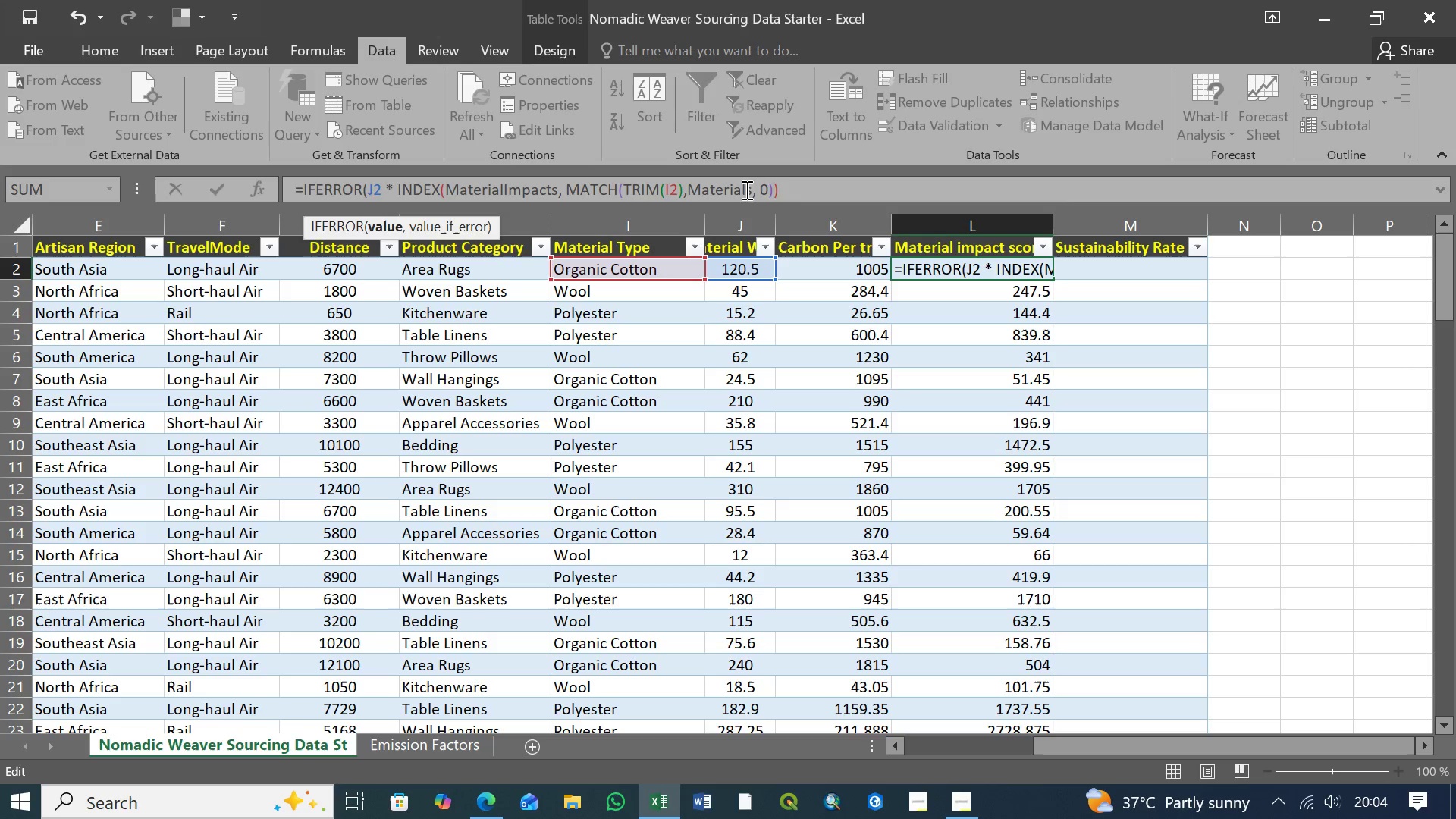 
left_click([783, 188])
 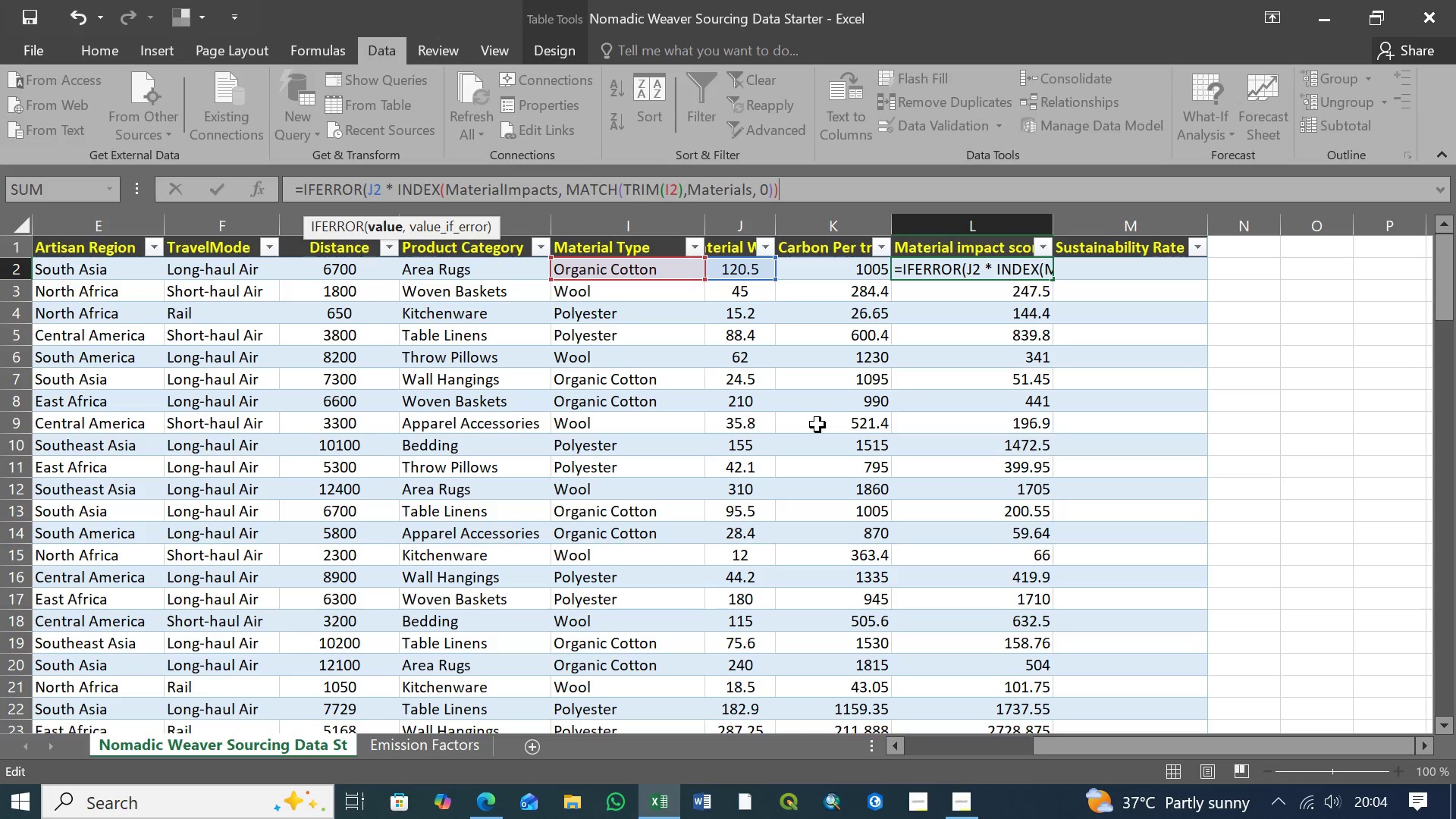 
key(Comma)
 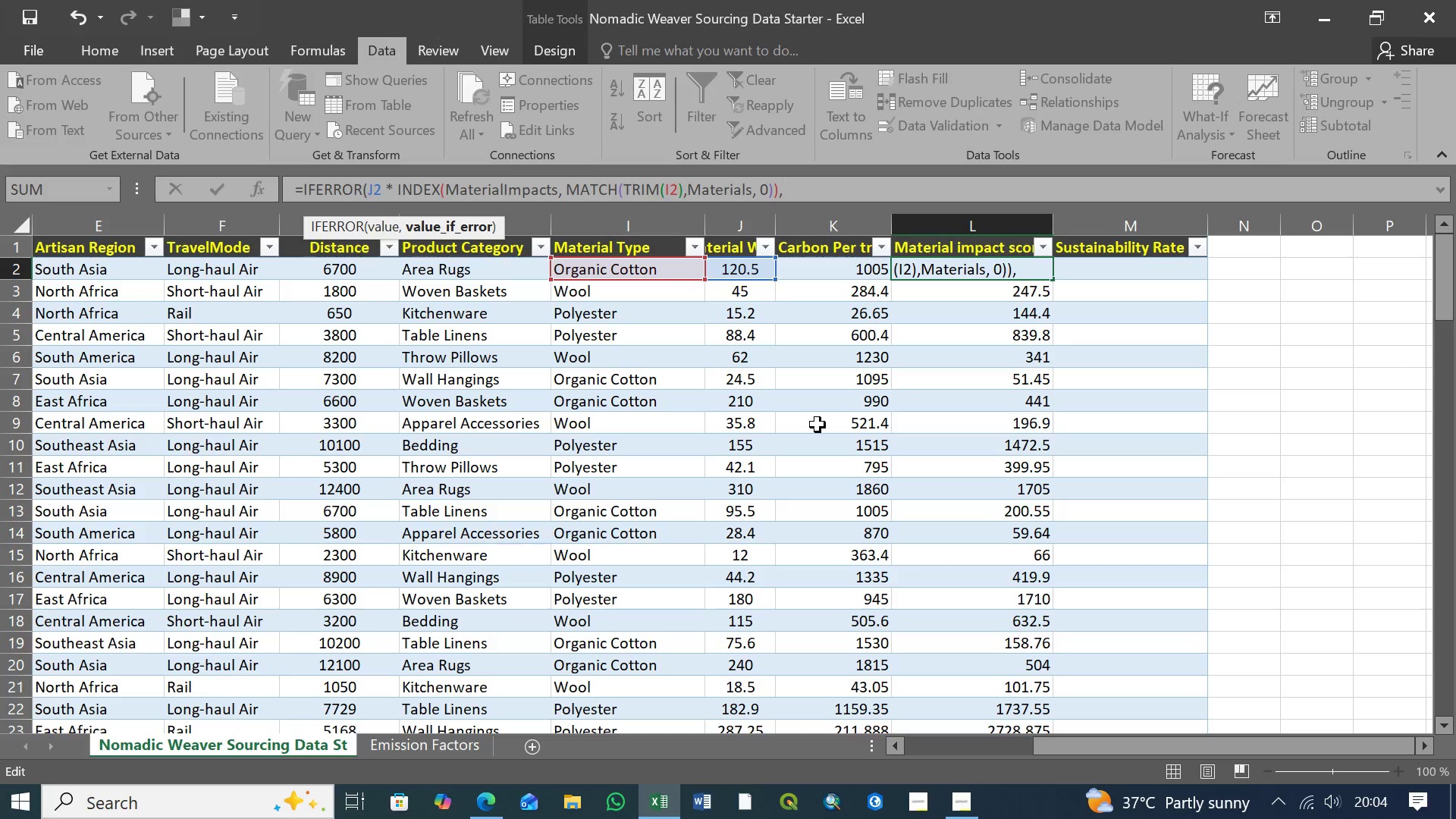 
key(Space)
 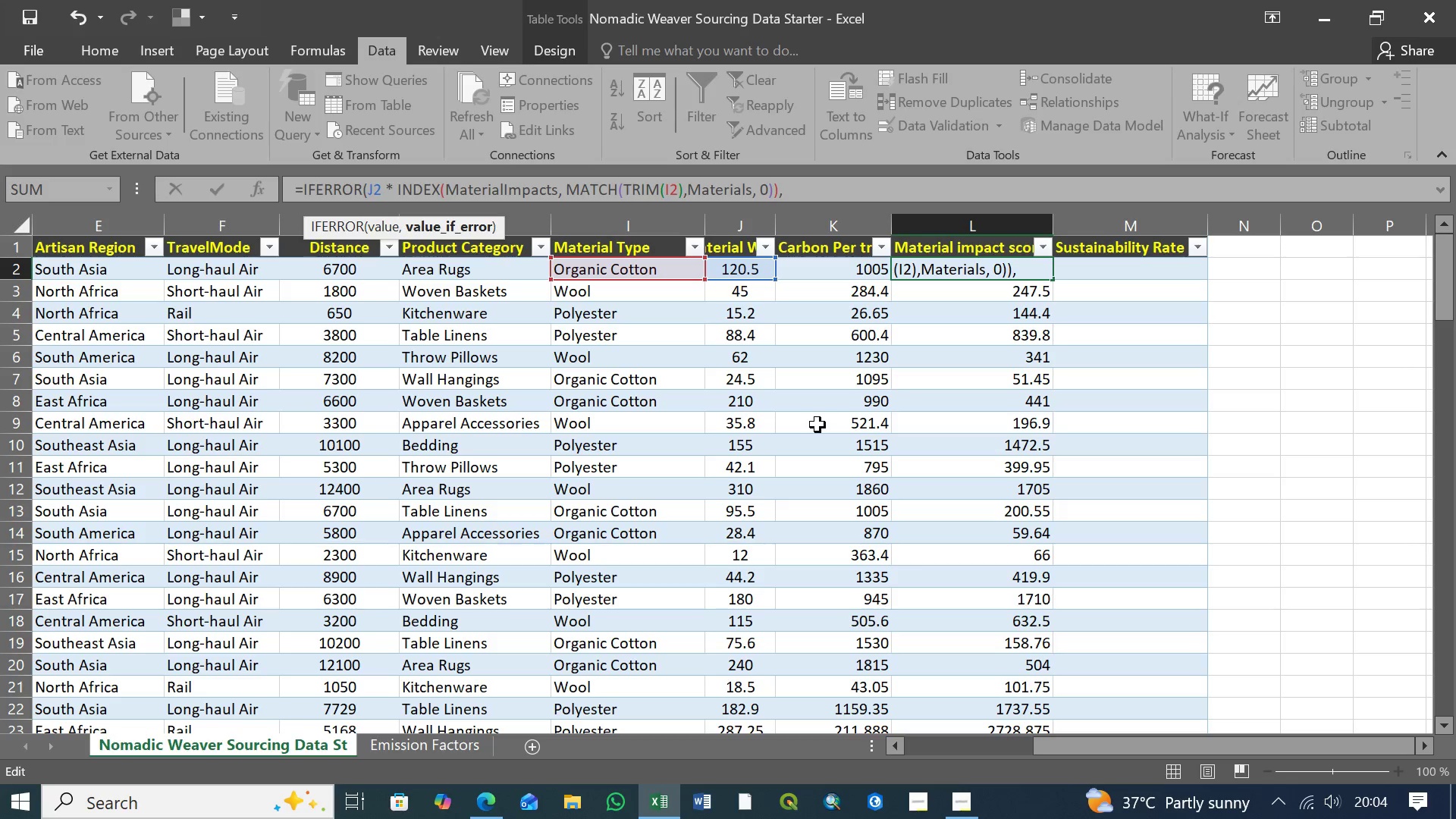 
key(Shift+Quote)
 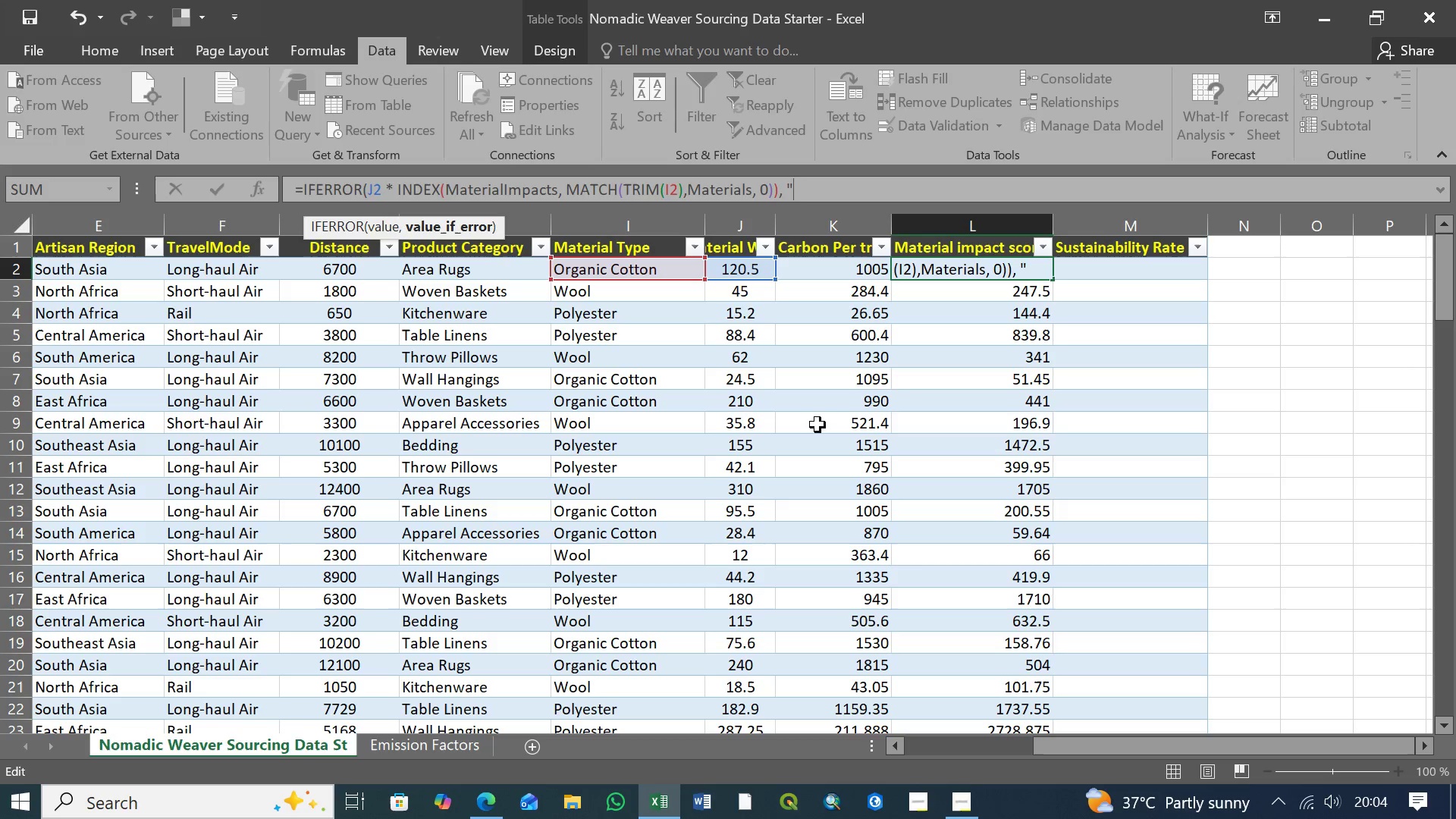 
key(Shift+Quote)
 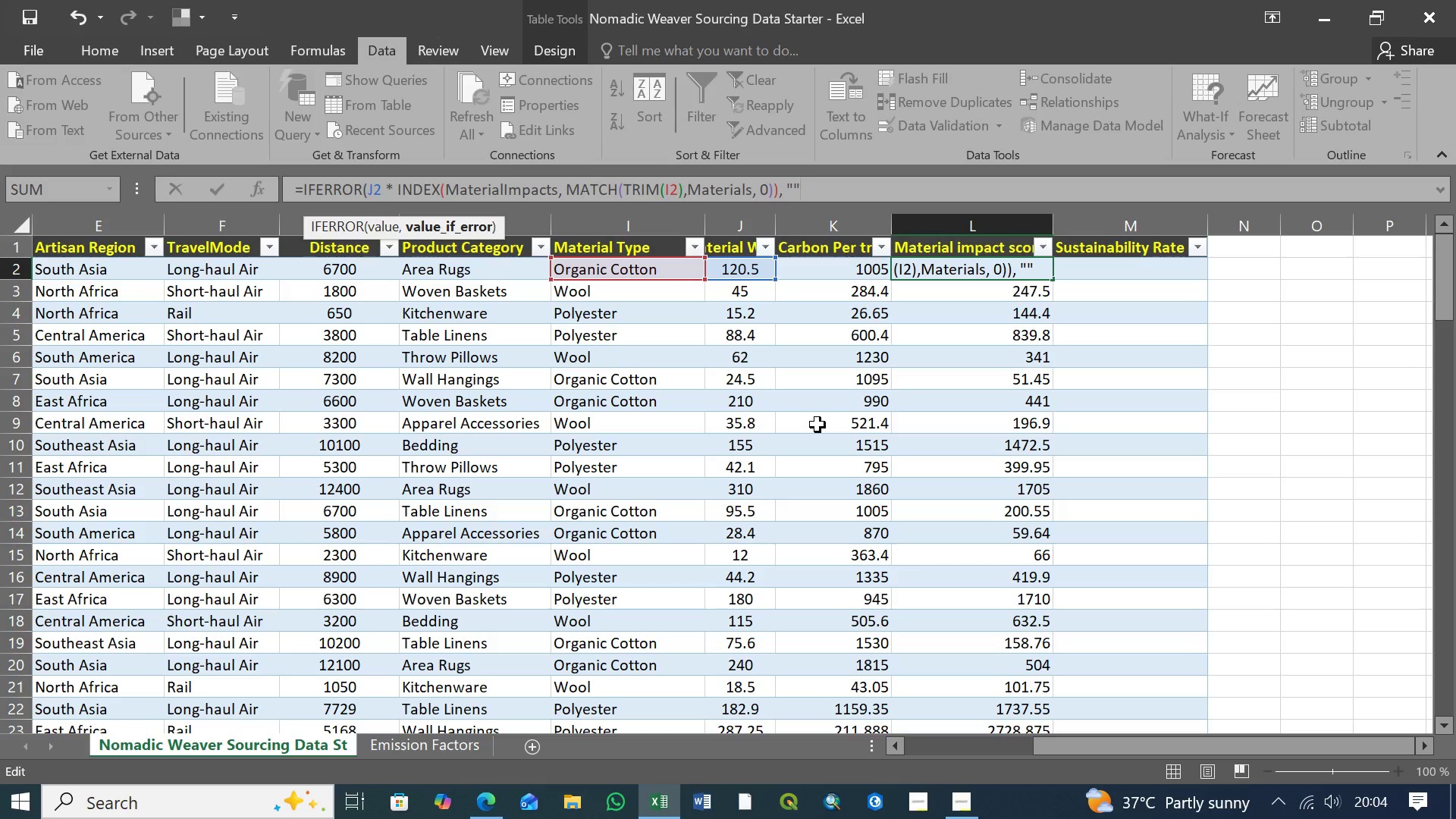 
key(ArrowLeft)
 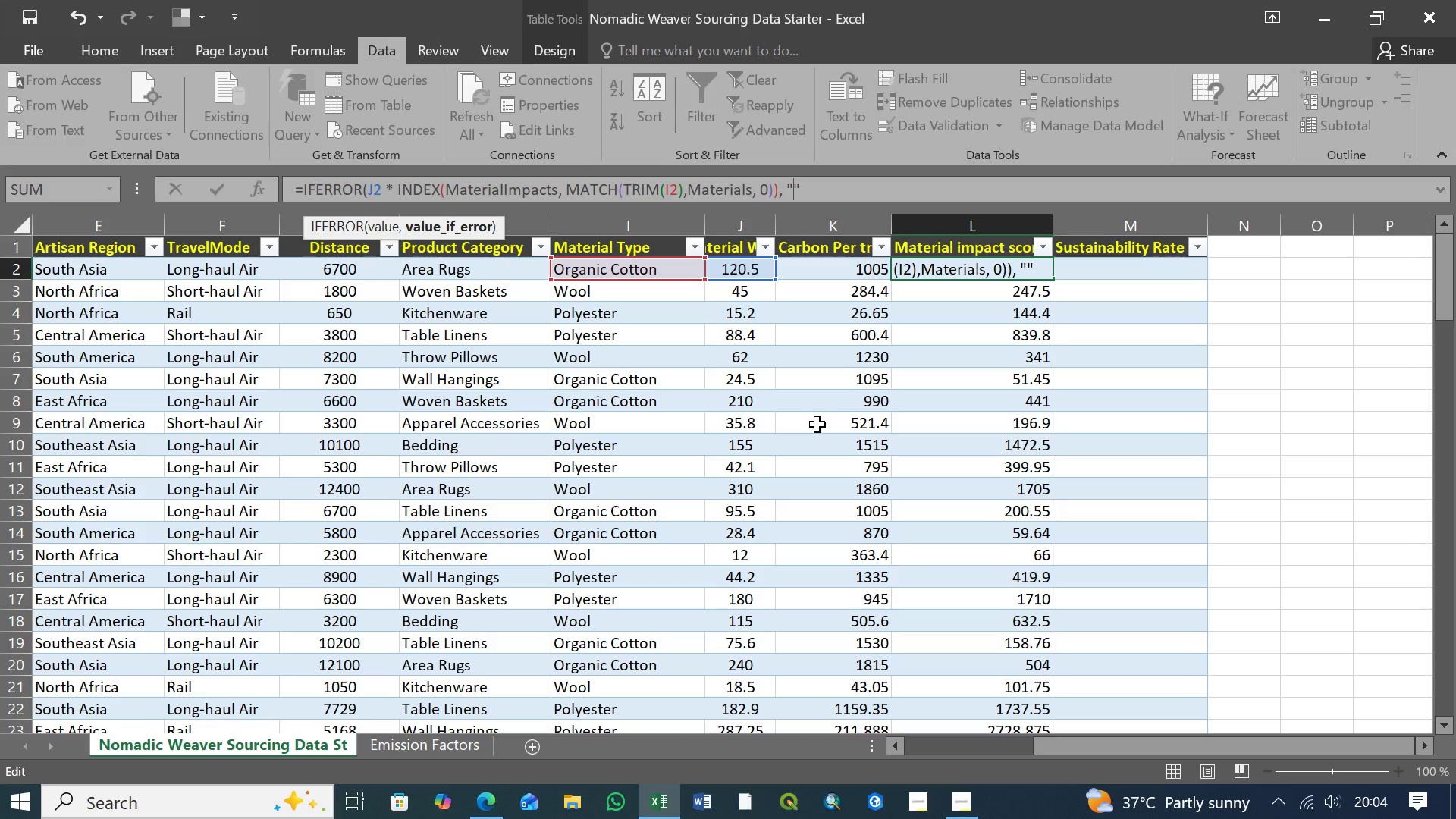 
type(Check)
 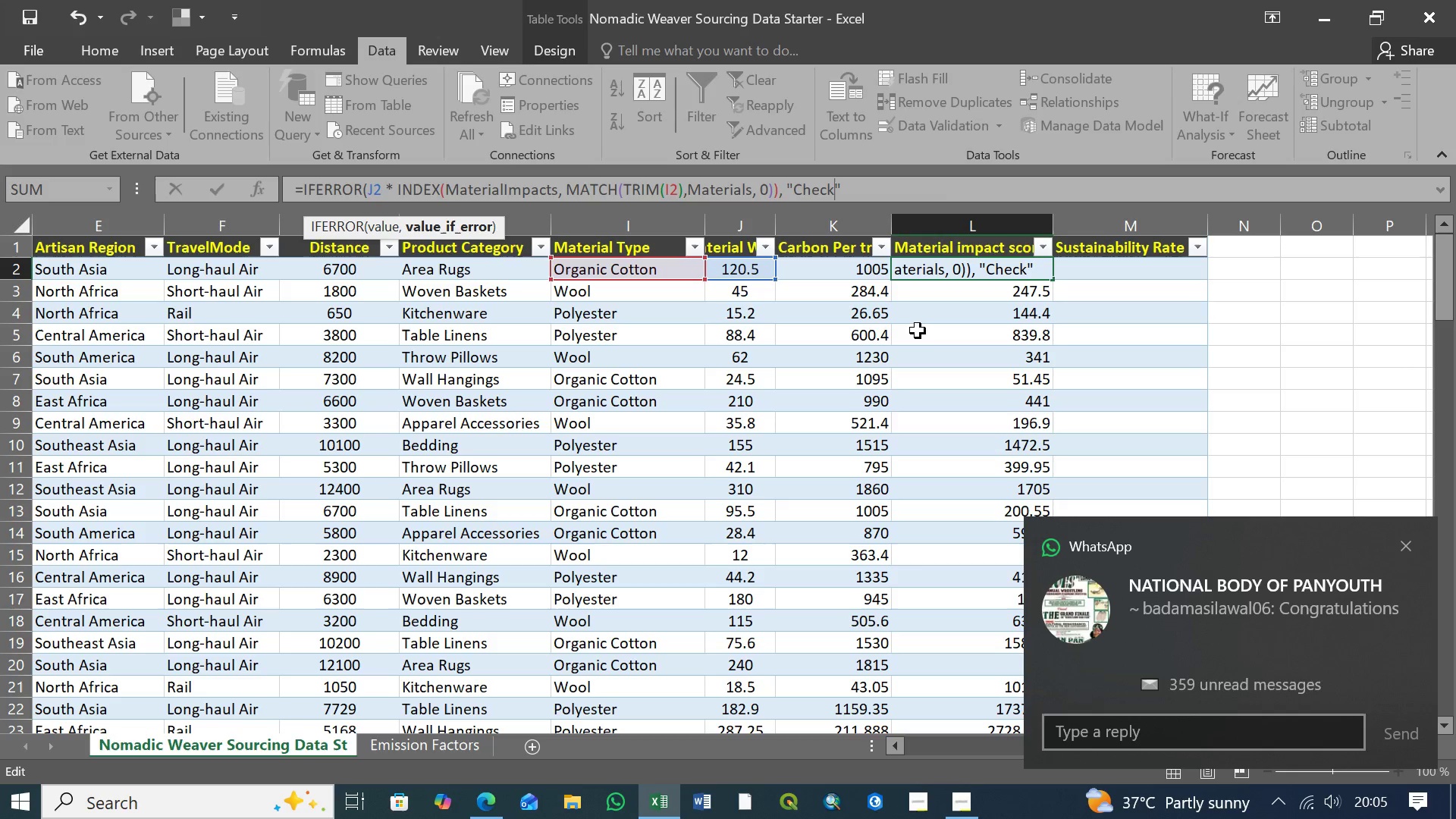 
wait(26.11)
 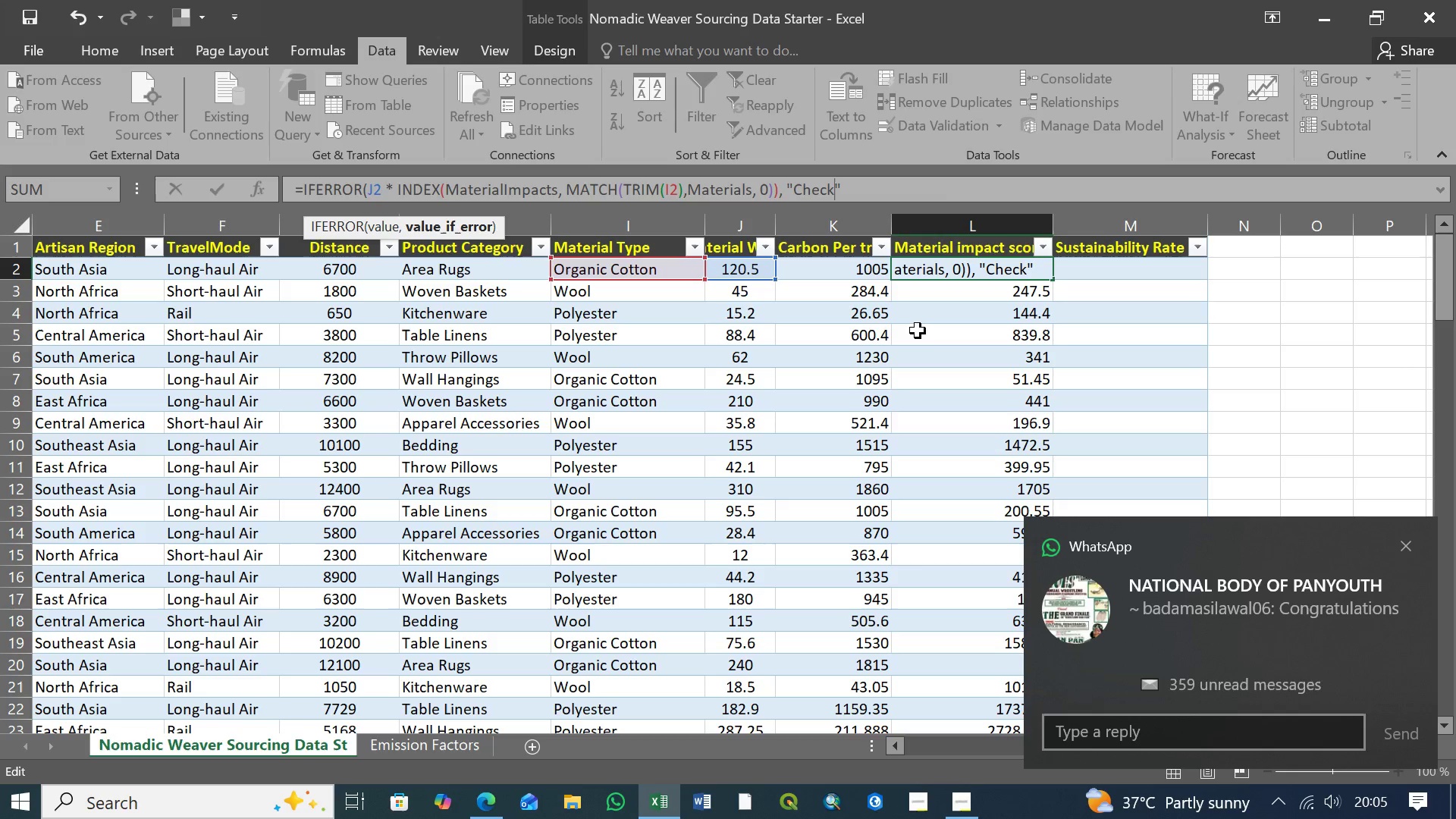 
left_click([849, 187])
 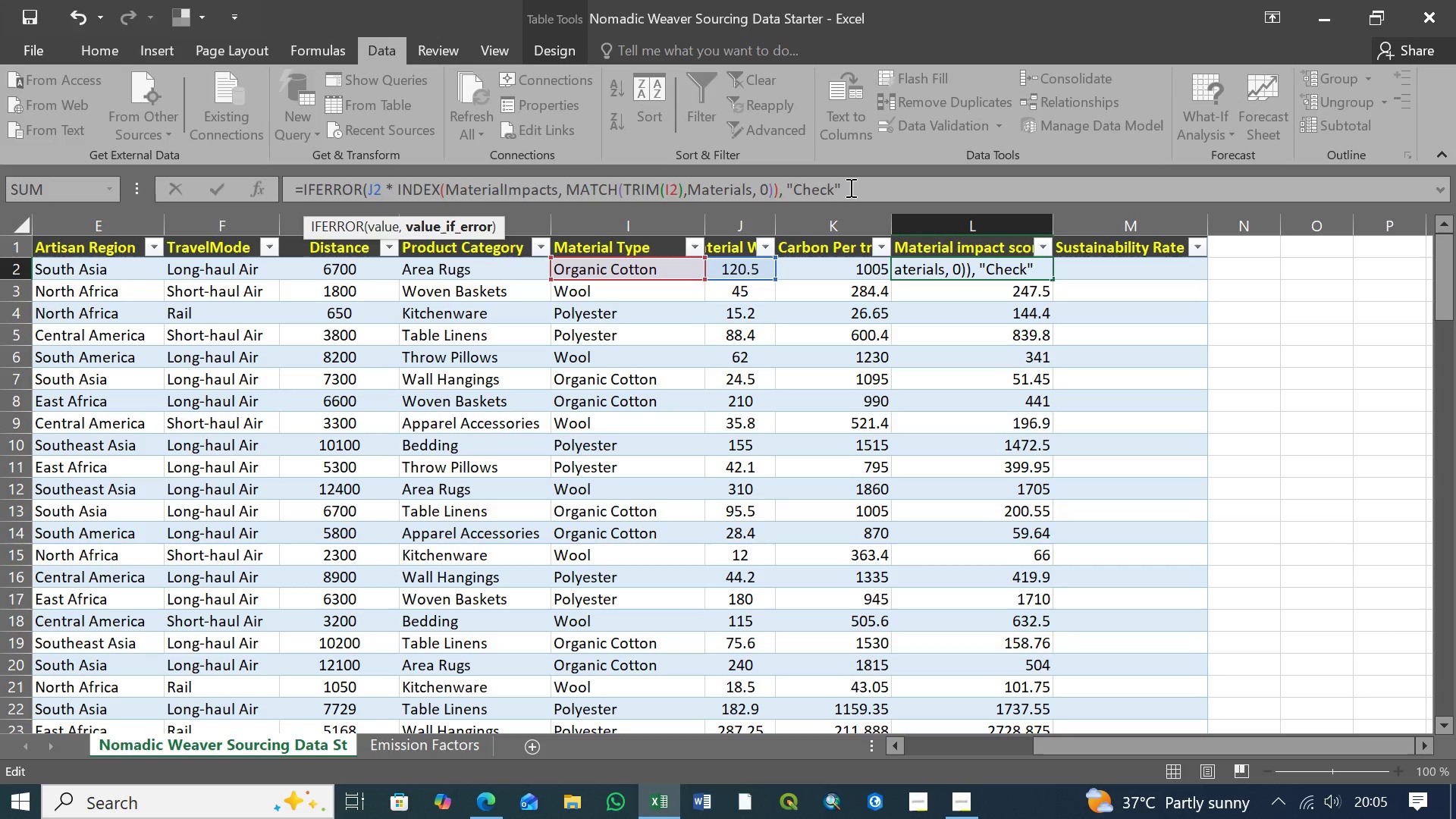 
key(Backspace)
 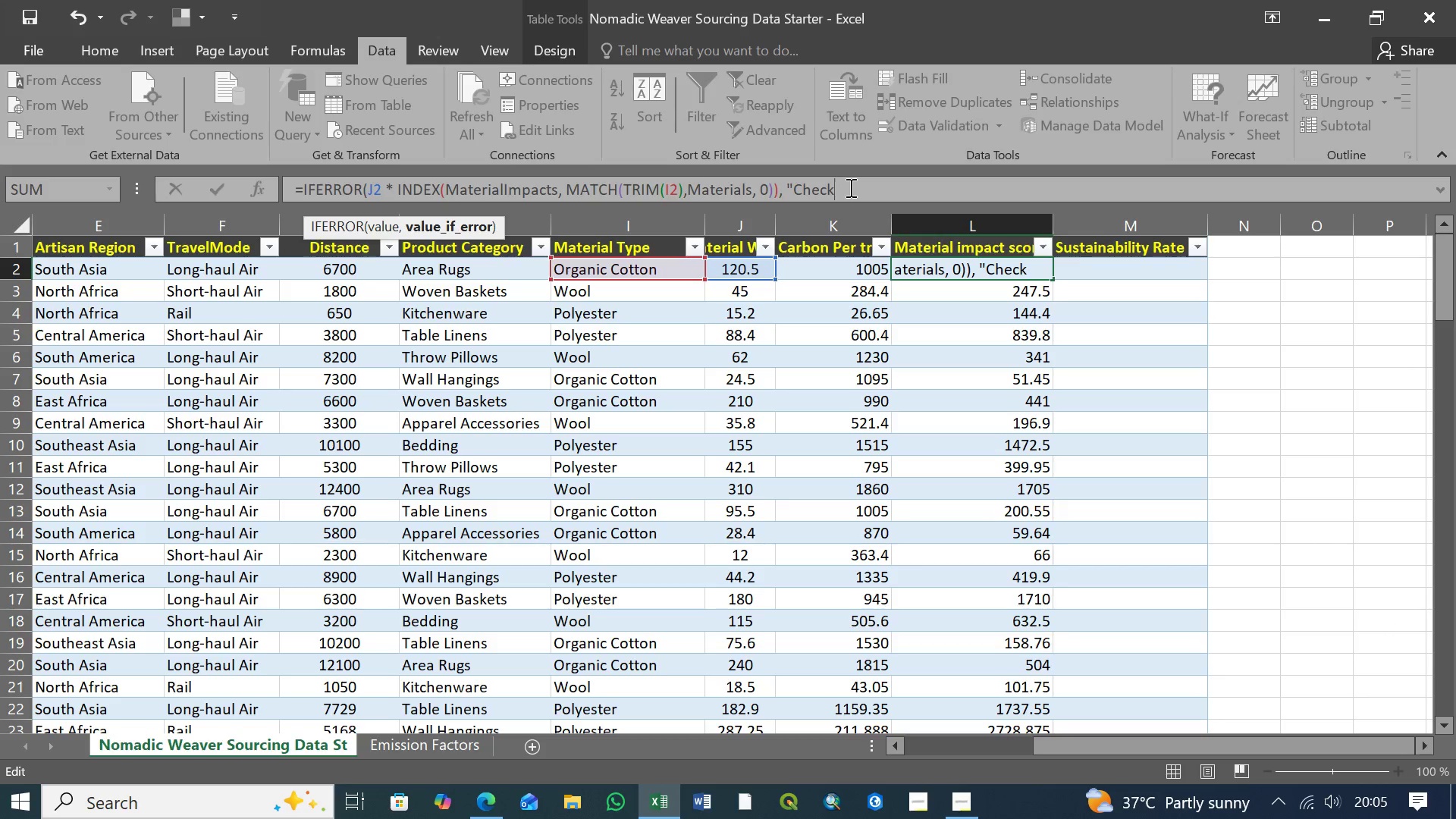 
key(Backspace)
 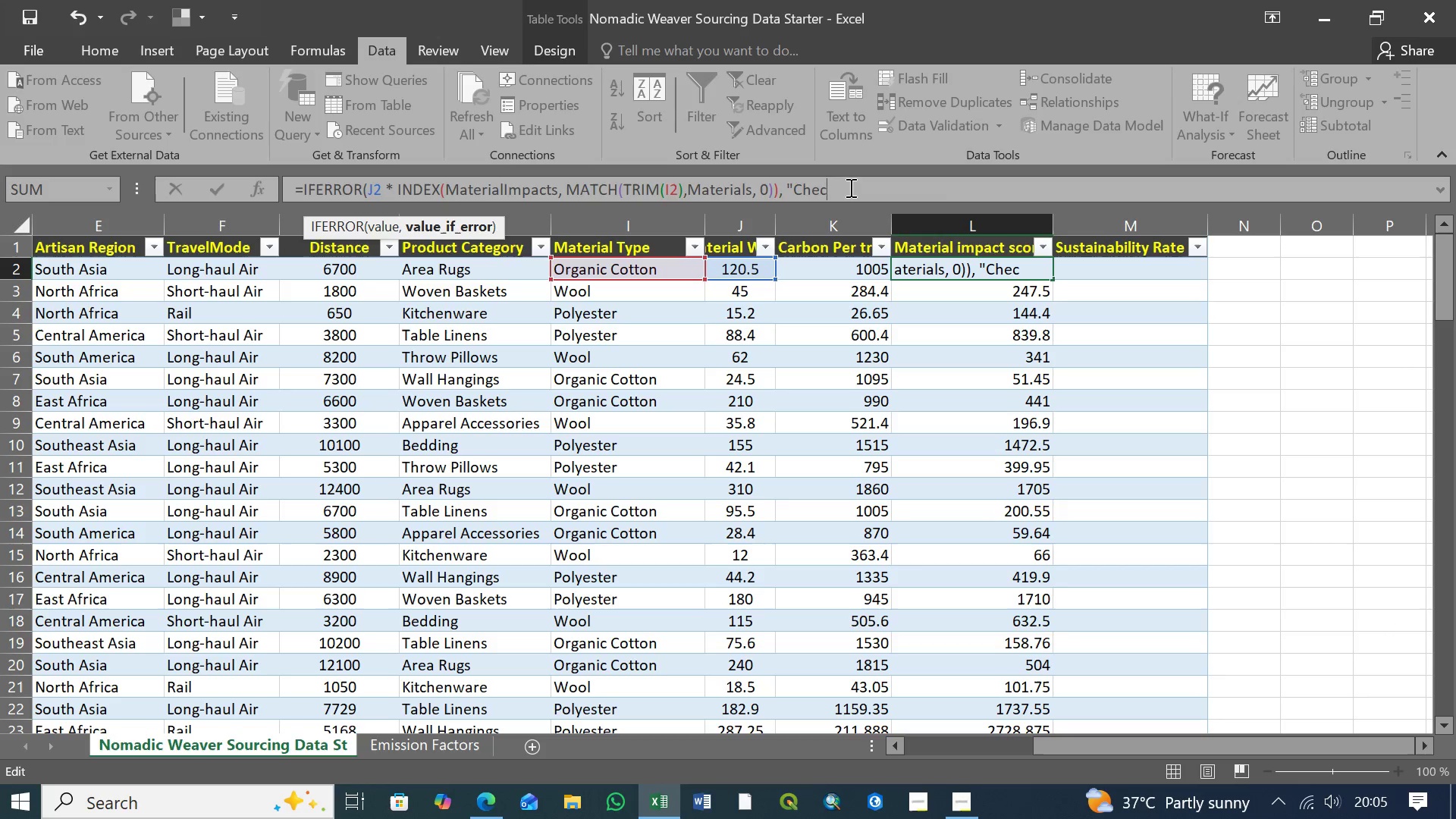 
key(Backspace)
 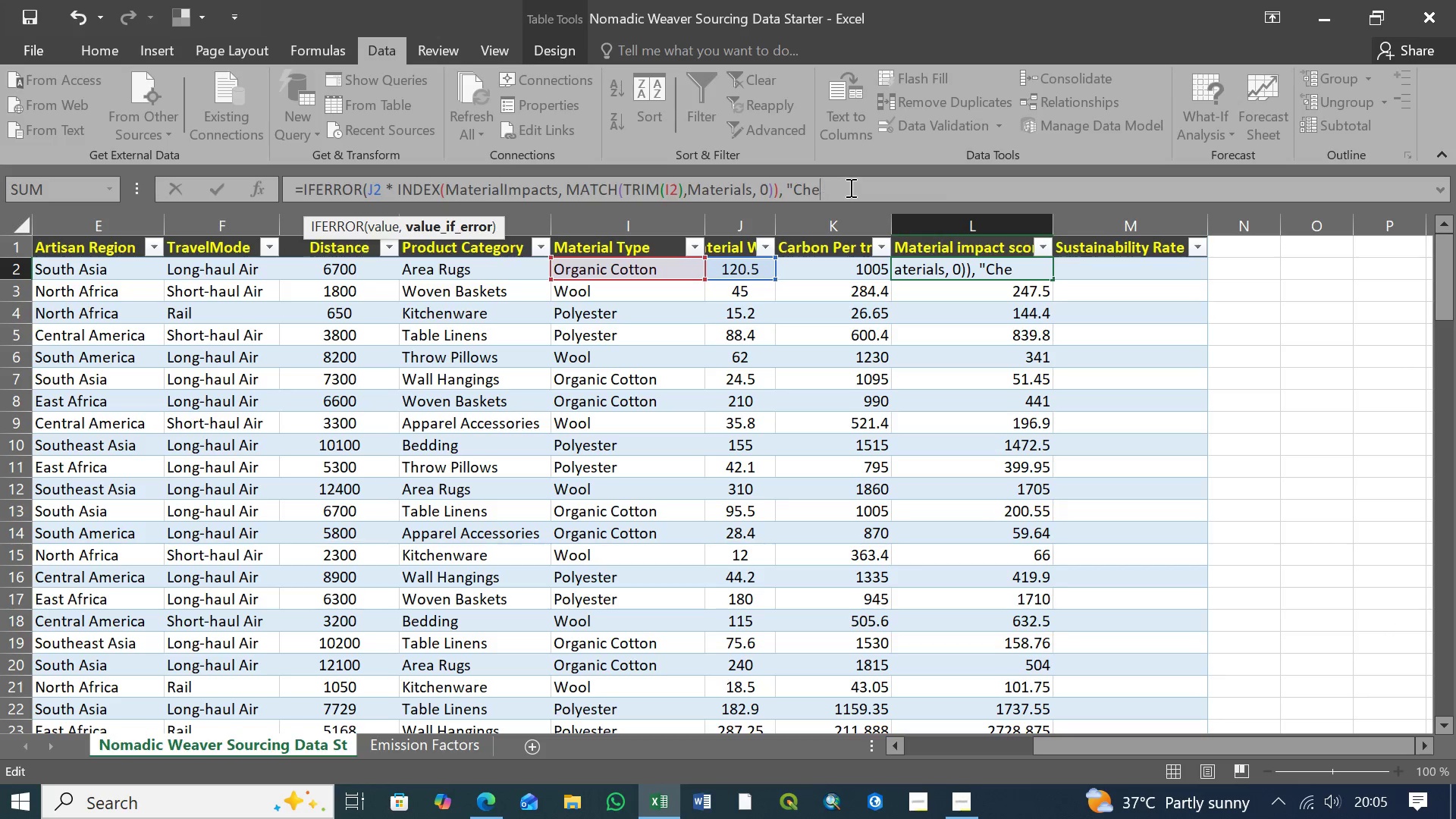 
key(Backspace)
 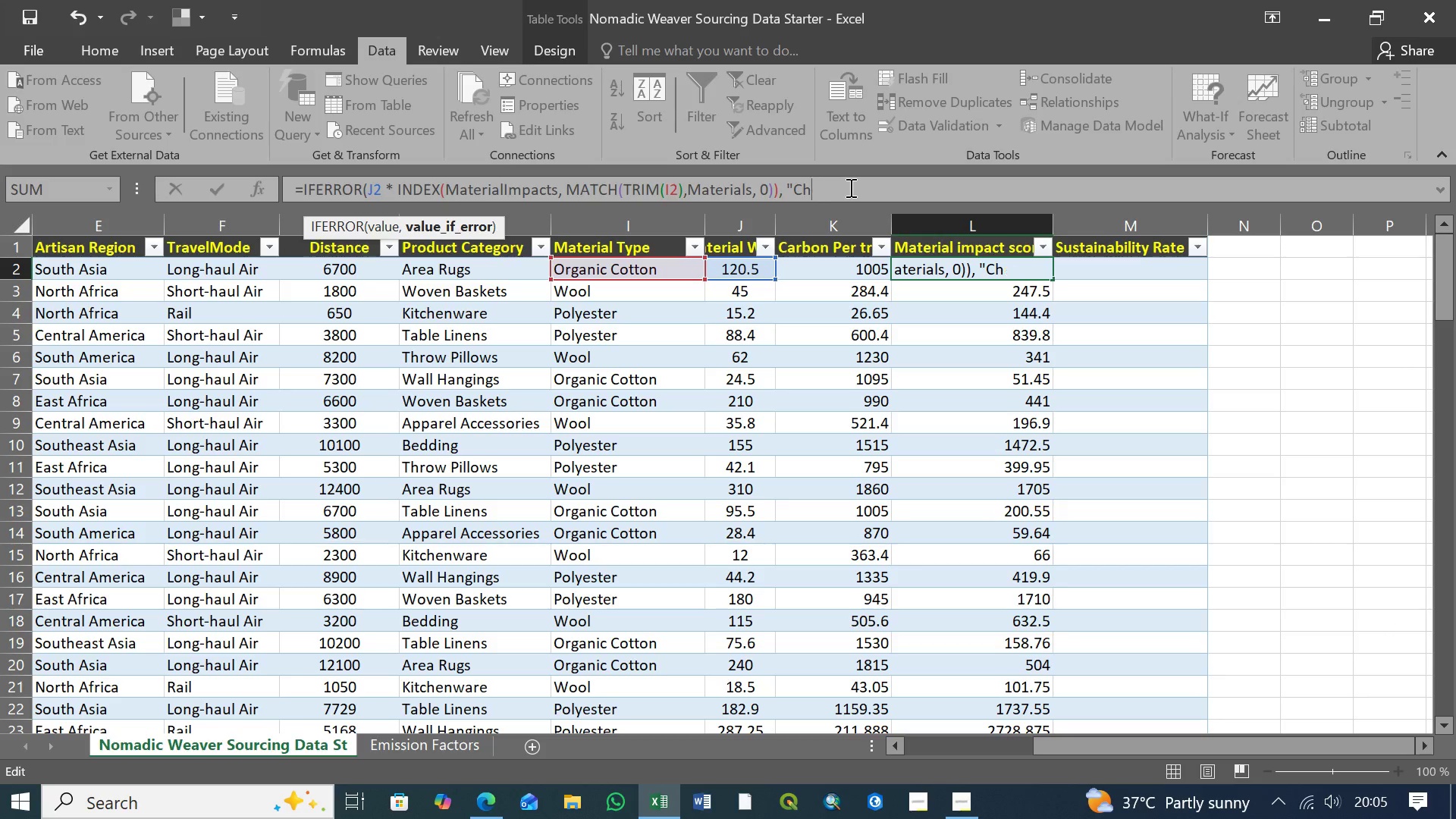 
key(Backspace)
 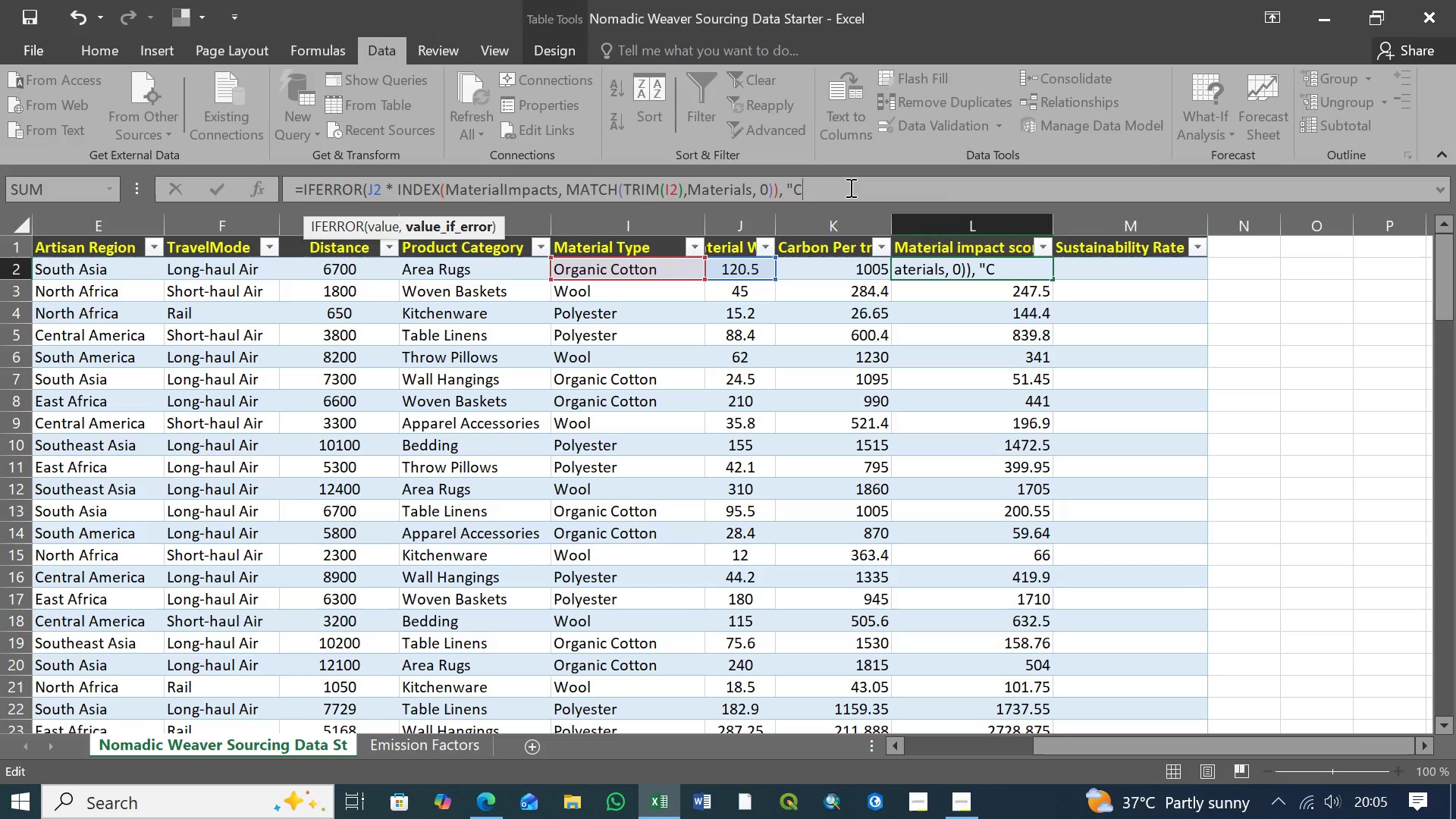 
key(Backspace)
 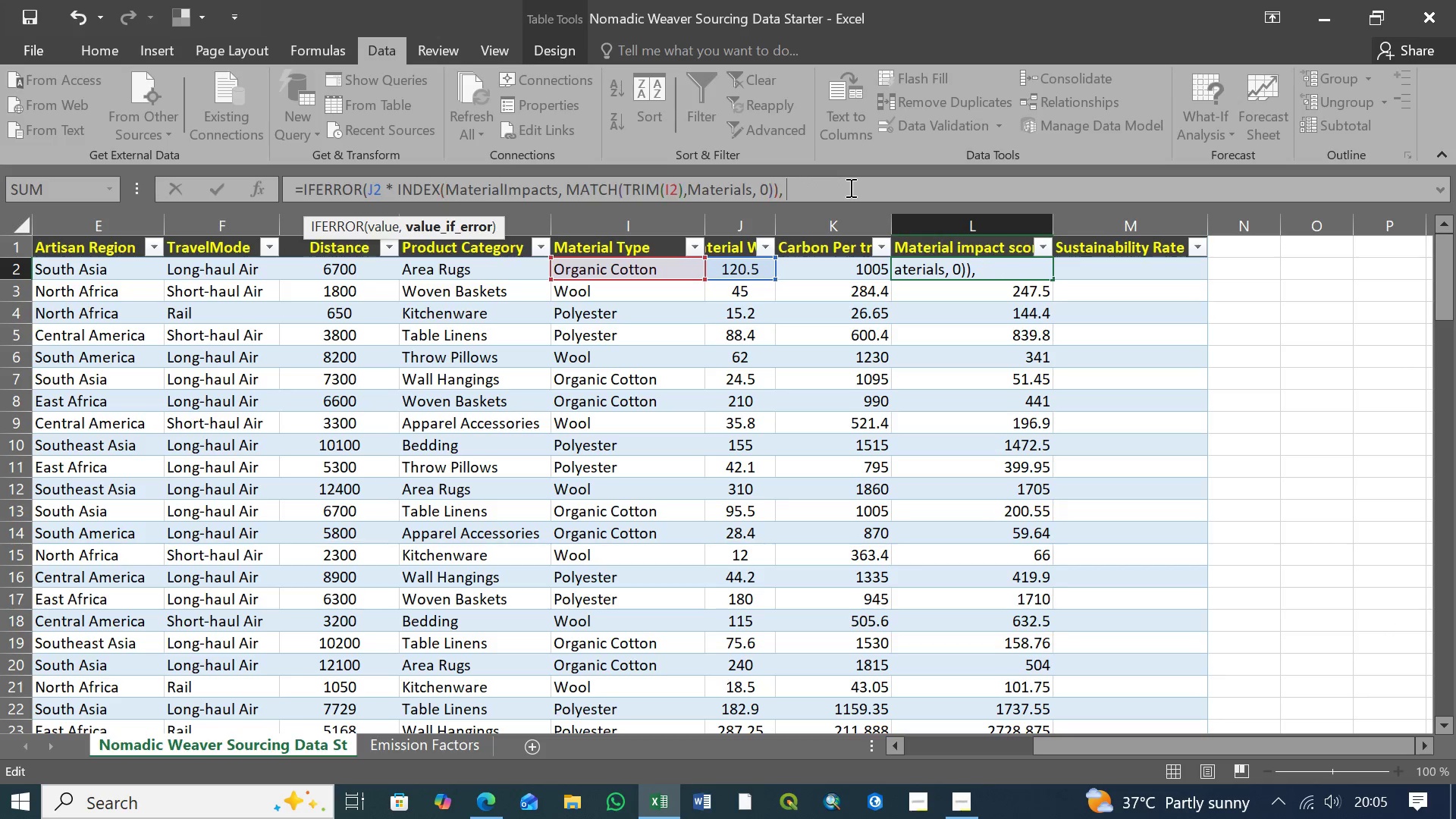 
key(Backspace)
 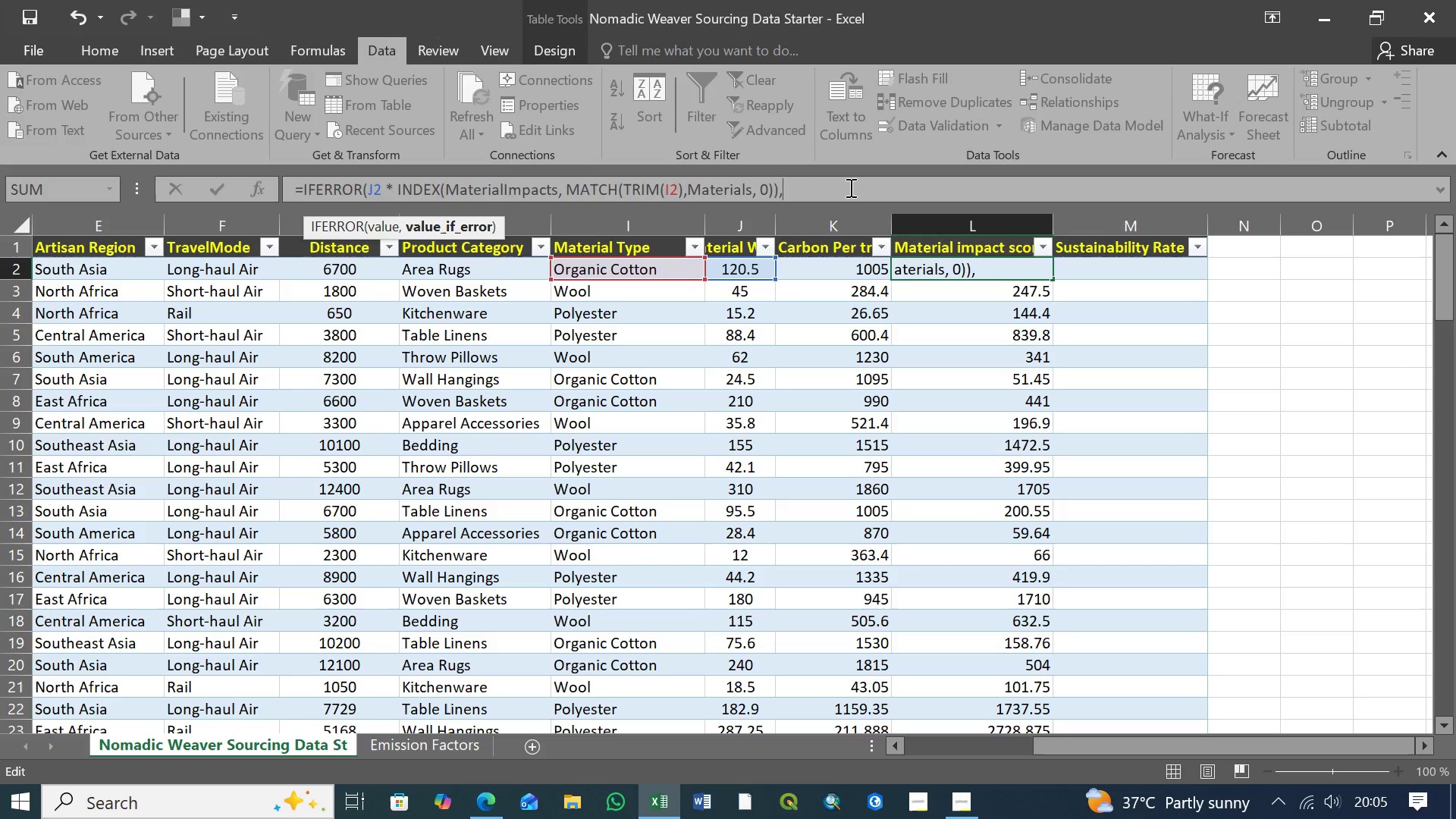 
key(Backspace)
 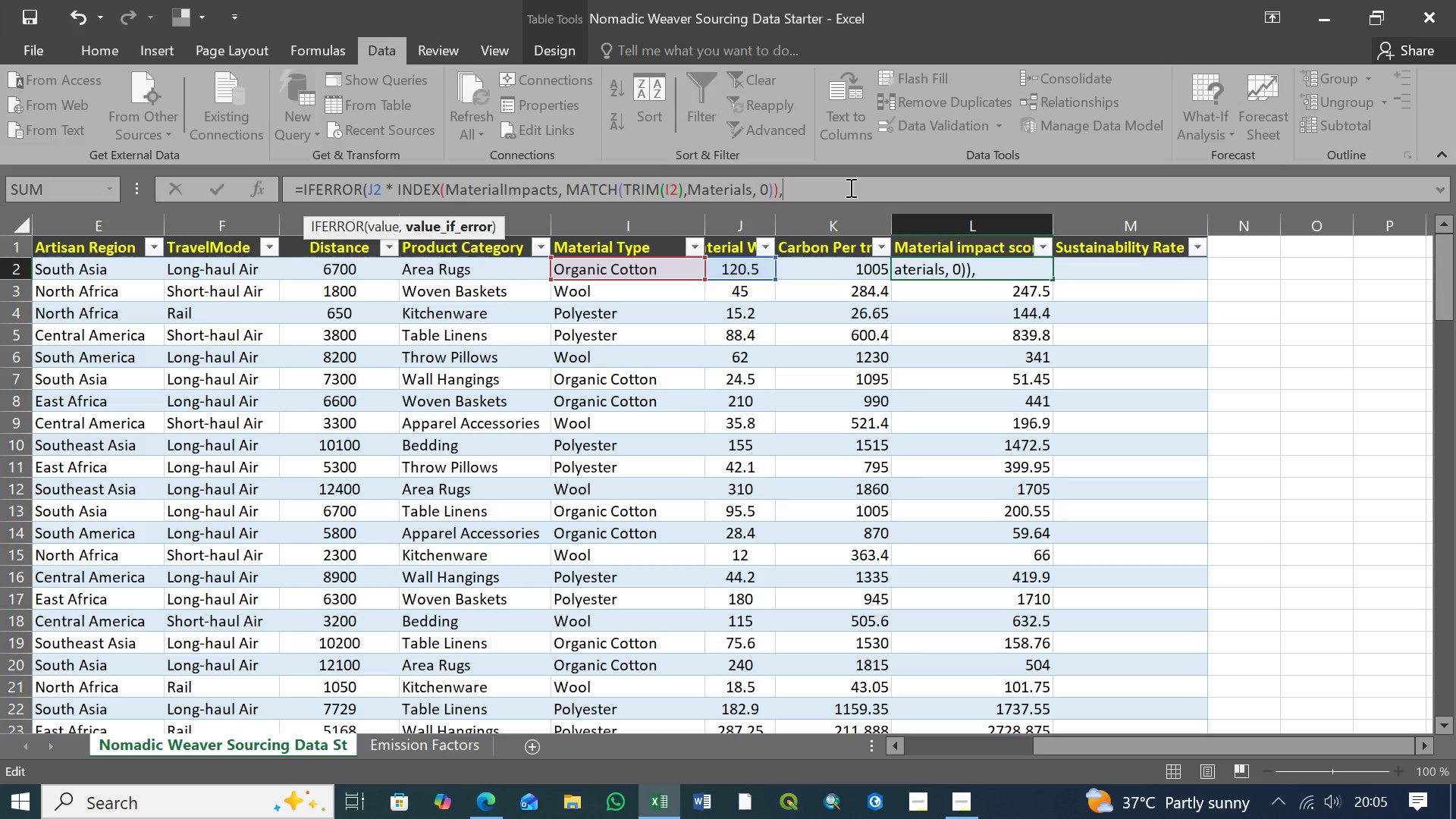 
key(Space)
 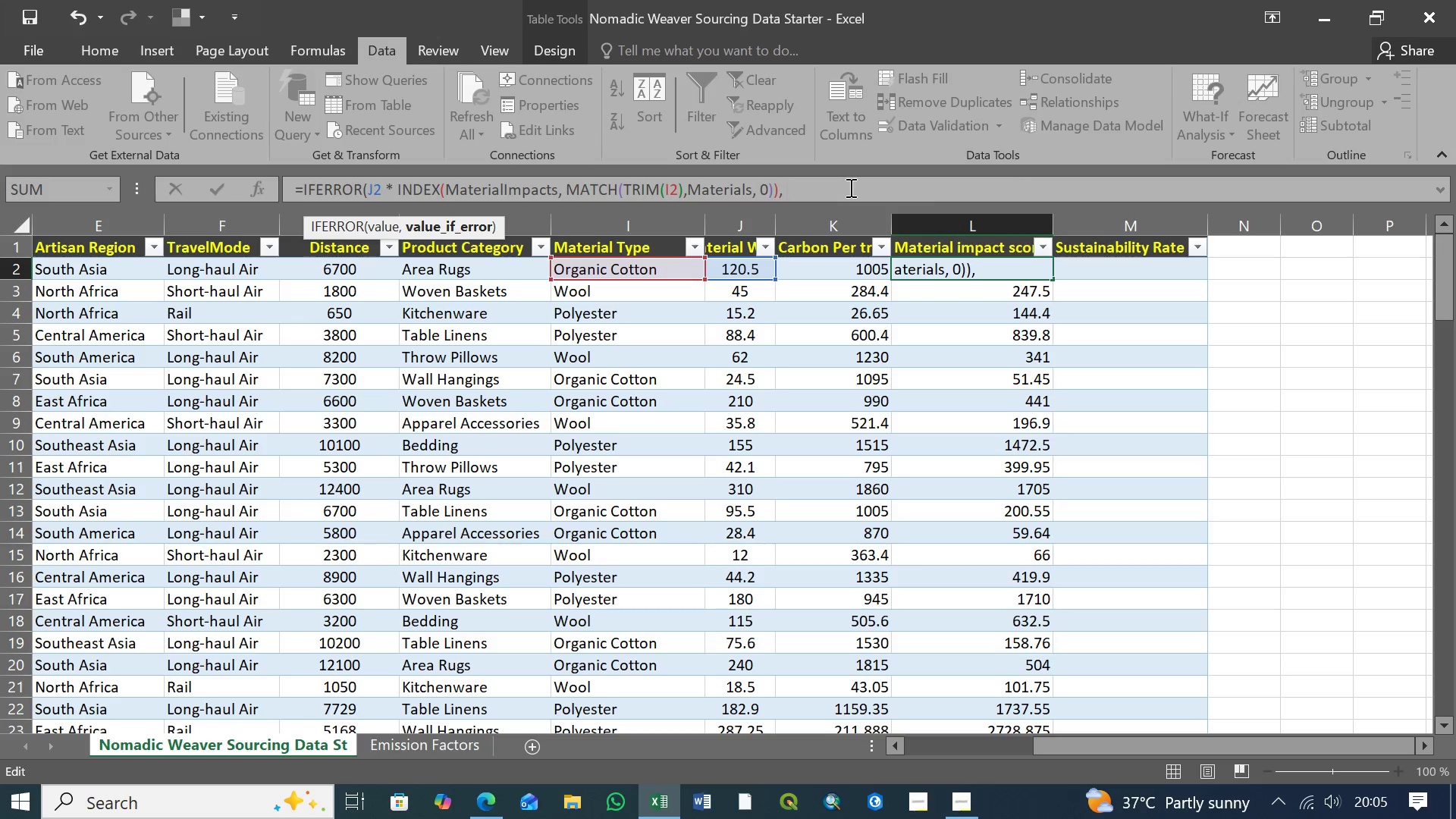 
key(Shift+Quote)
 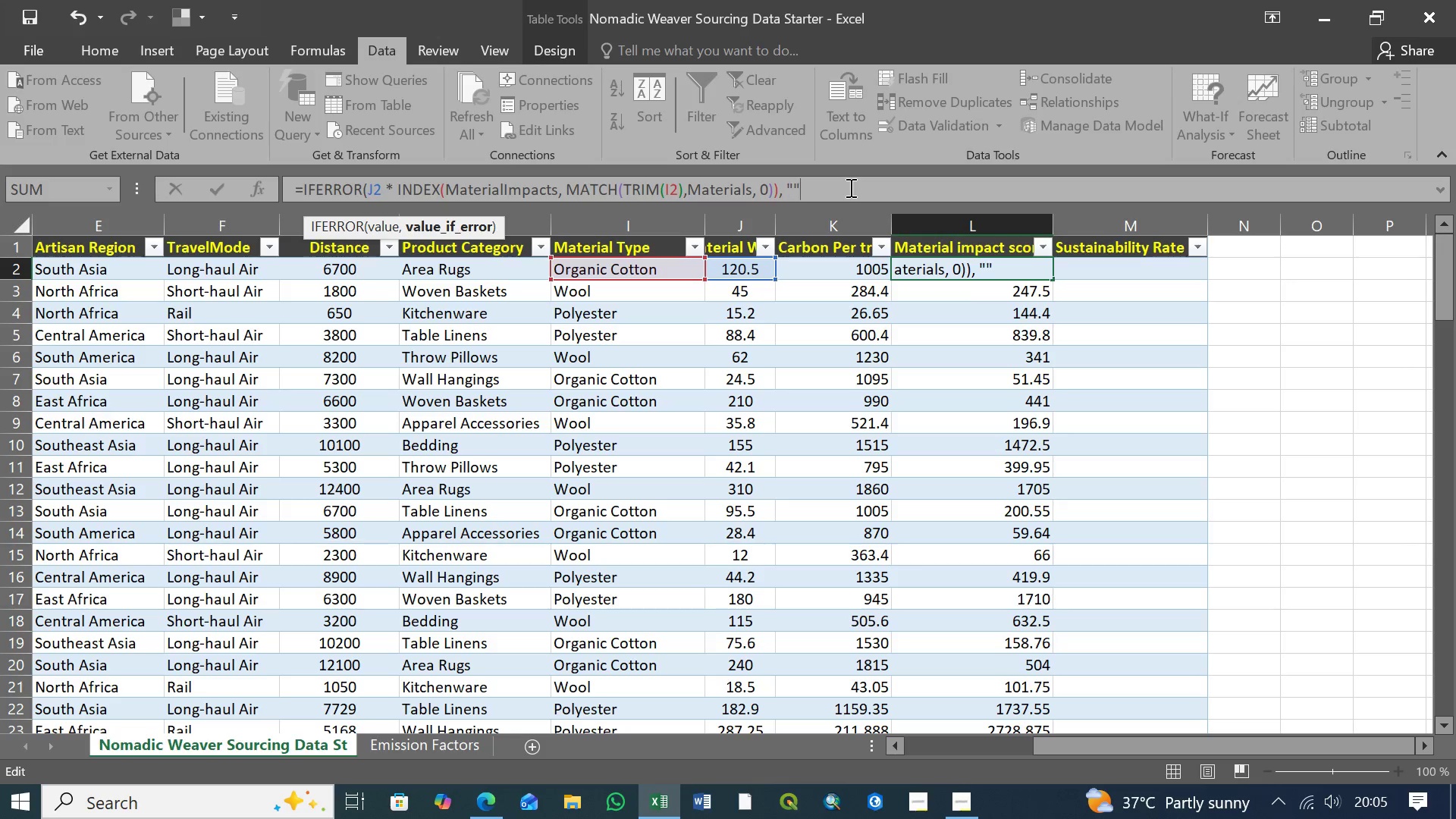 
key(Shift+Quote)
 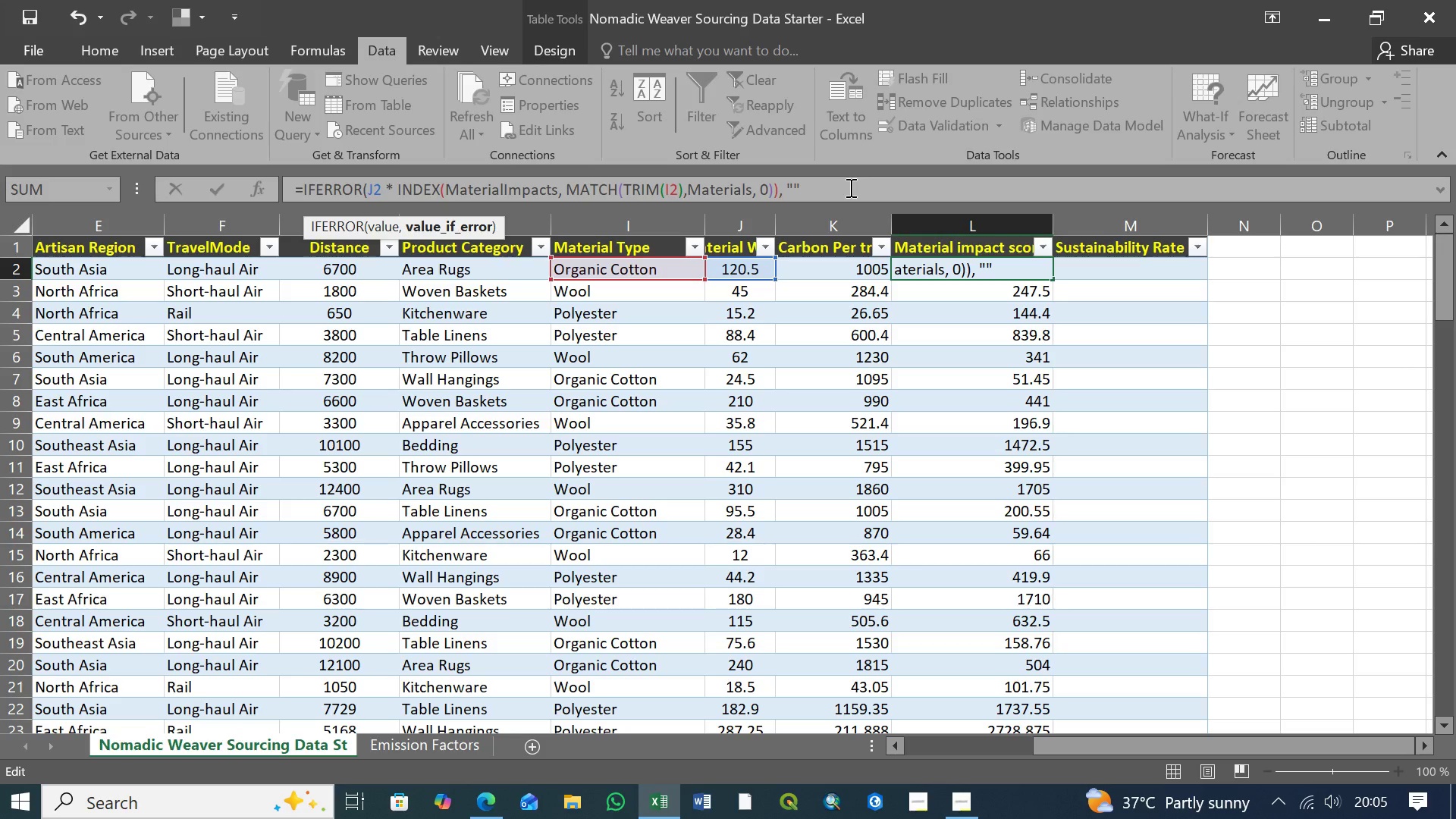 
key(ArrowLeft)
 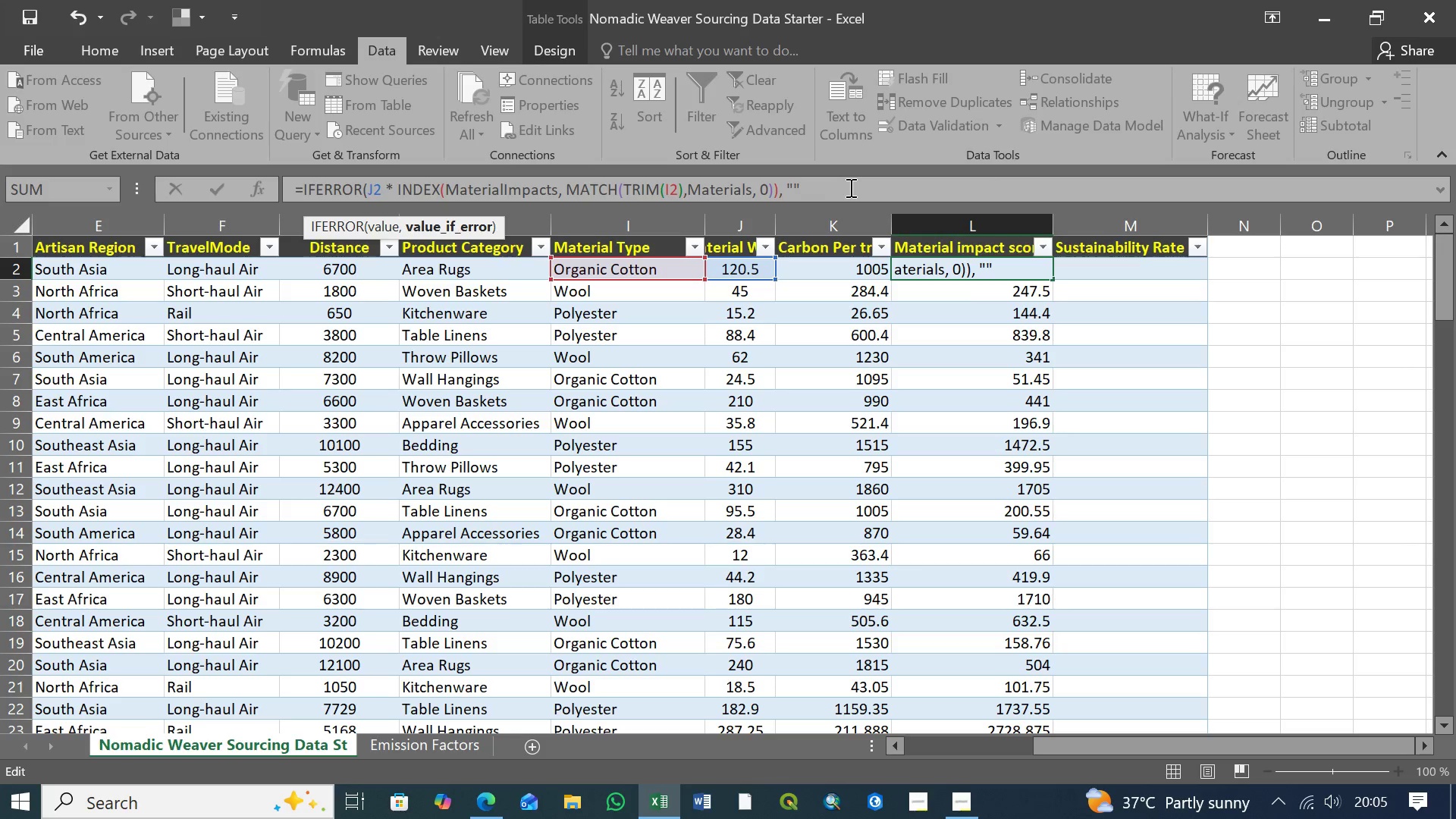 
type(Check Material Types)
 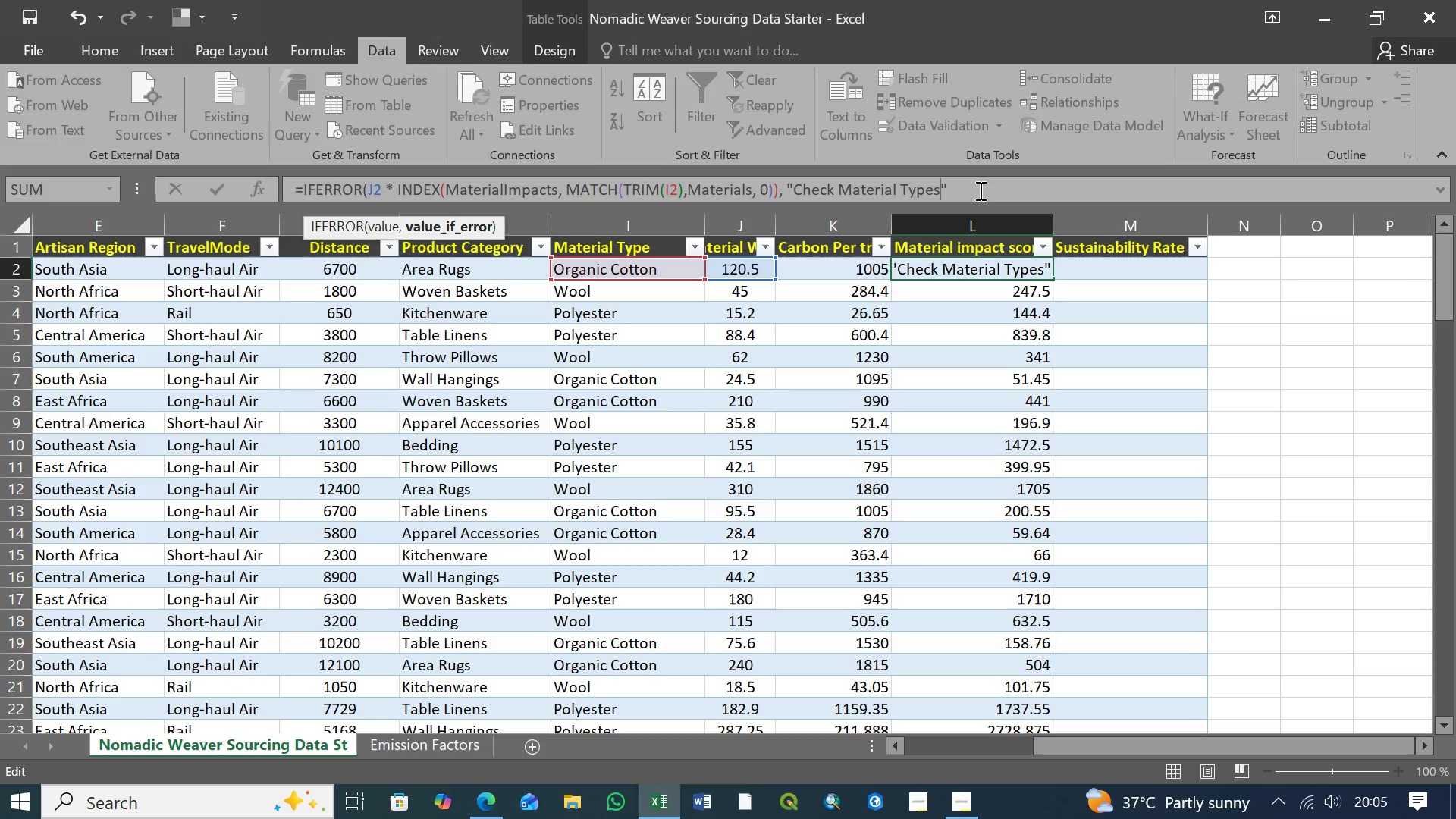 
left_click([968, 190])
 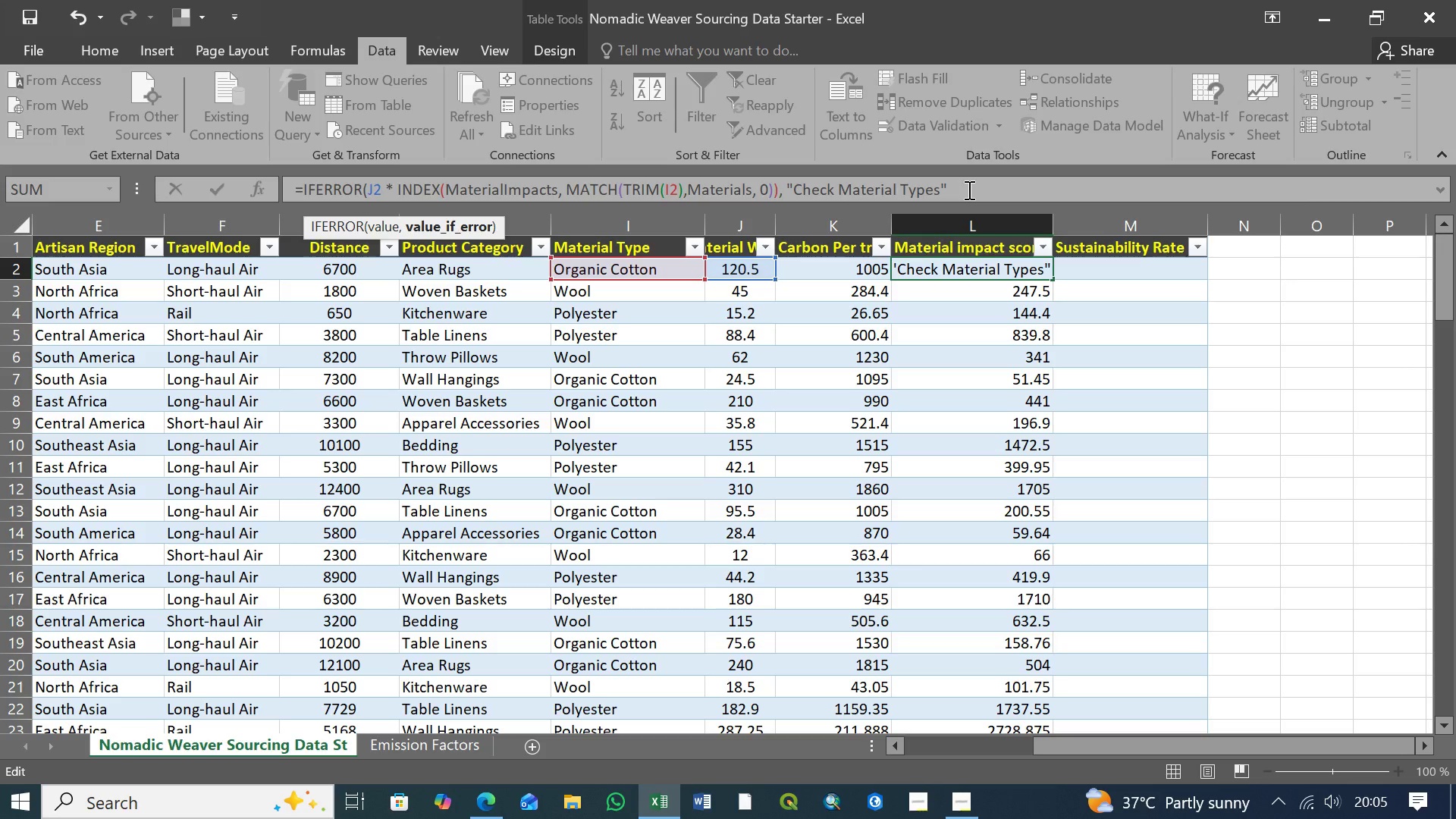 
key(Shift+0)
 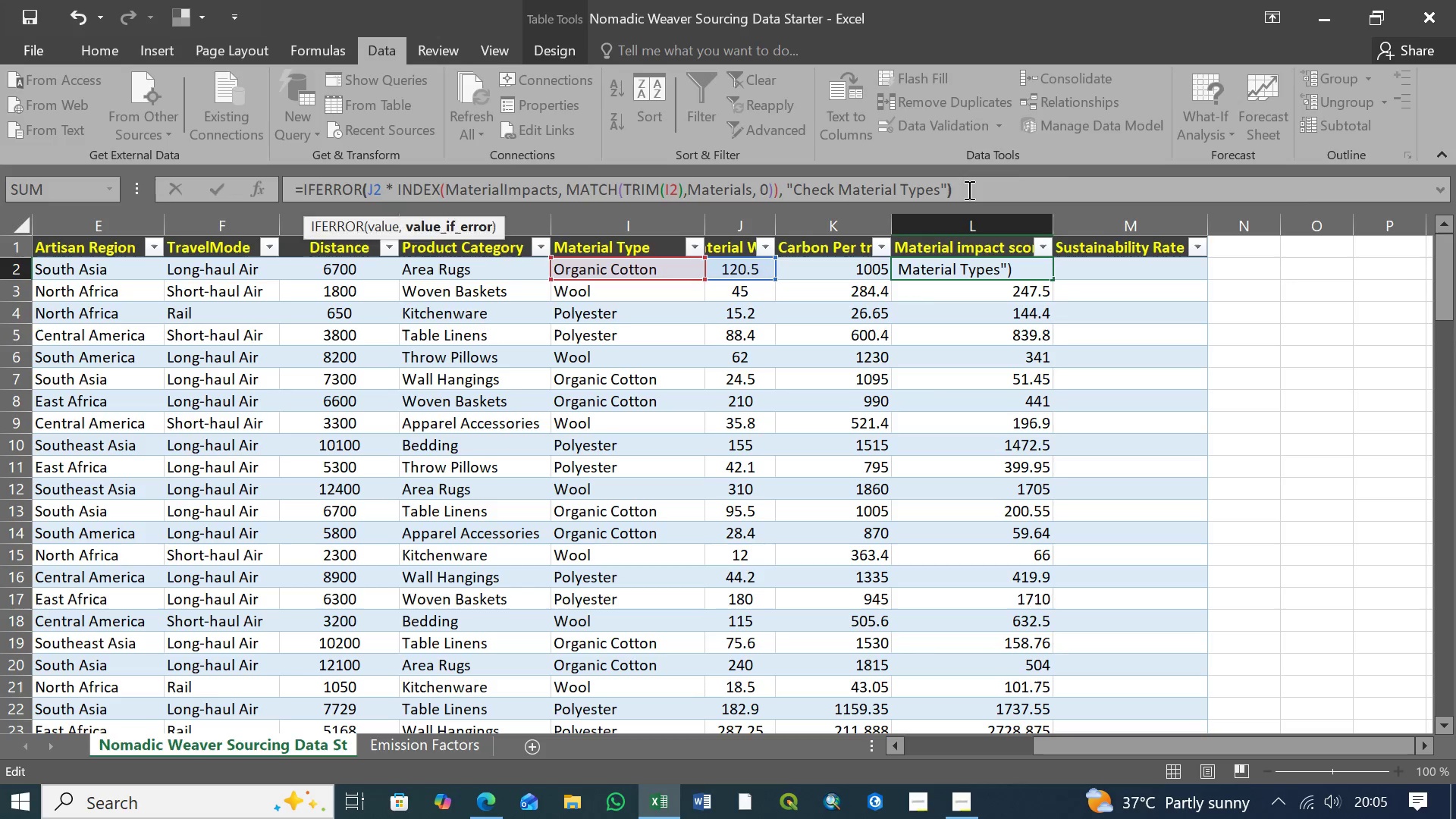 
key(Enter)
 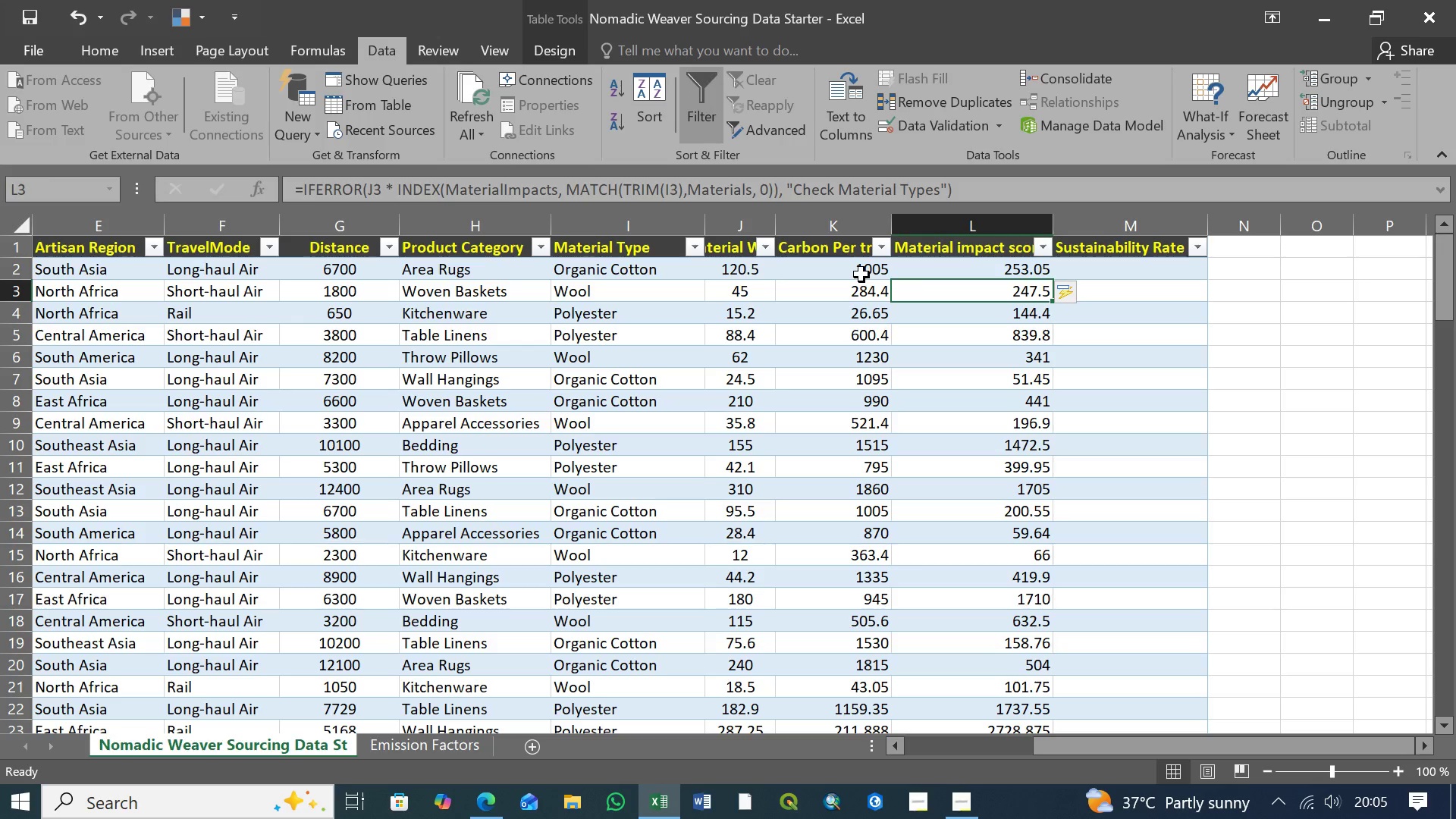 
left_click([862, 273])
 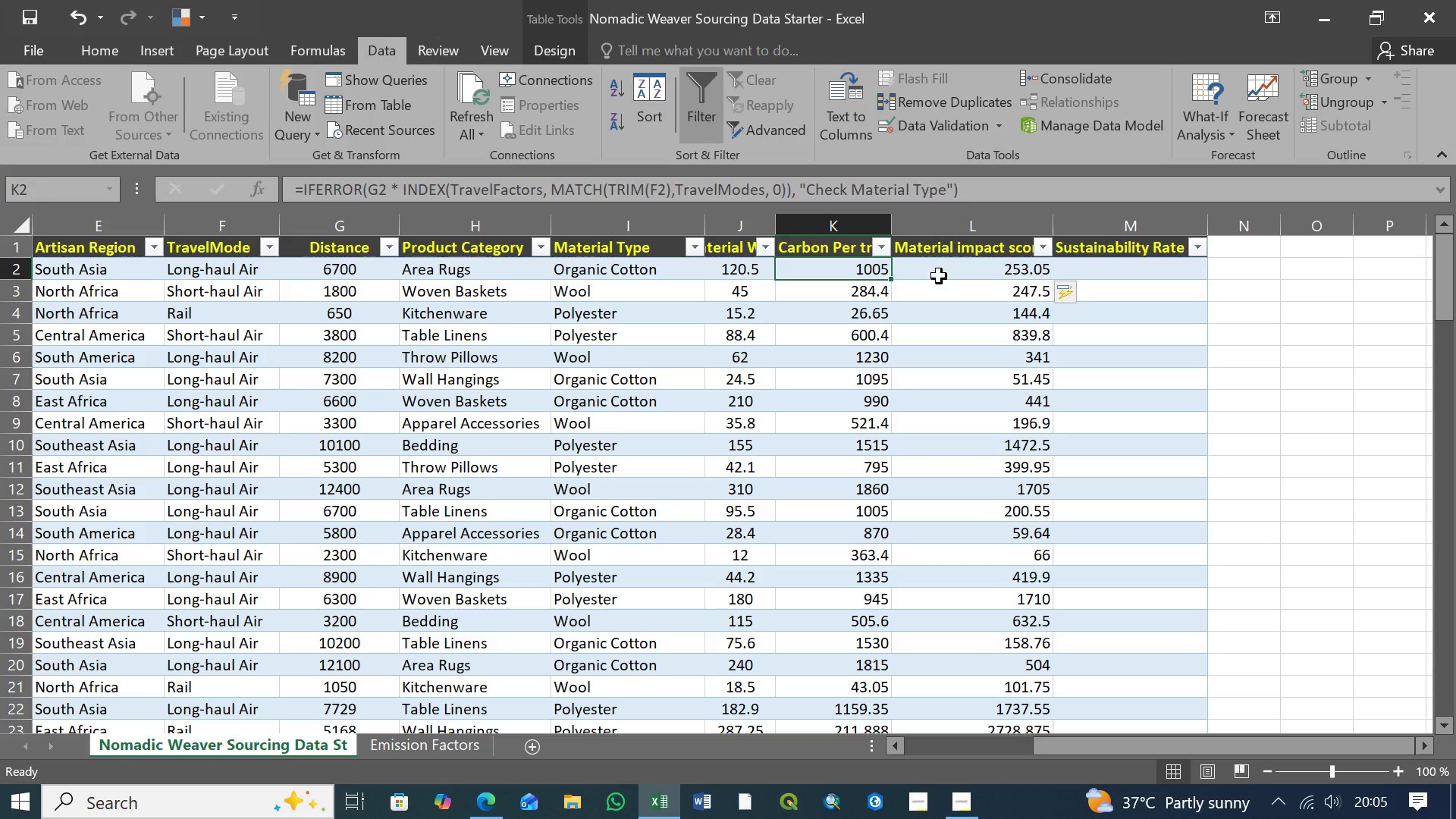 
left_click([963, 271])
 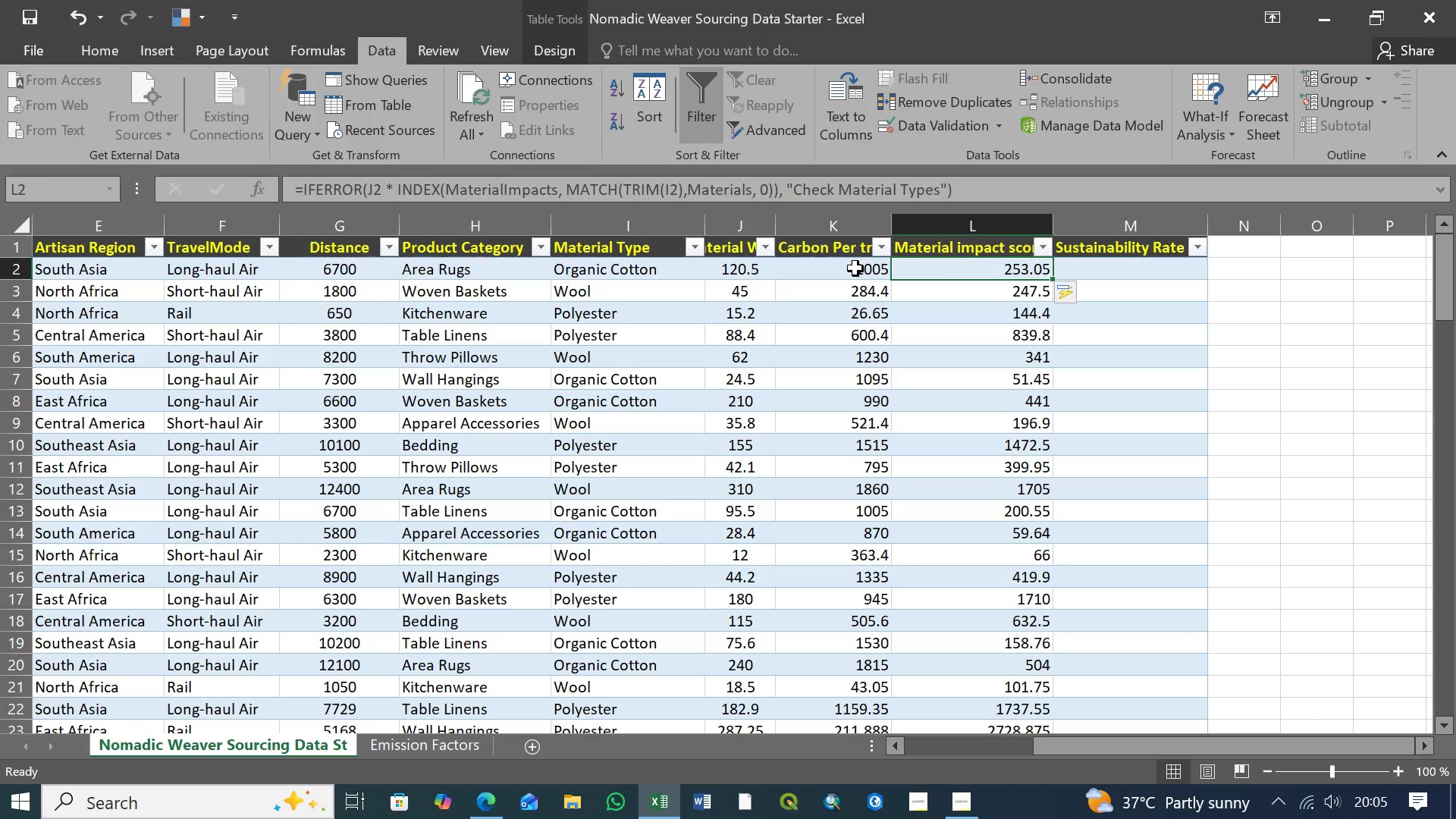 
left_click([855, 268])
 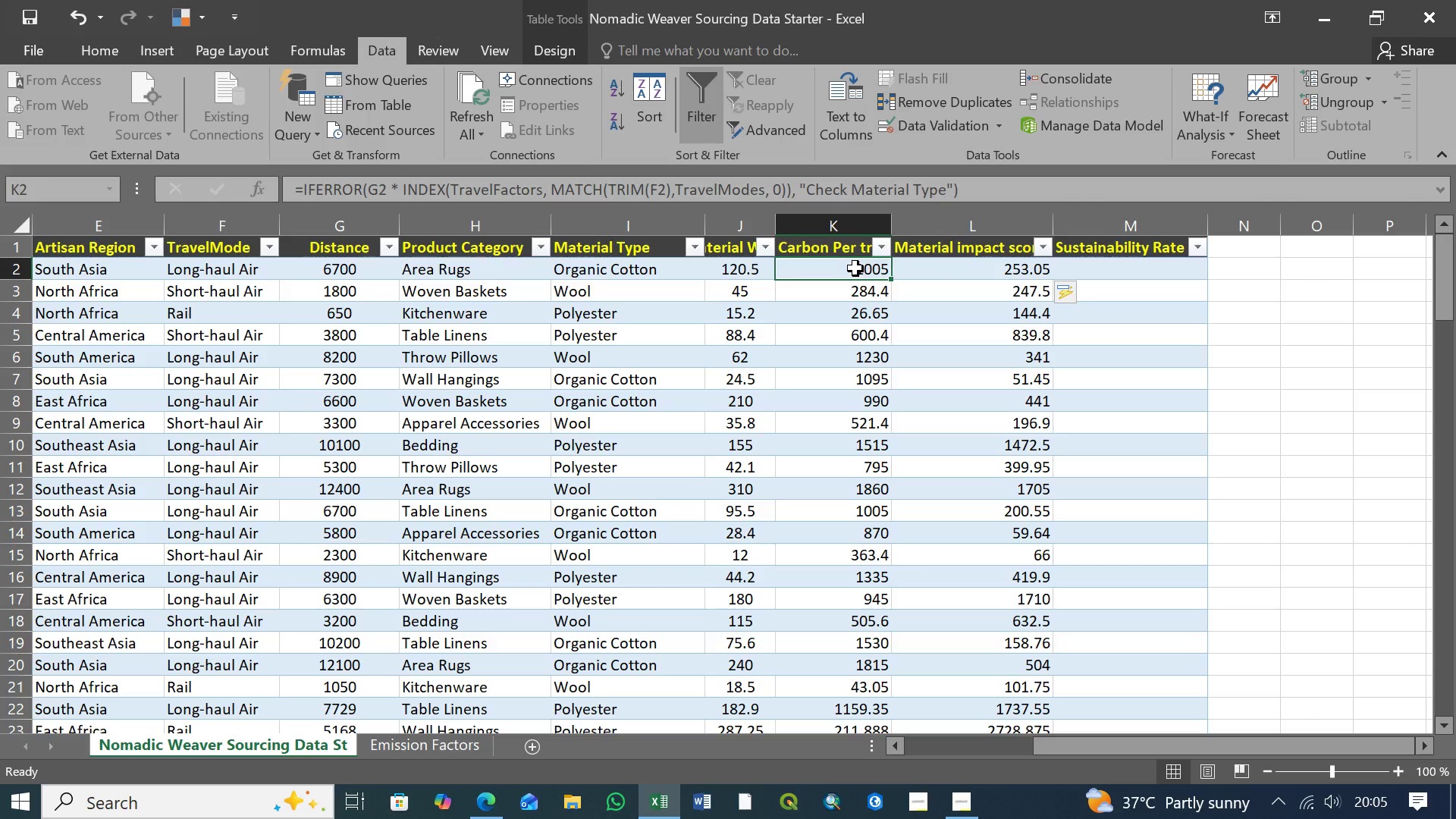 
wait(5.31)
 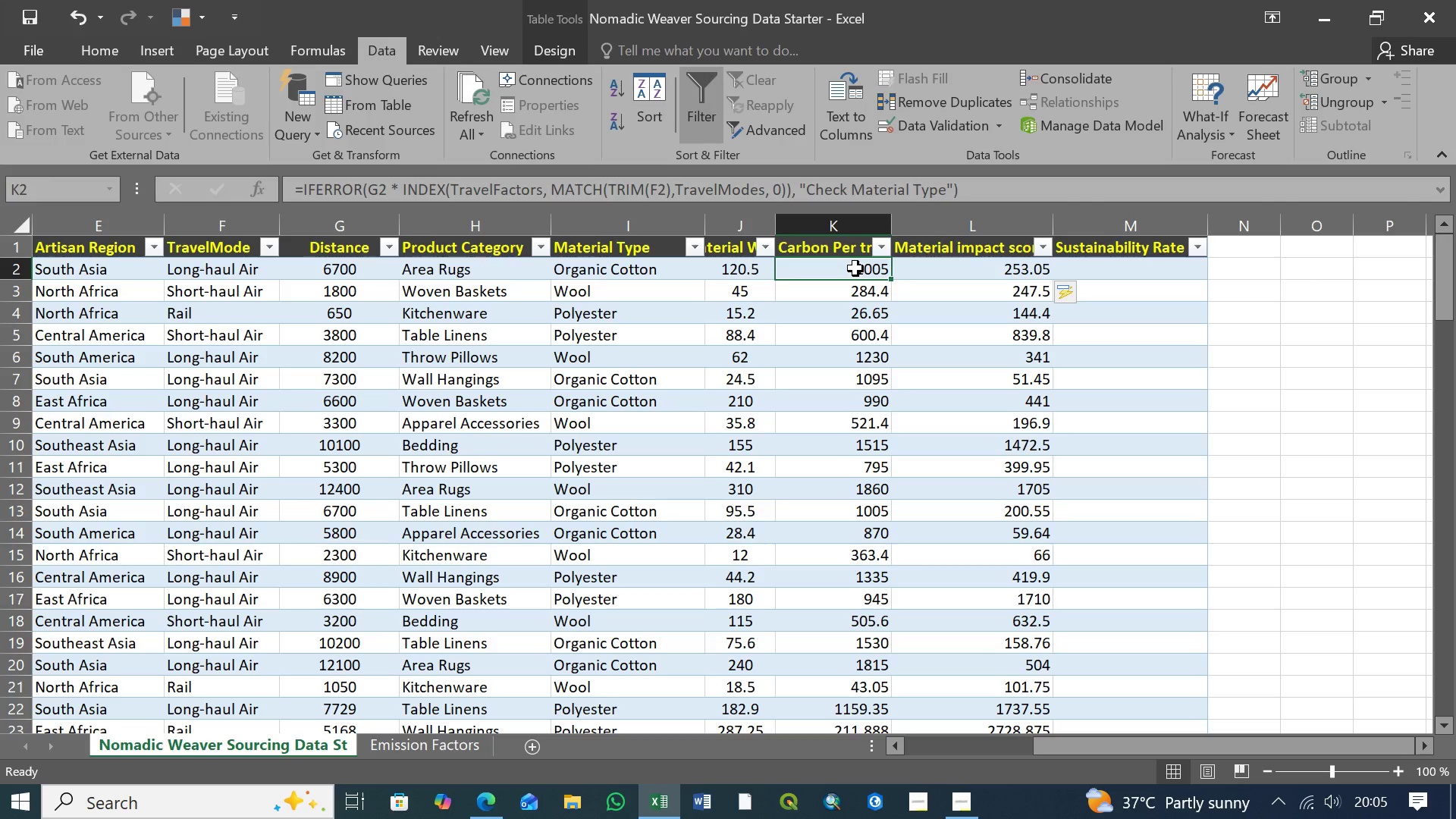 
left_click([976, 269])
 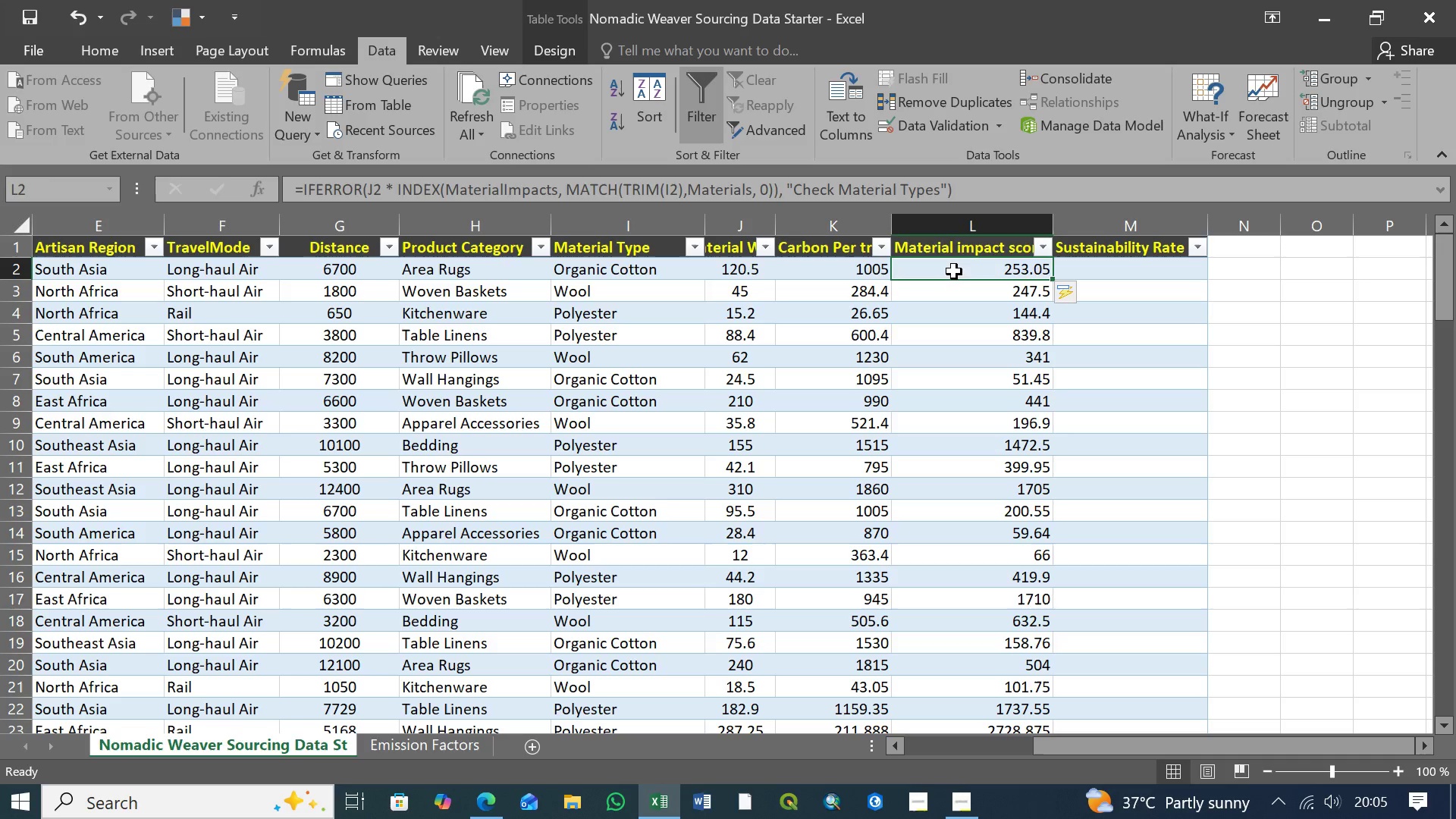 
left_click([859, 274])
 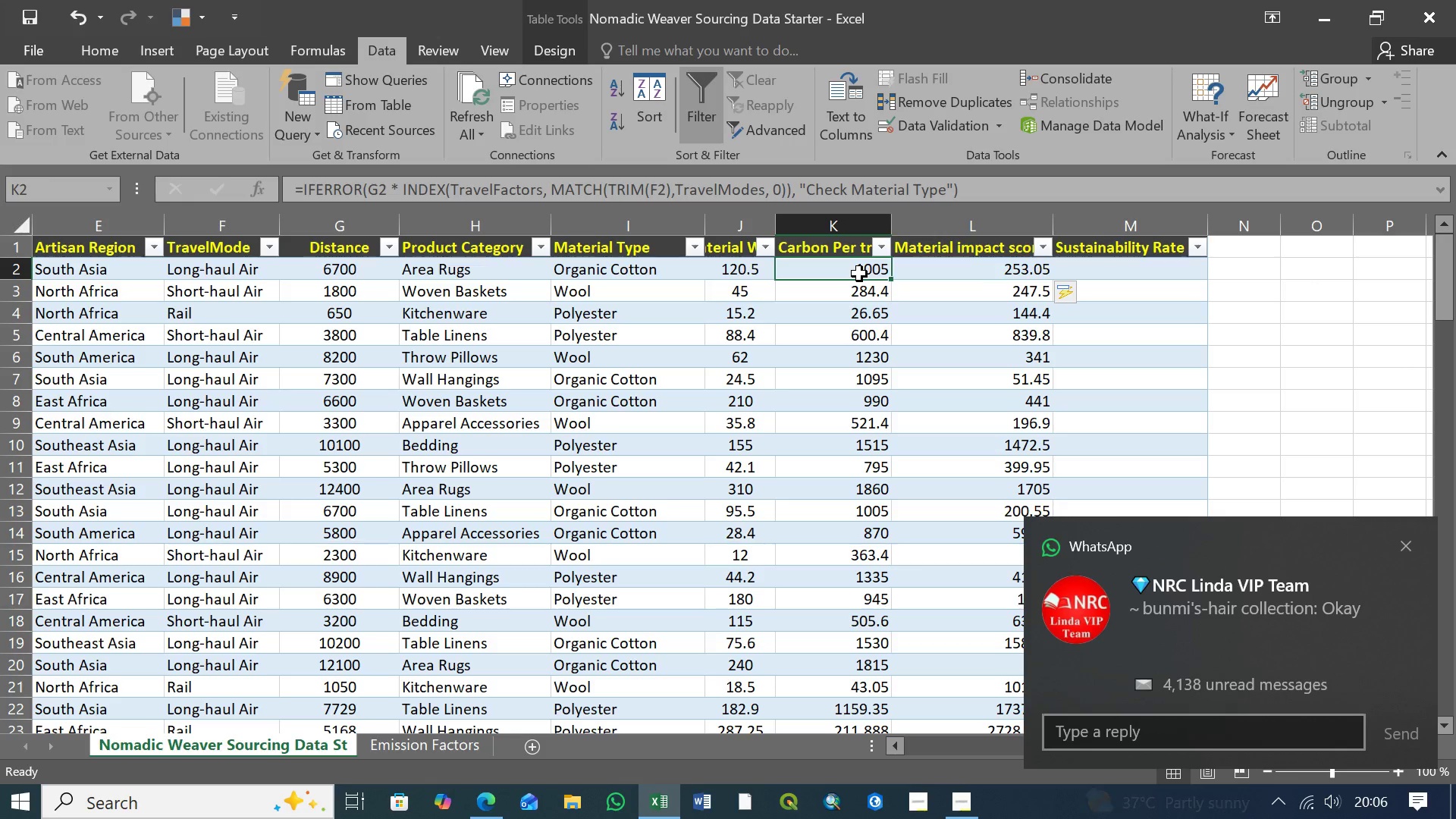 
wait(9.28)
 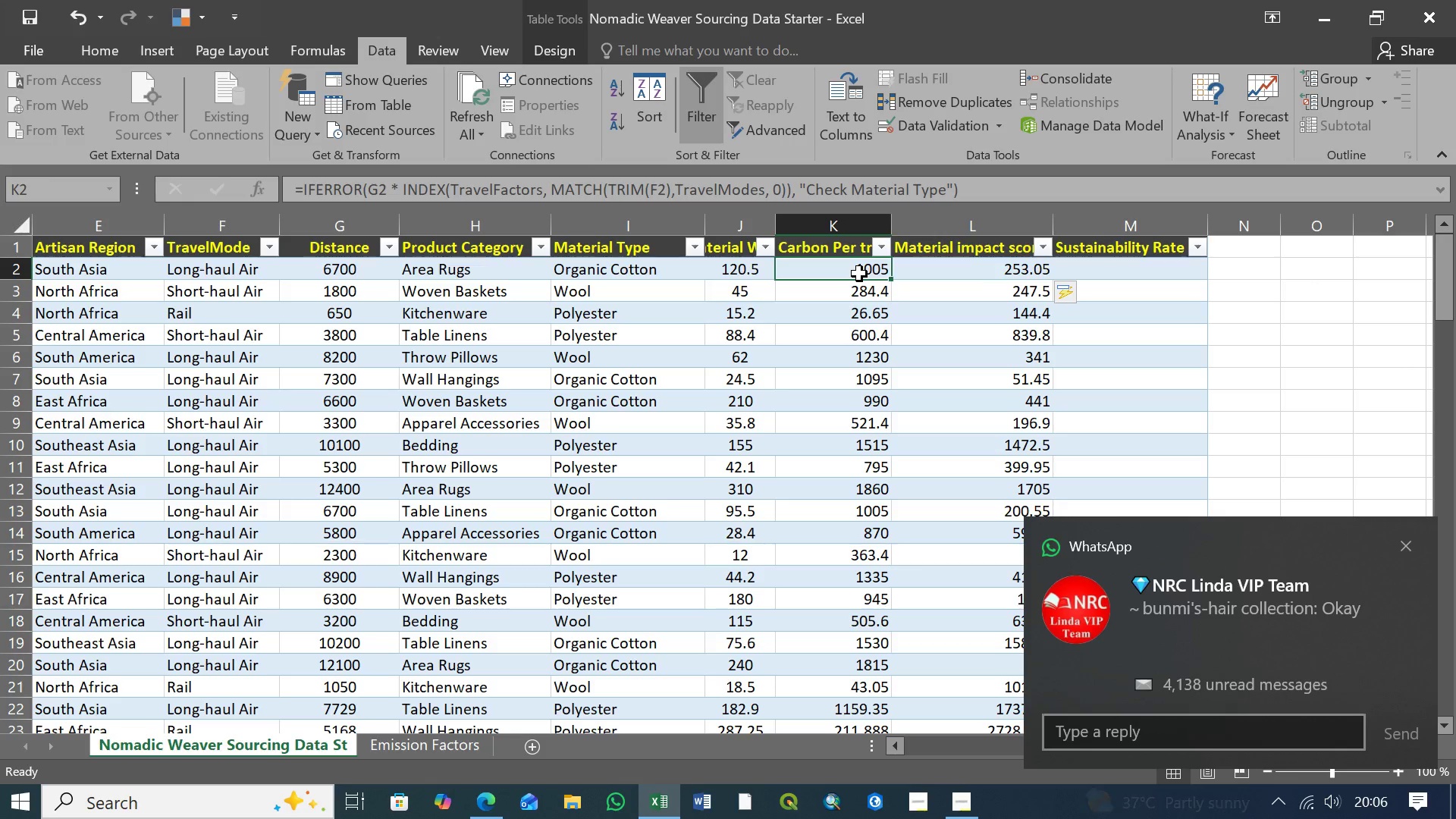 
left_click([967, 269])
 